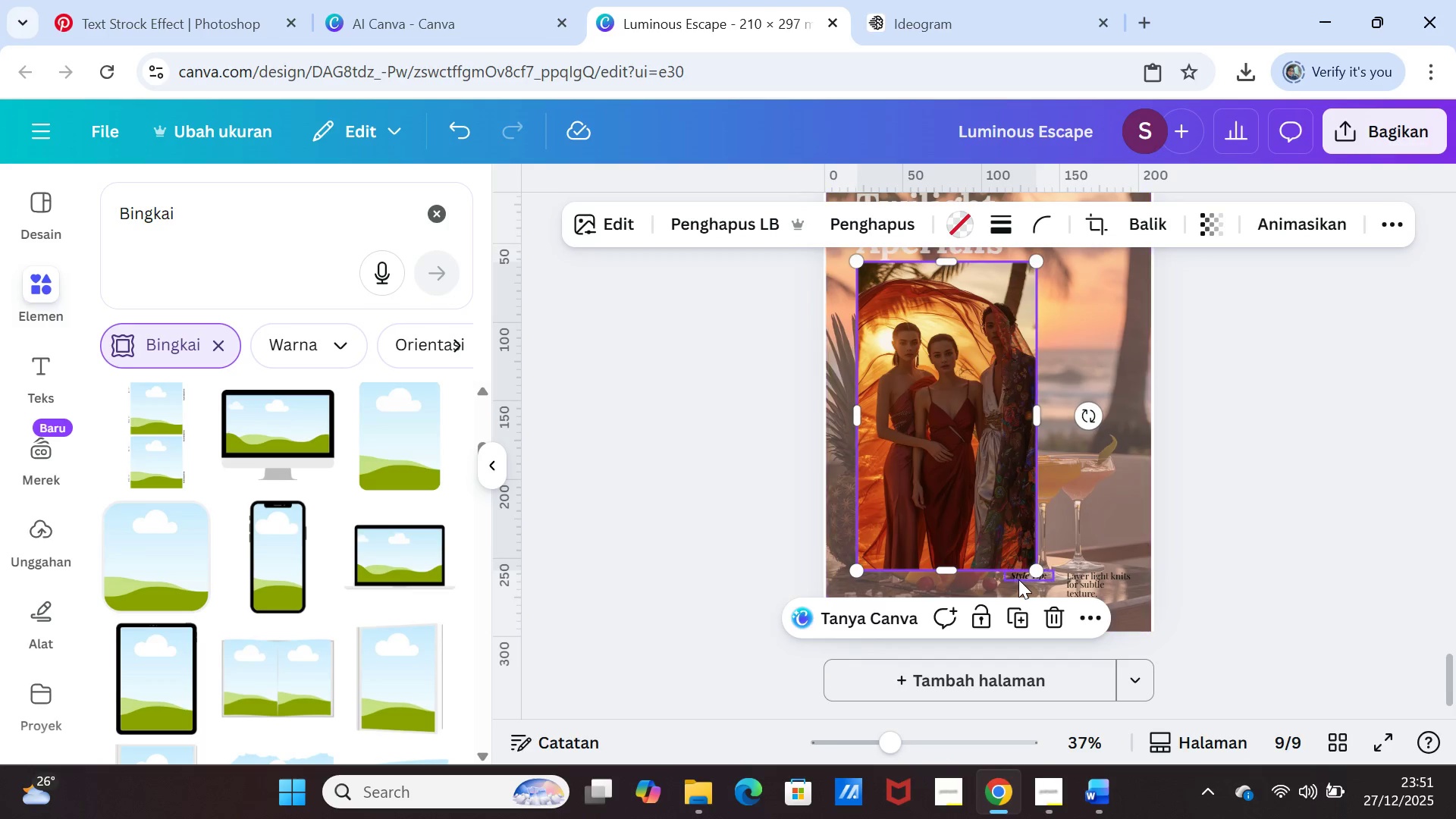 
left_click([1018, 579])
 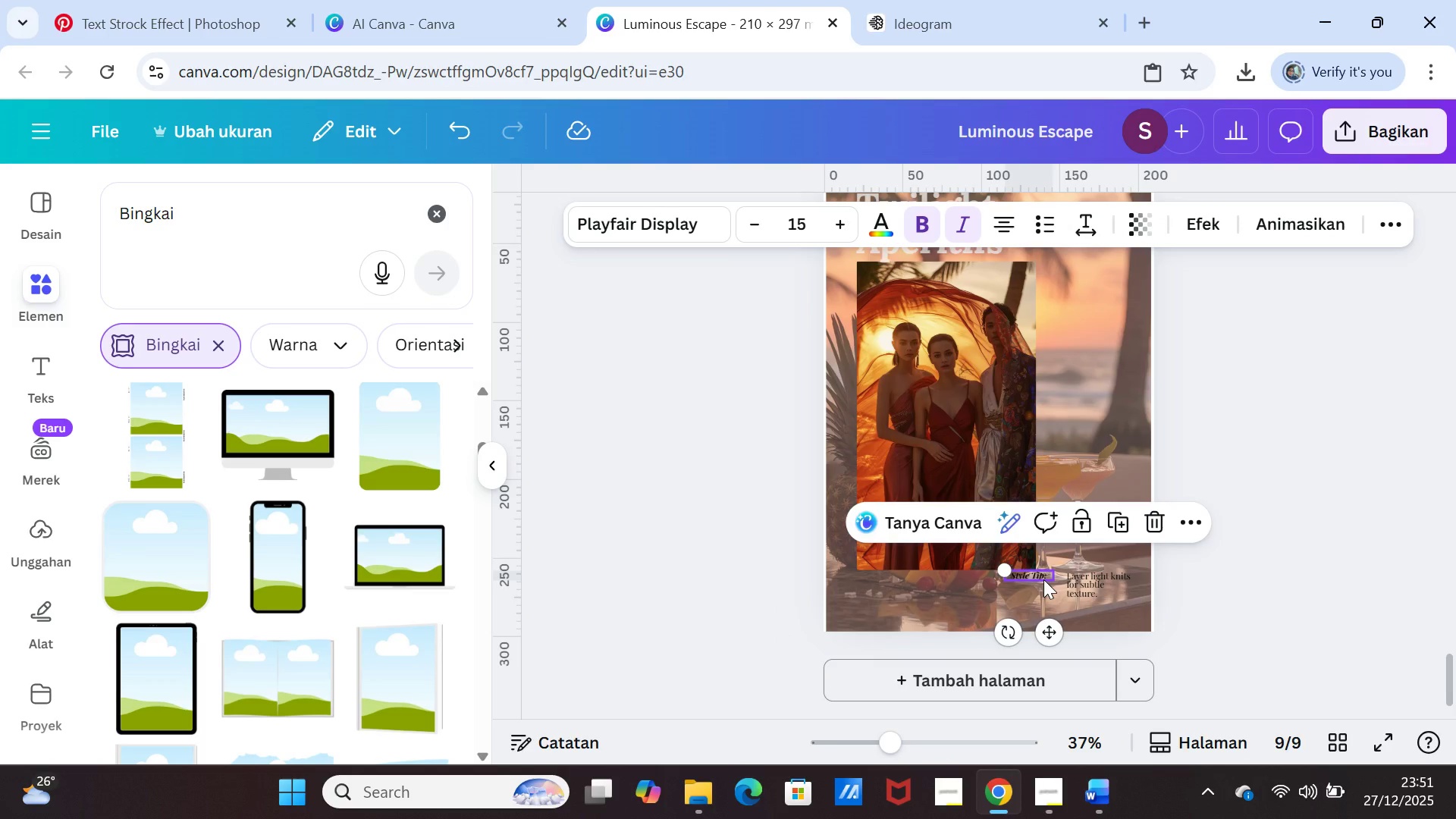 
key(Delete)
 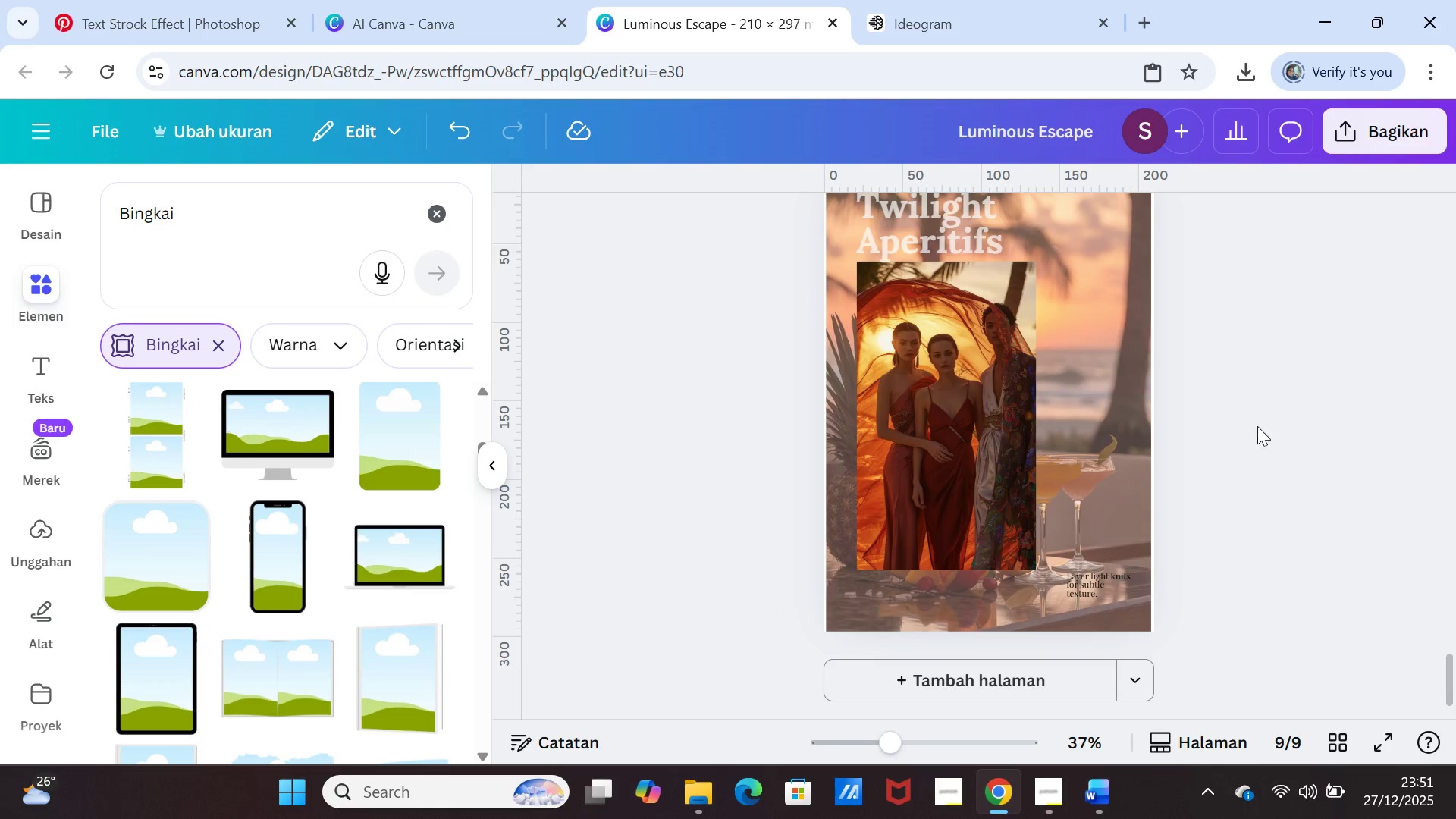 
left_click([1272, 423])
 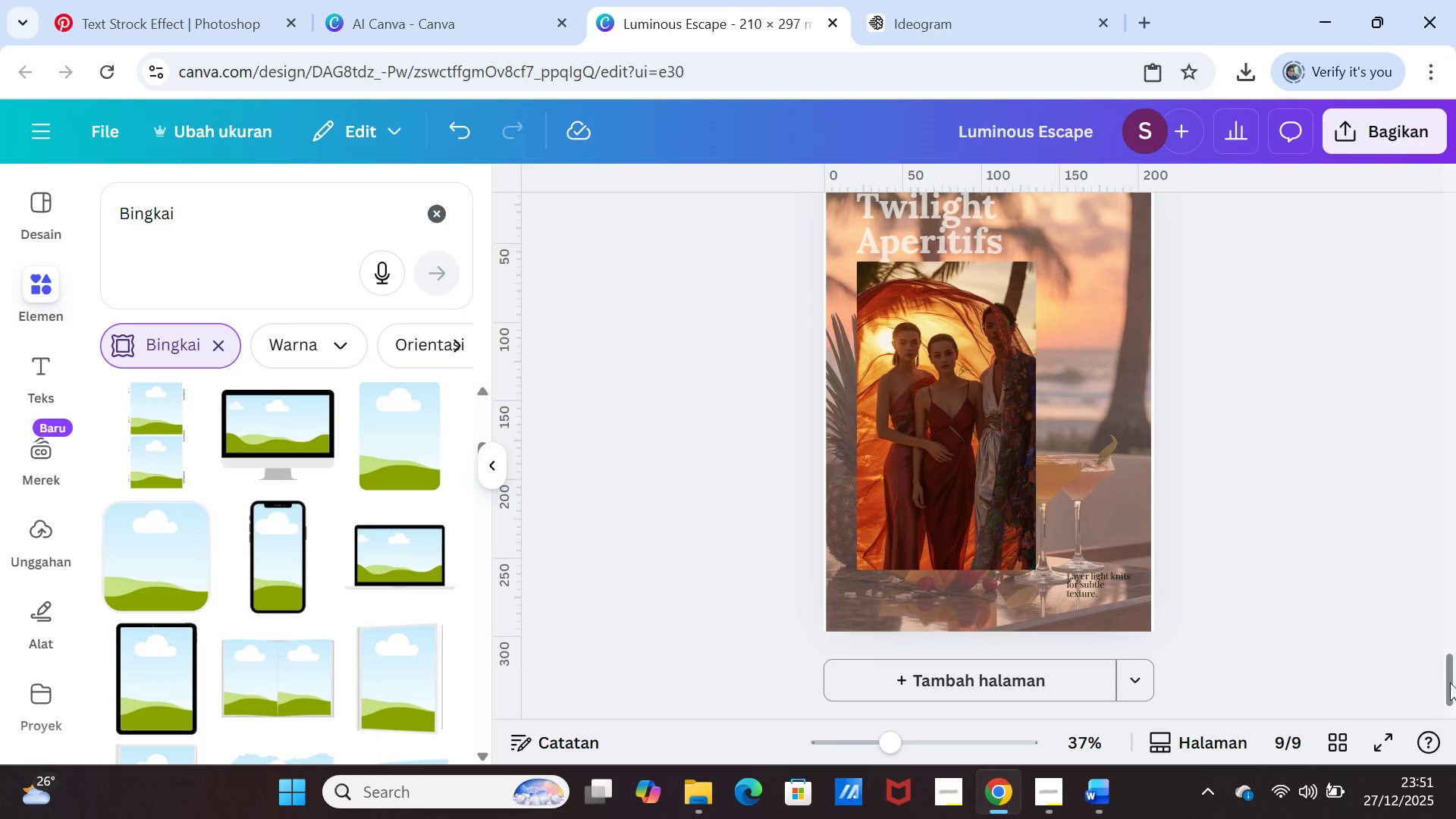 
left_click_drag(start_coordinate=[1448, 680], to_coordinate=[1414, 693])
 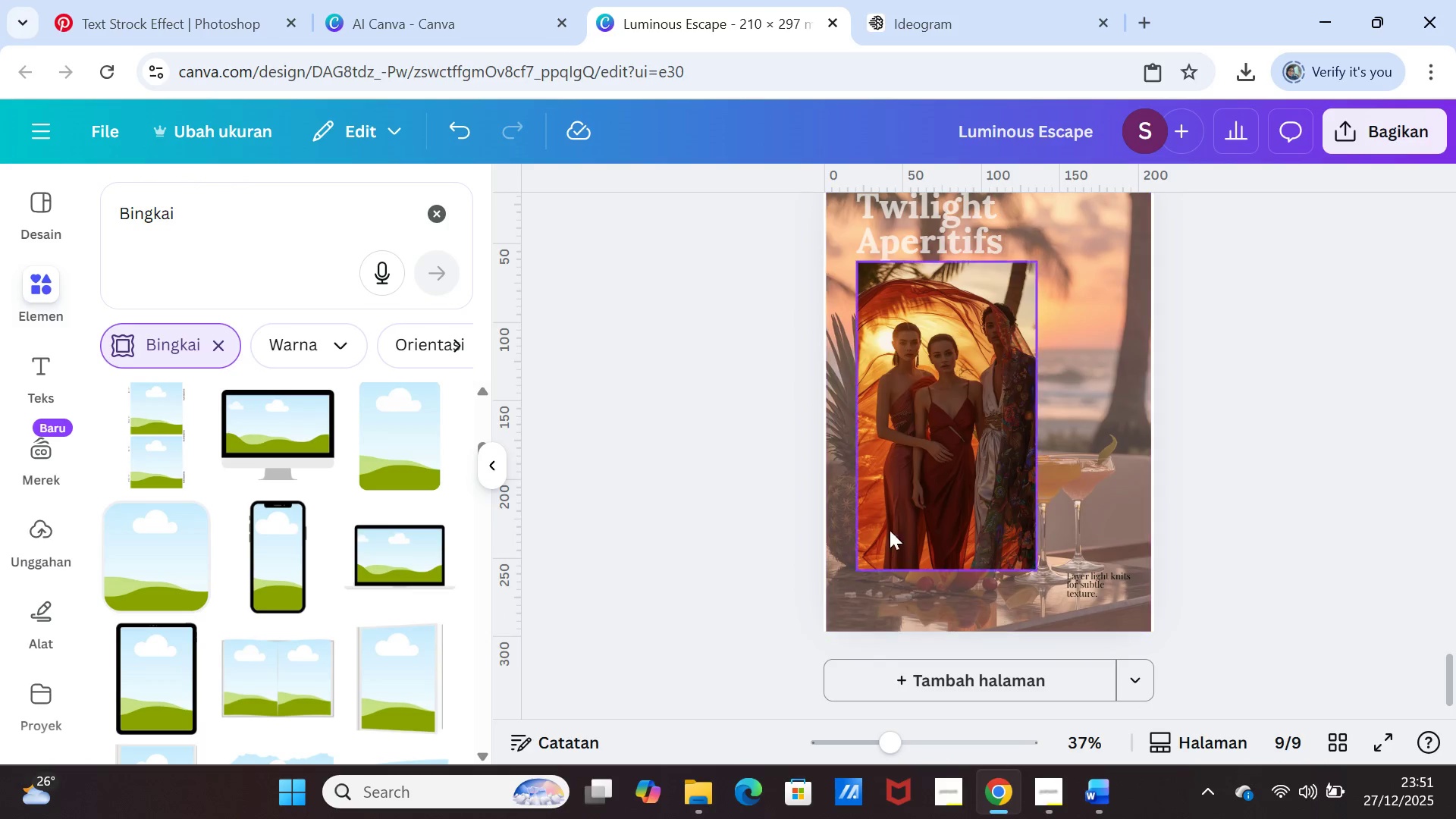 
left_click([899, 501])
 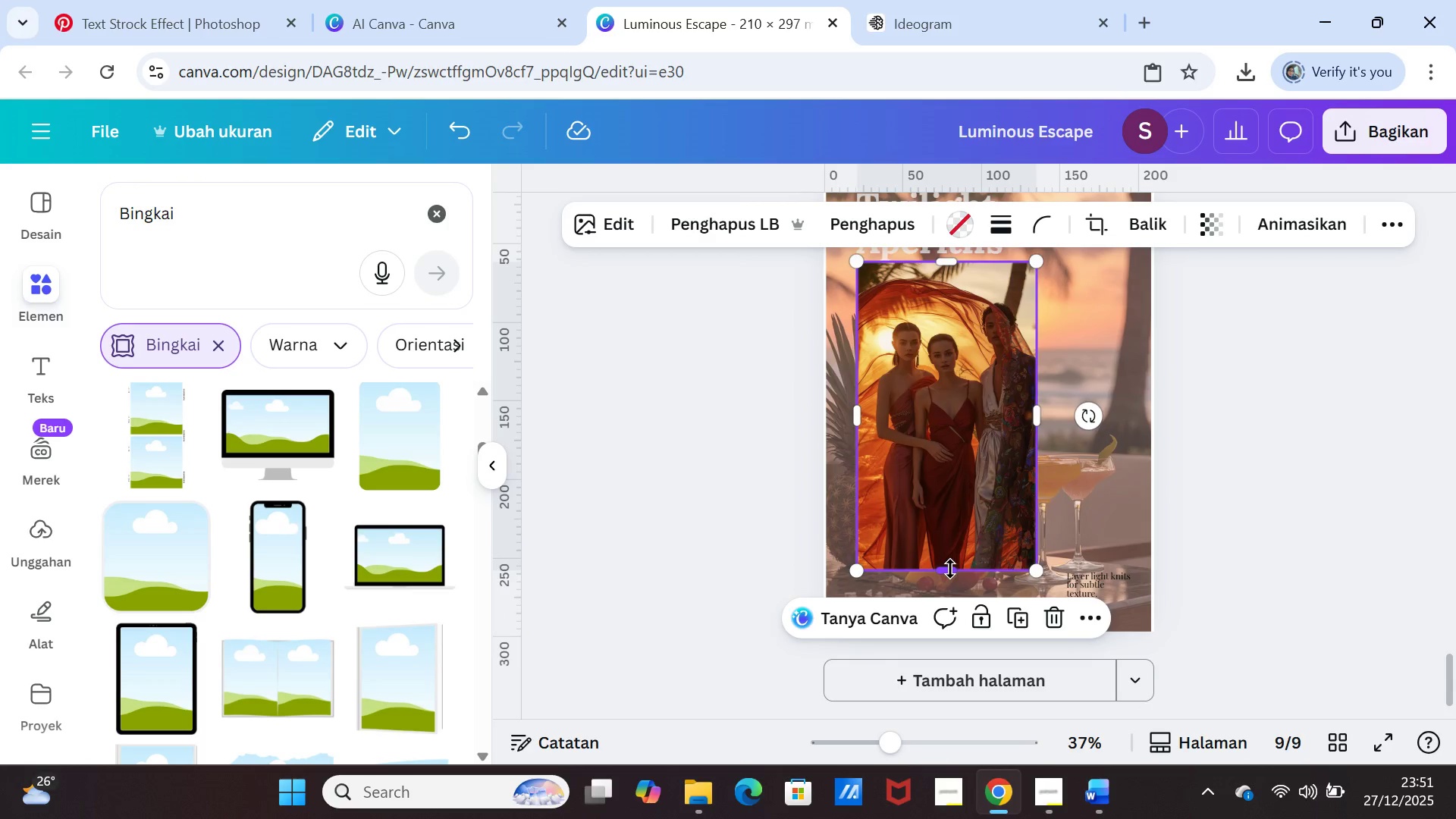 
left_click_drag(start_coordinate=[950, 569], to_coordinate=[952, 586])
 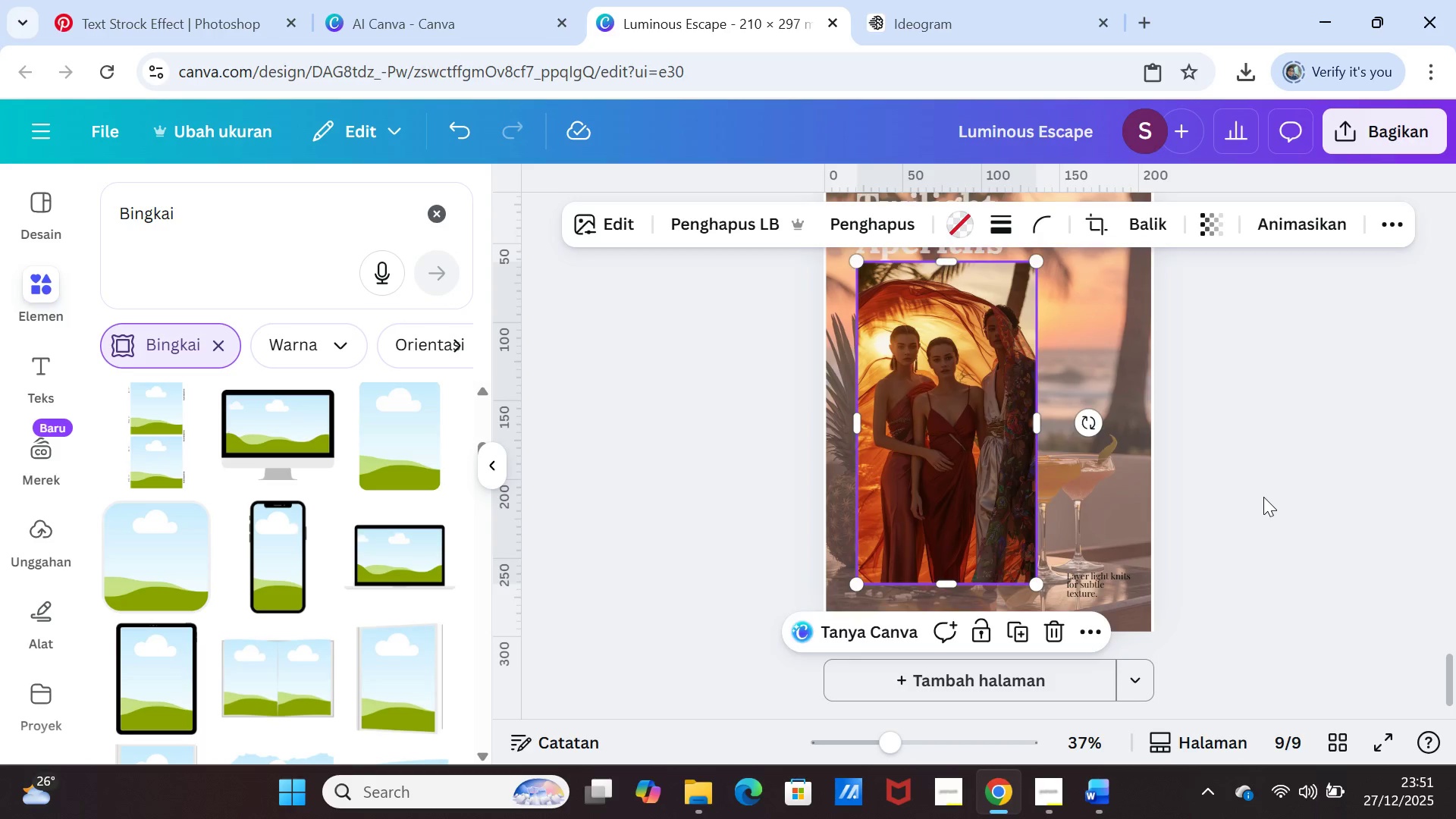 
left_click([1263, 497])
 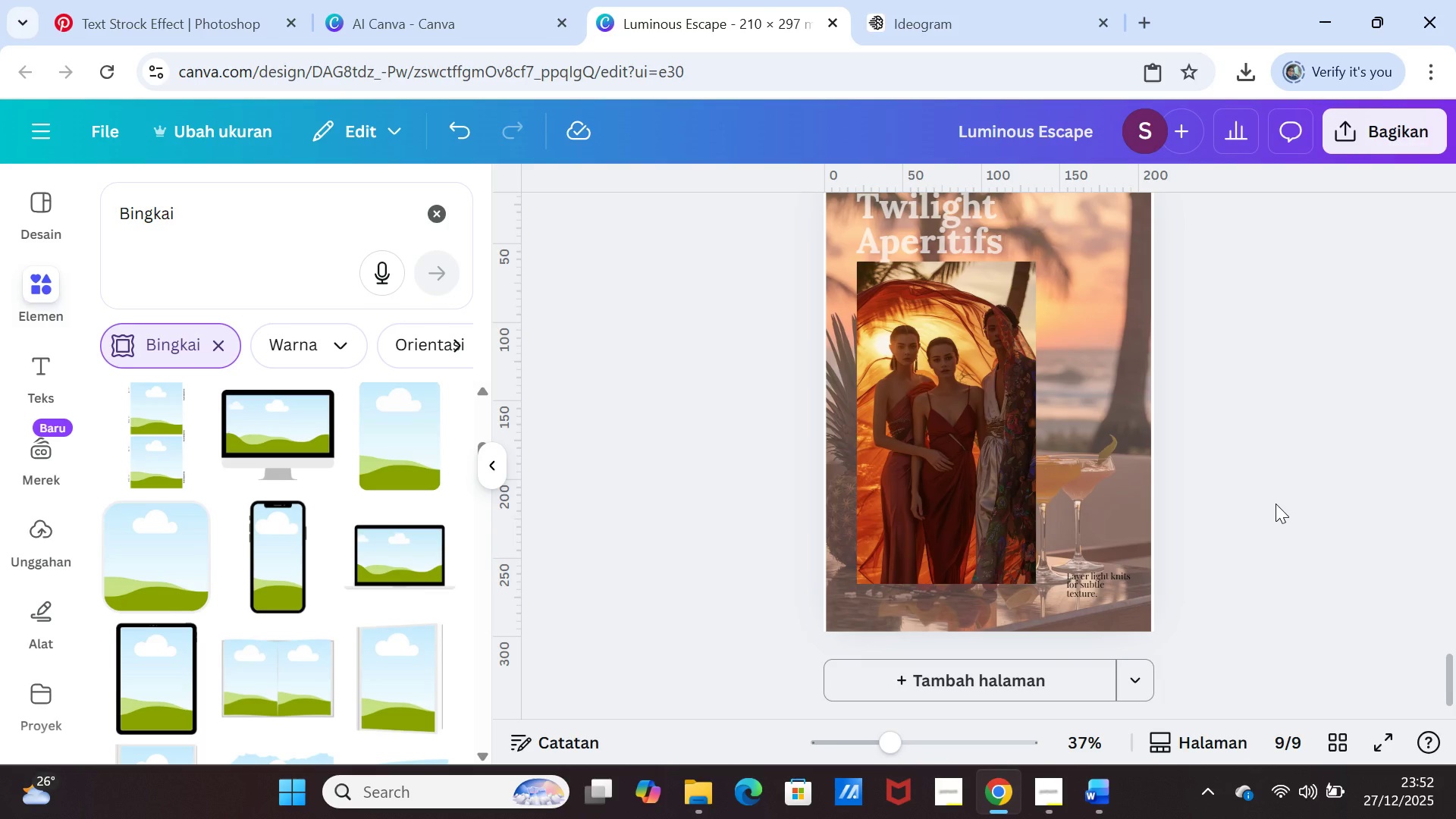 
wait(7.88)
 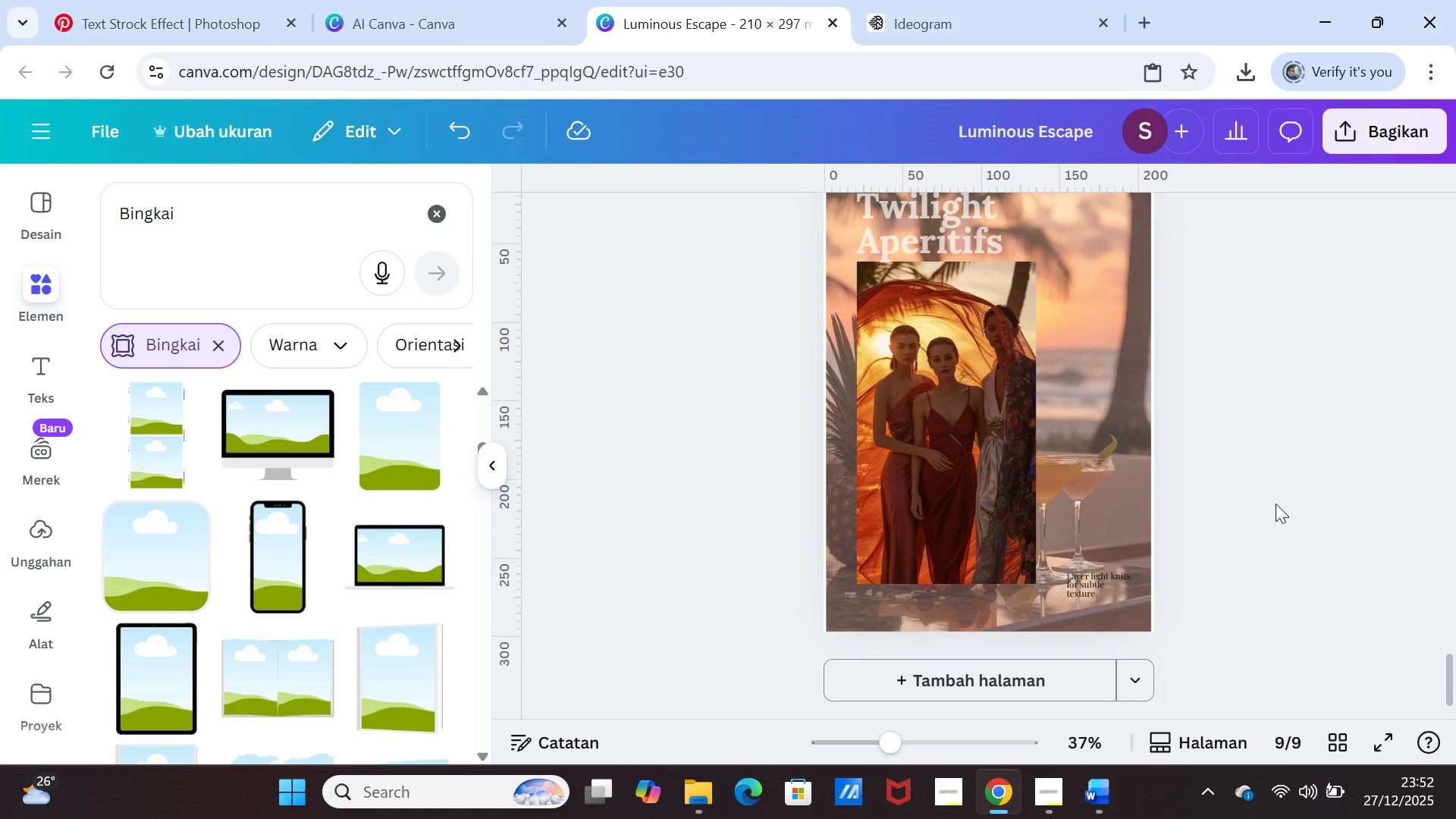 
left_click([1134, 446])
 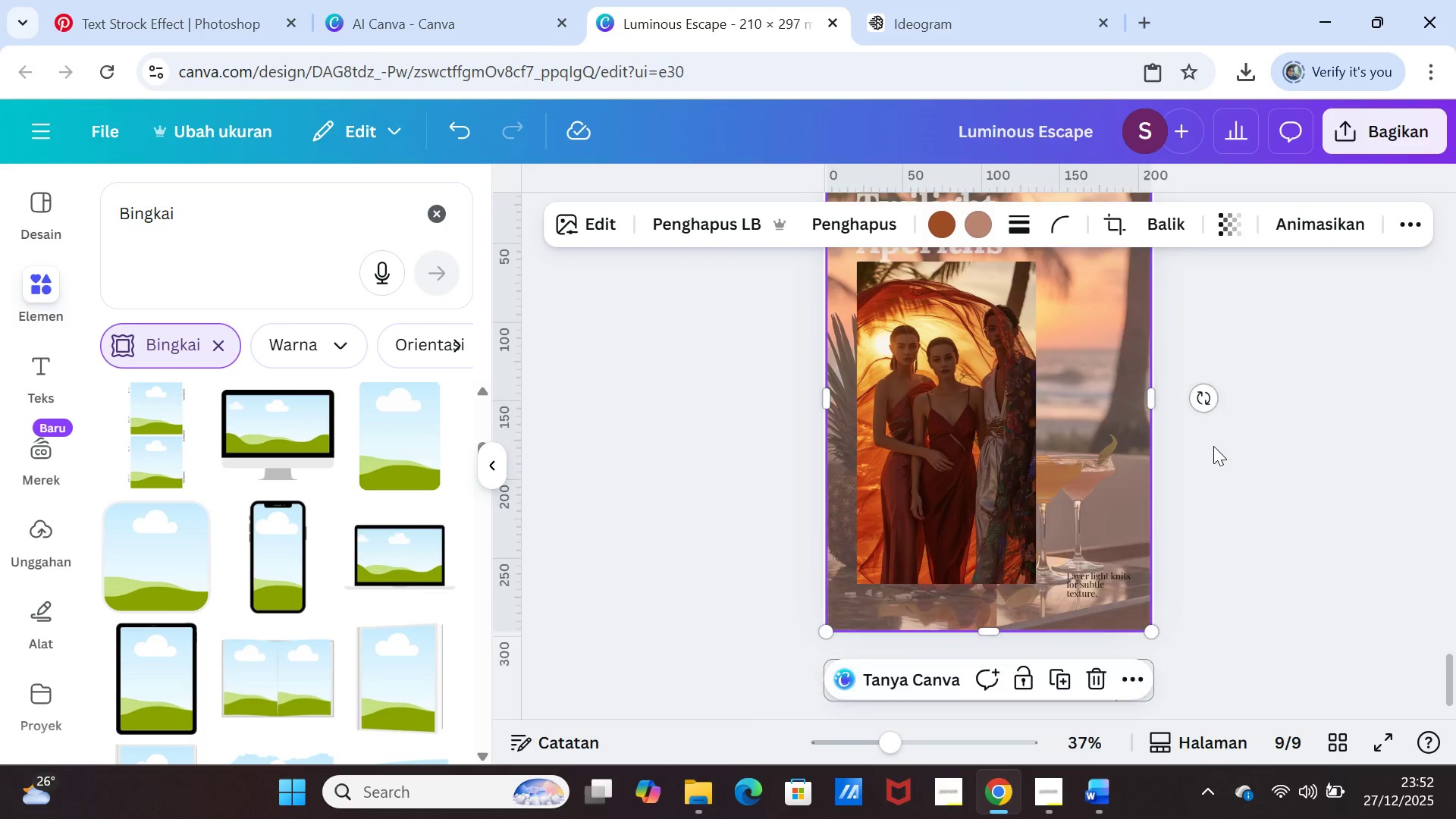 
scroll: coordinate [1213, 446], scroll_direction: up, amount: 1.0
 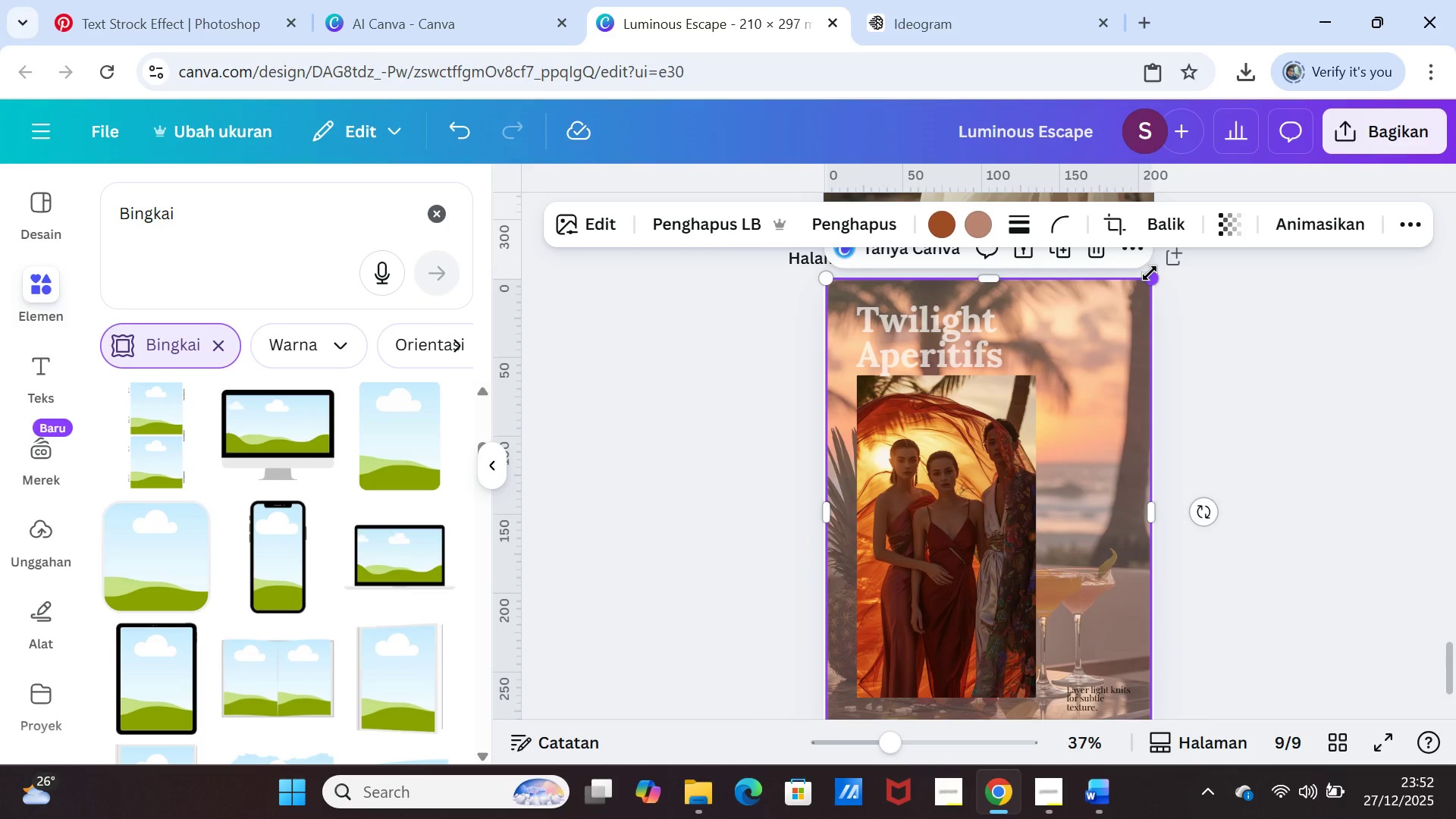 
left_click_drag(start_coordinate=[1150, 273], to_coordinate=[1211, 232])
 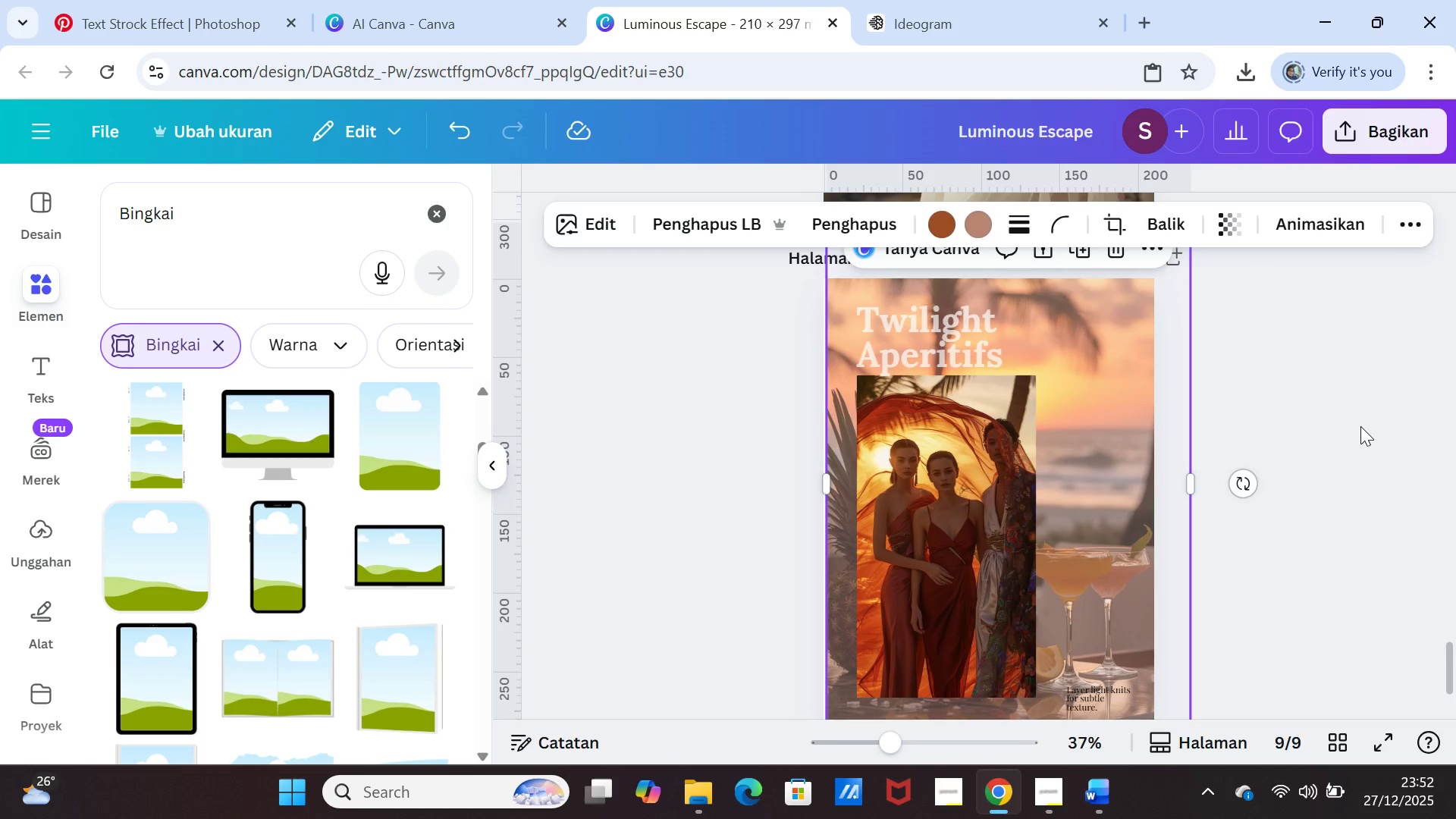 
left_click([1360, 426])
 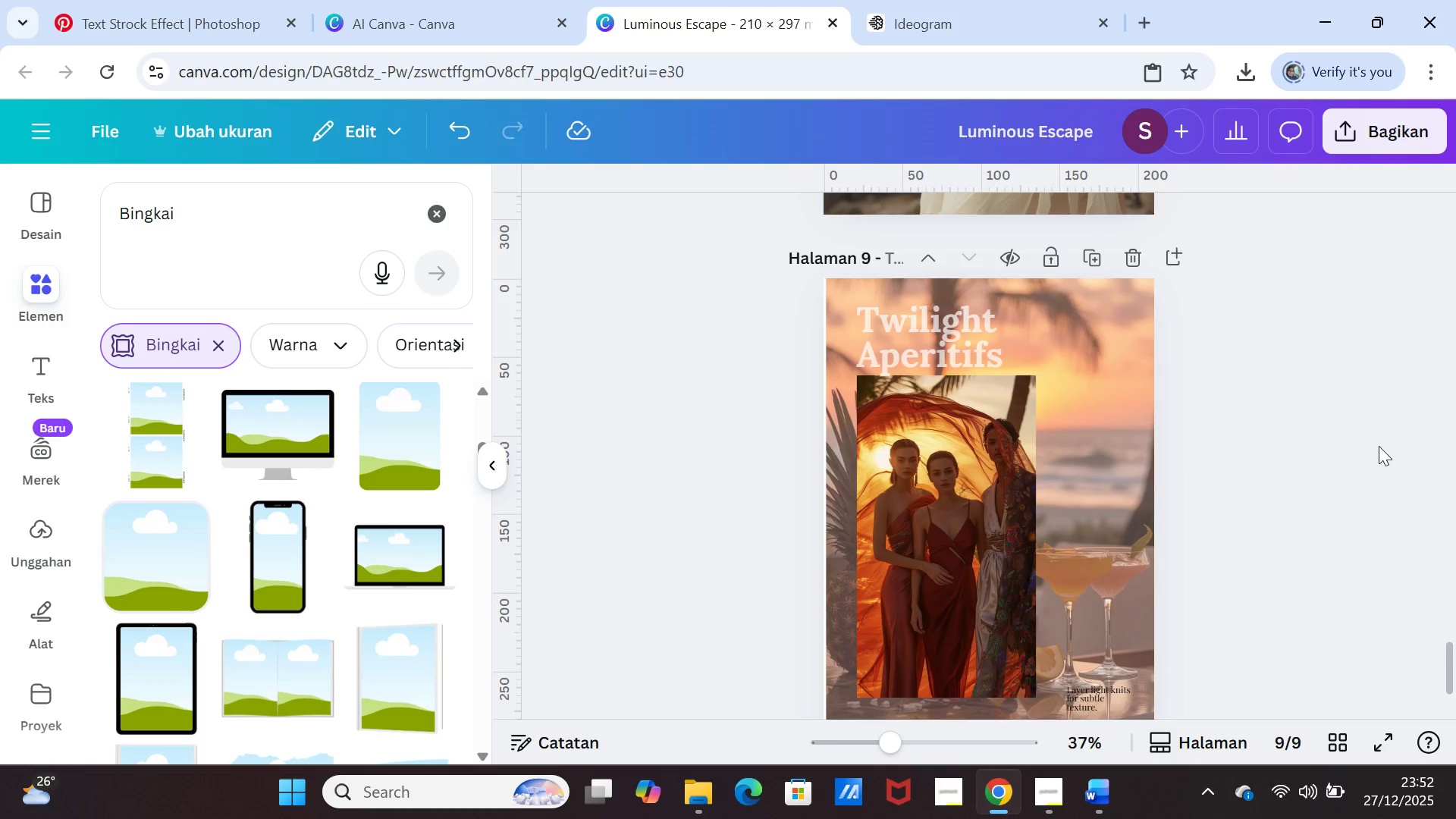 
scroll: coordinate [1379, 446], scroll_direction: down, amount: 1.0
 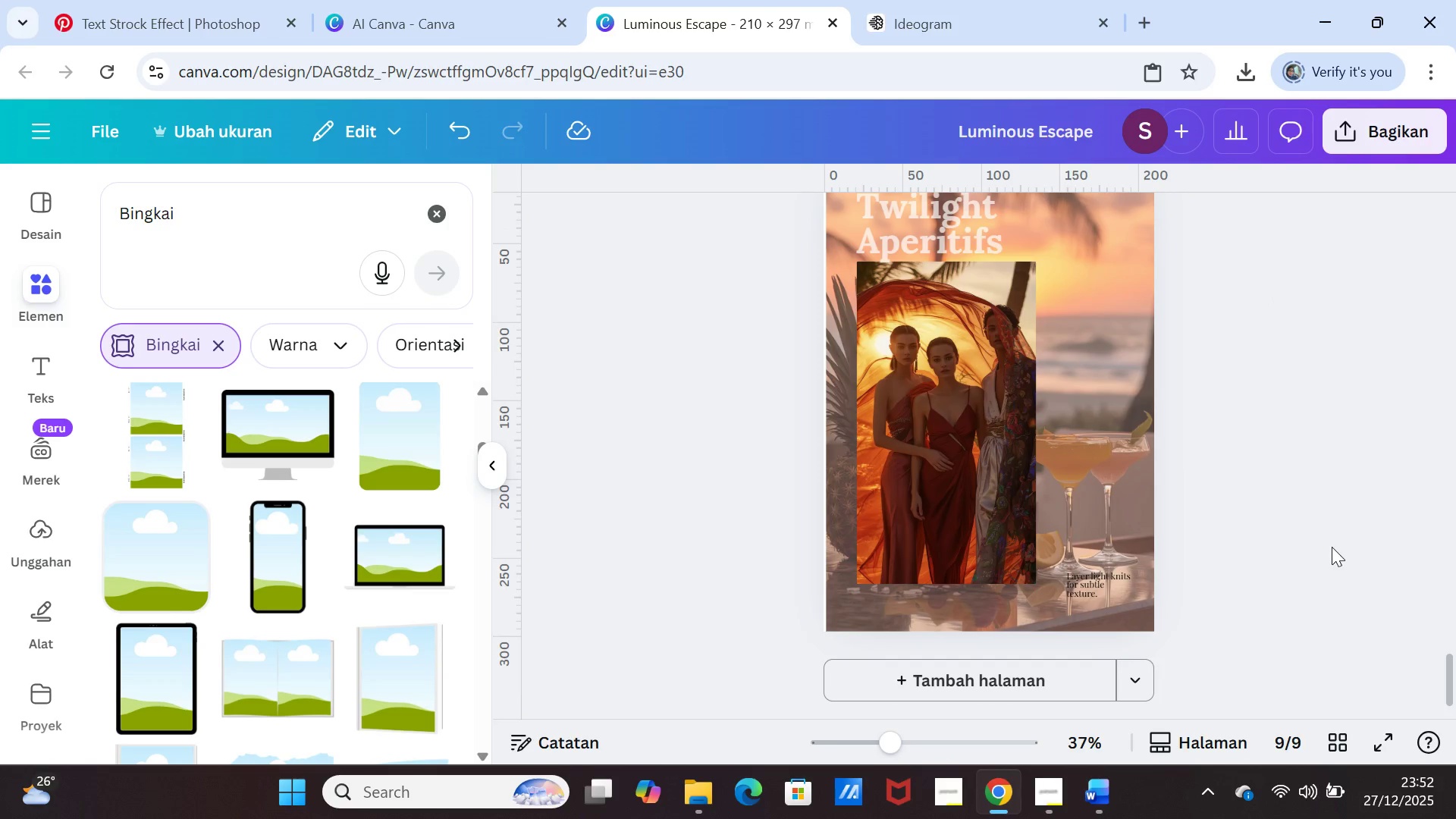 
wait(5.61)
 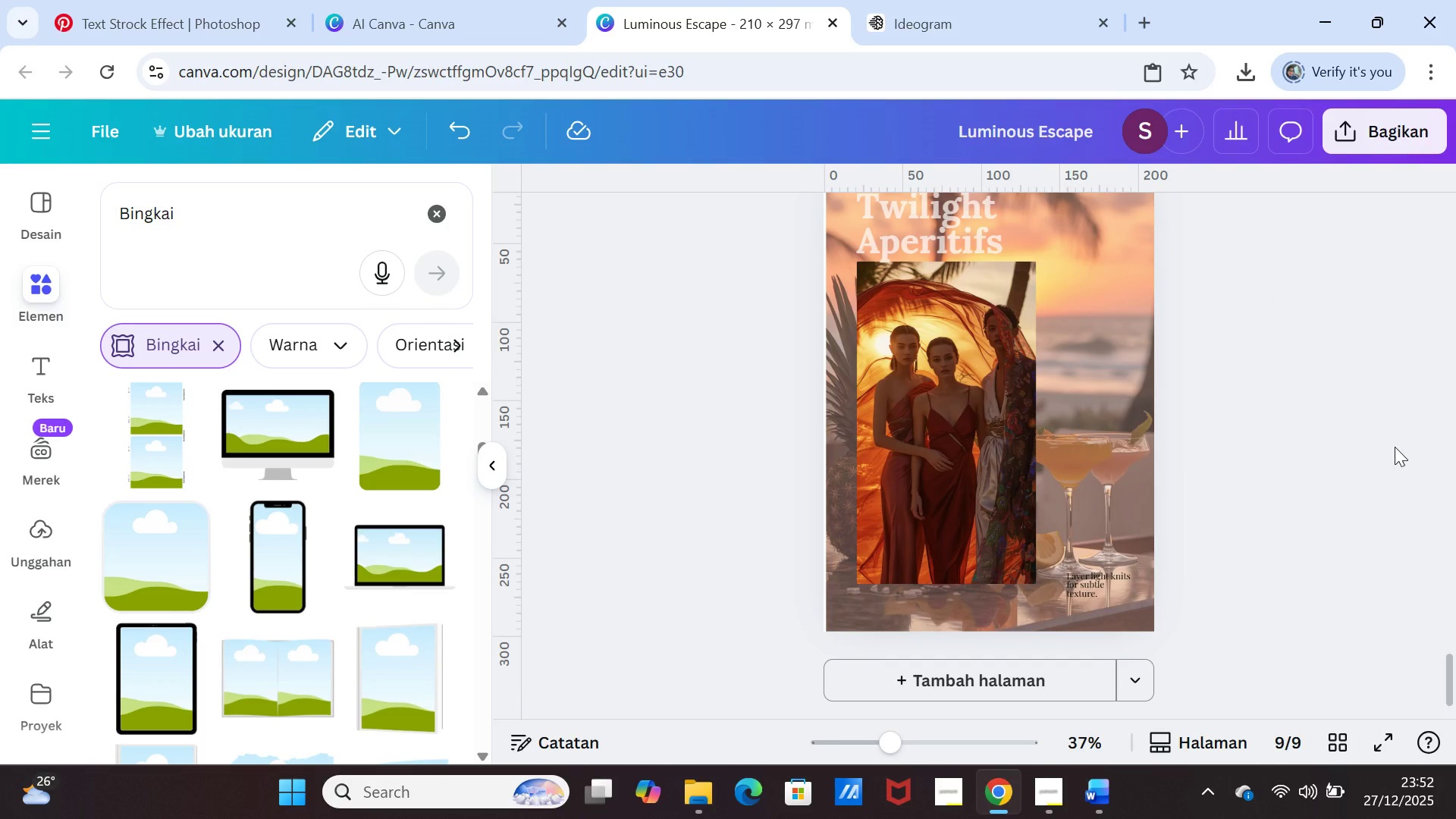 
left_click([1111, 781])
 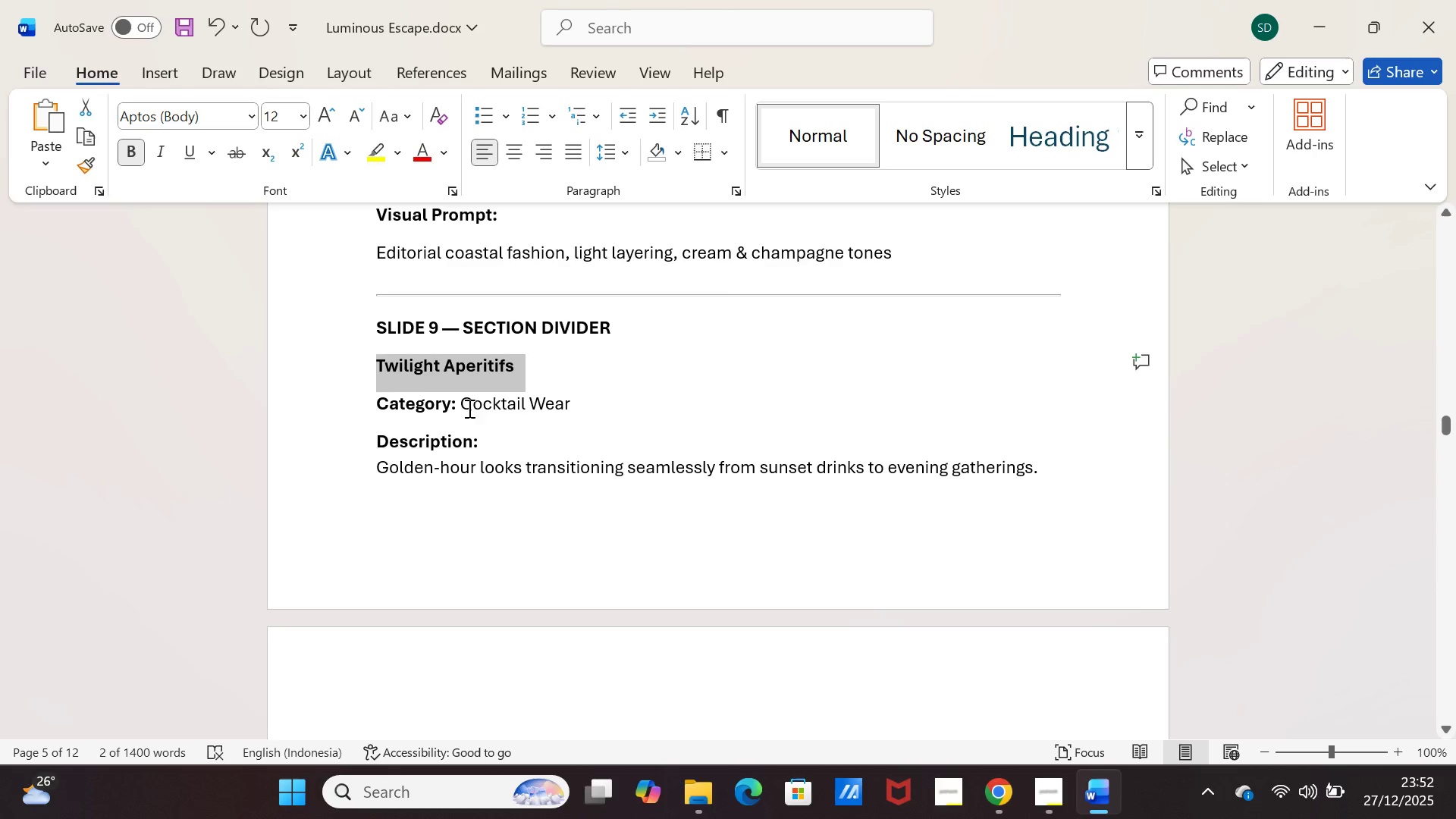 
left_click_drag(start_coordinate=[465, 406], to_coordinate=[560, 400])
 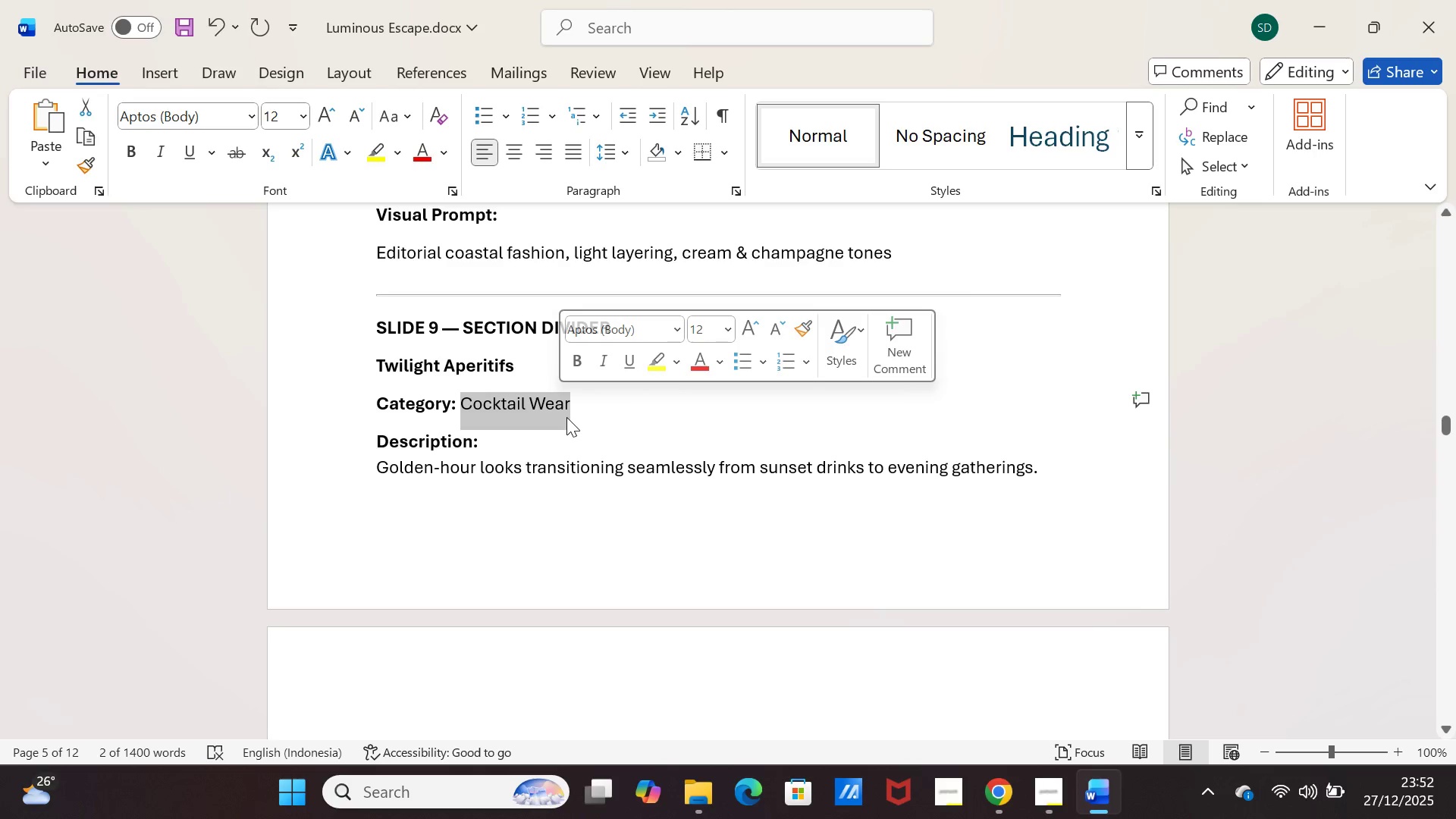 
key(Control+C)
 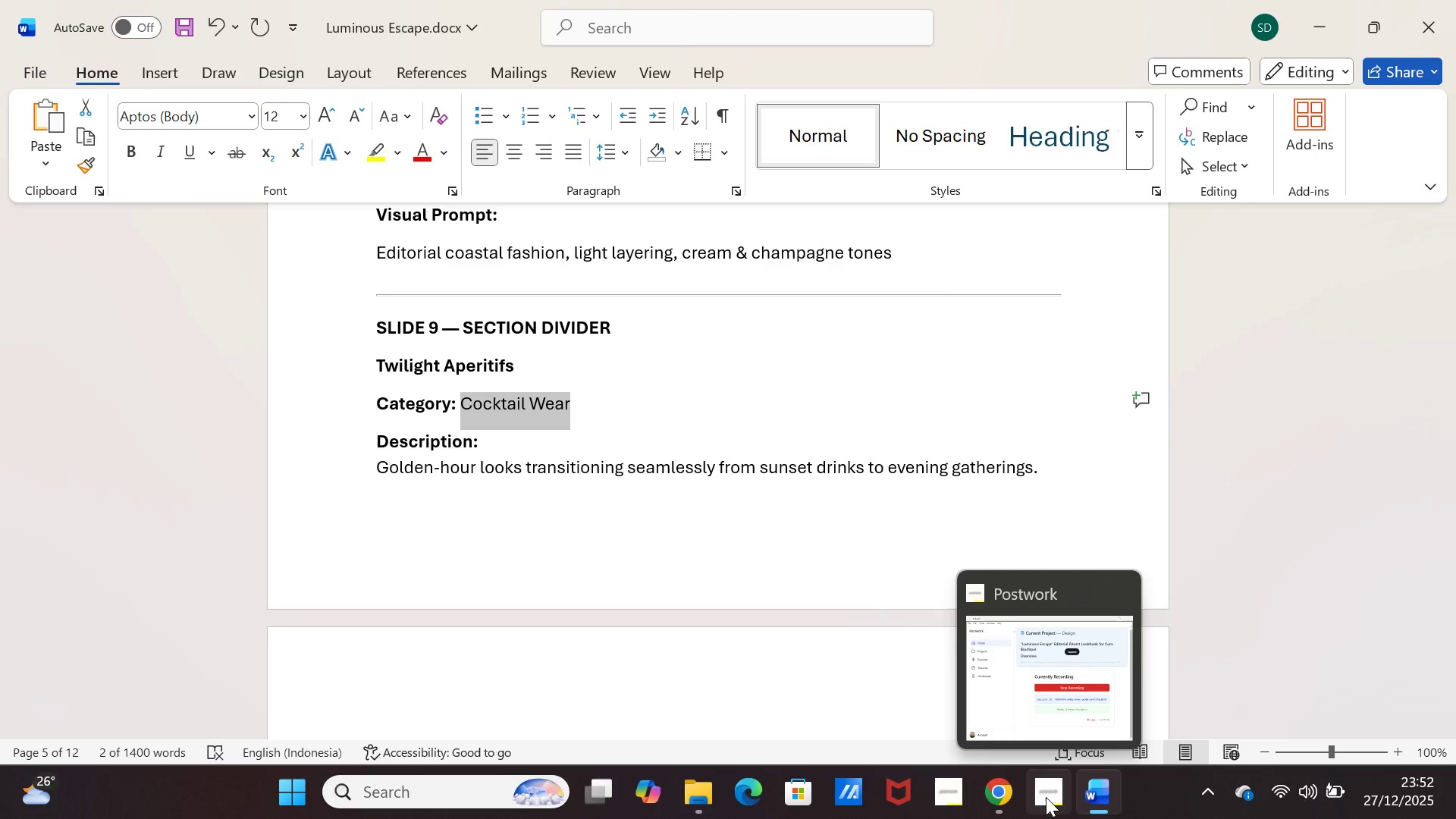 
left_click([1096, 793])
 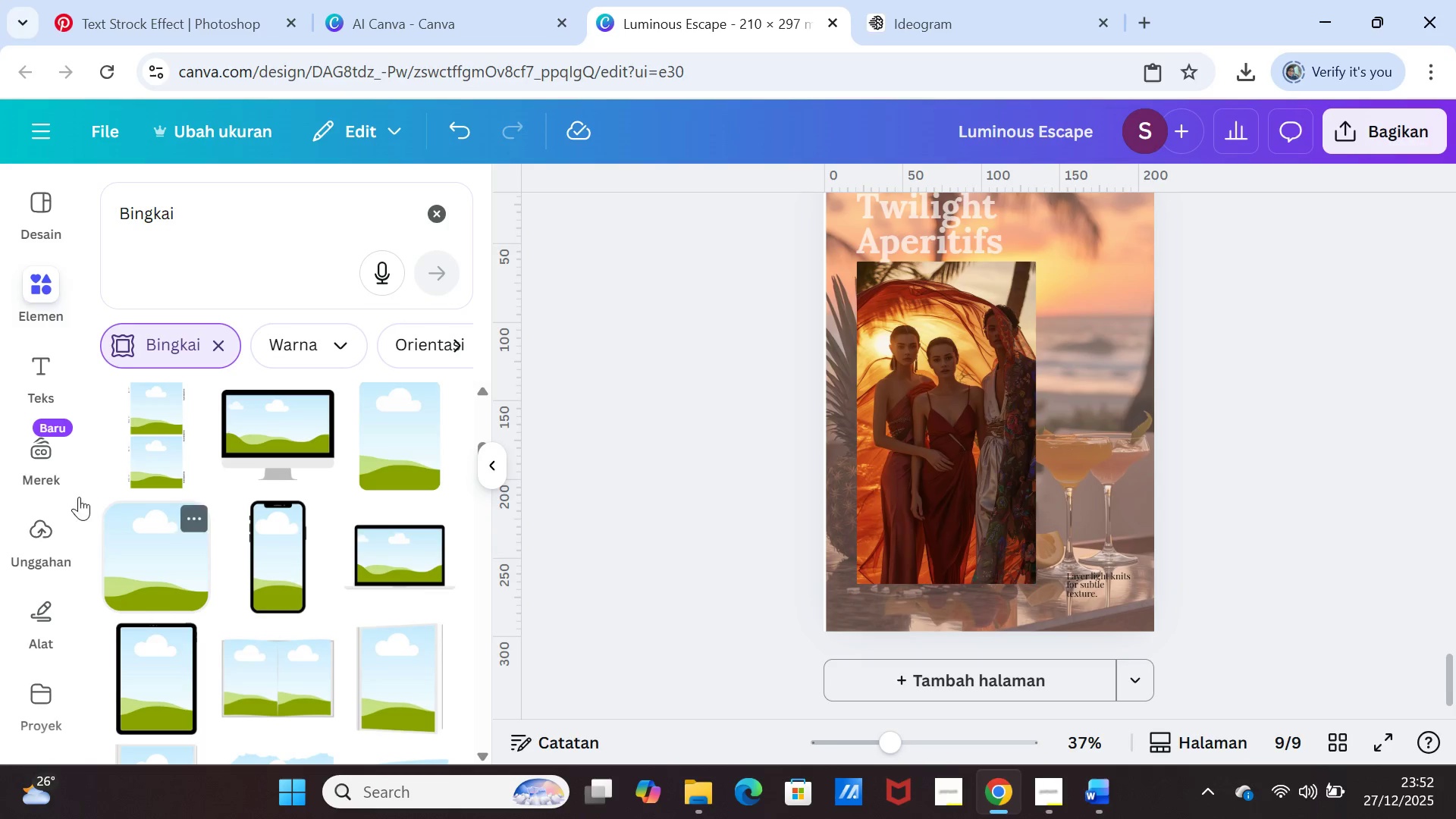 
left_click([46, 362])
 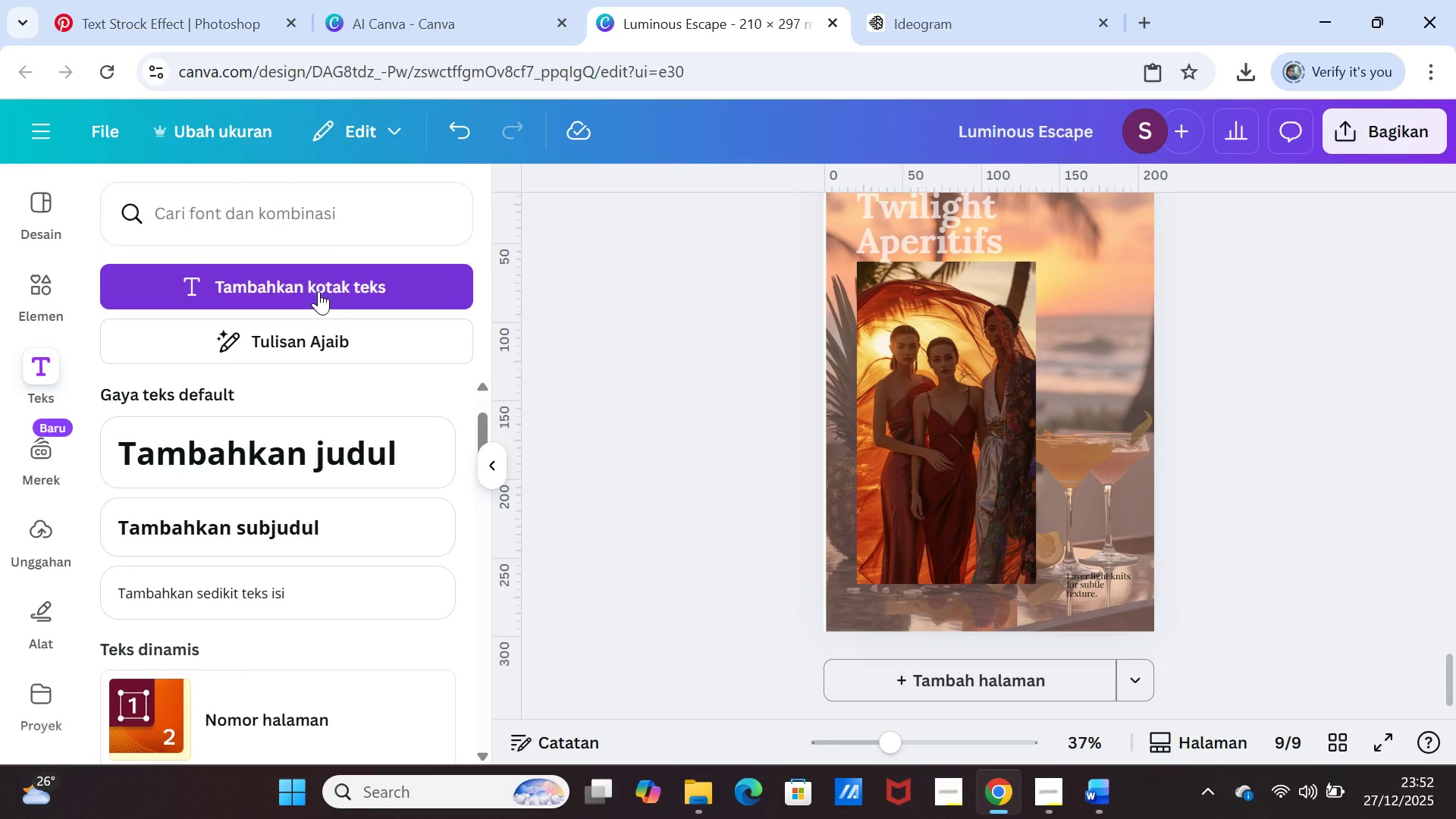 
wait(5.28)
 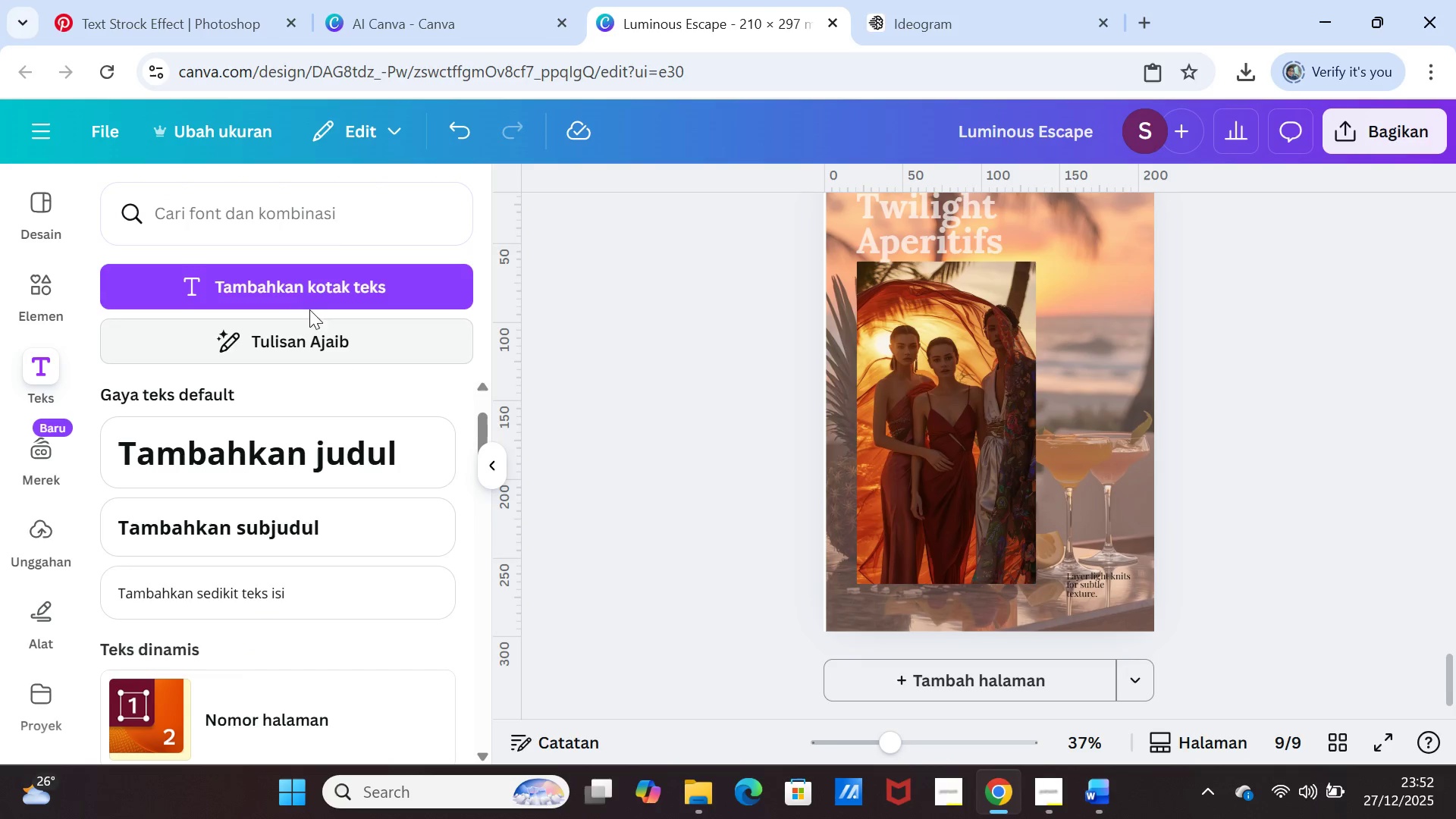 
left_click([250, 538])
 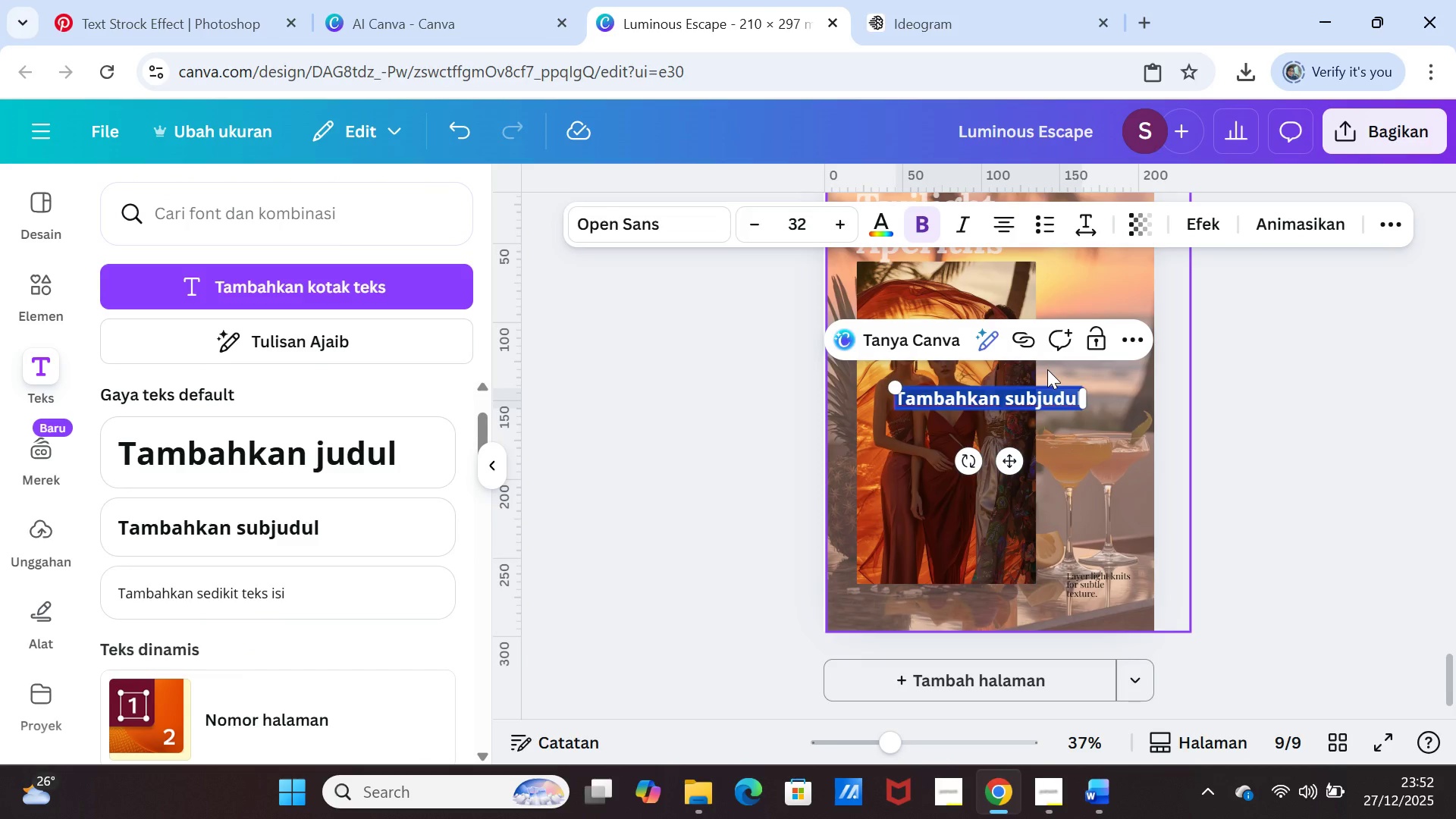 
key(Control+V)
 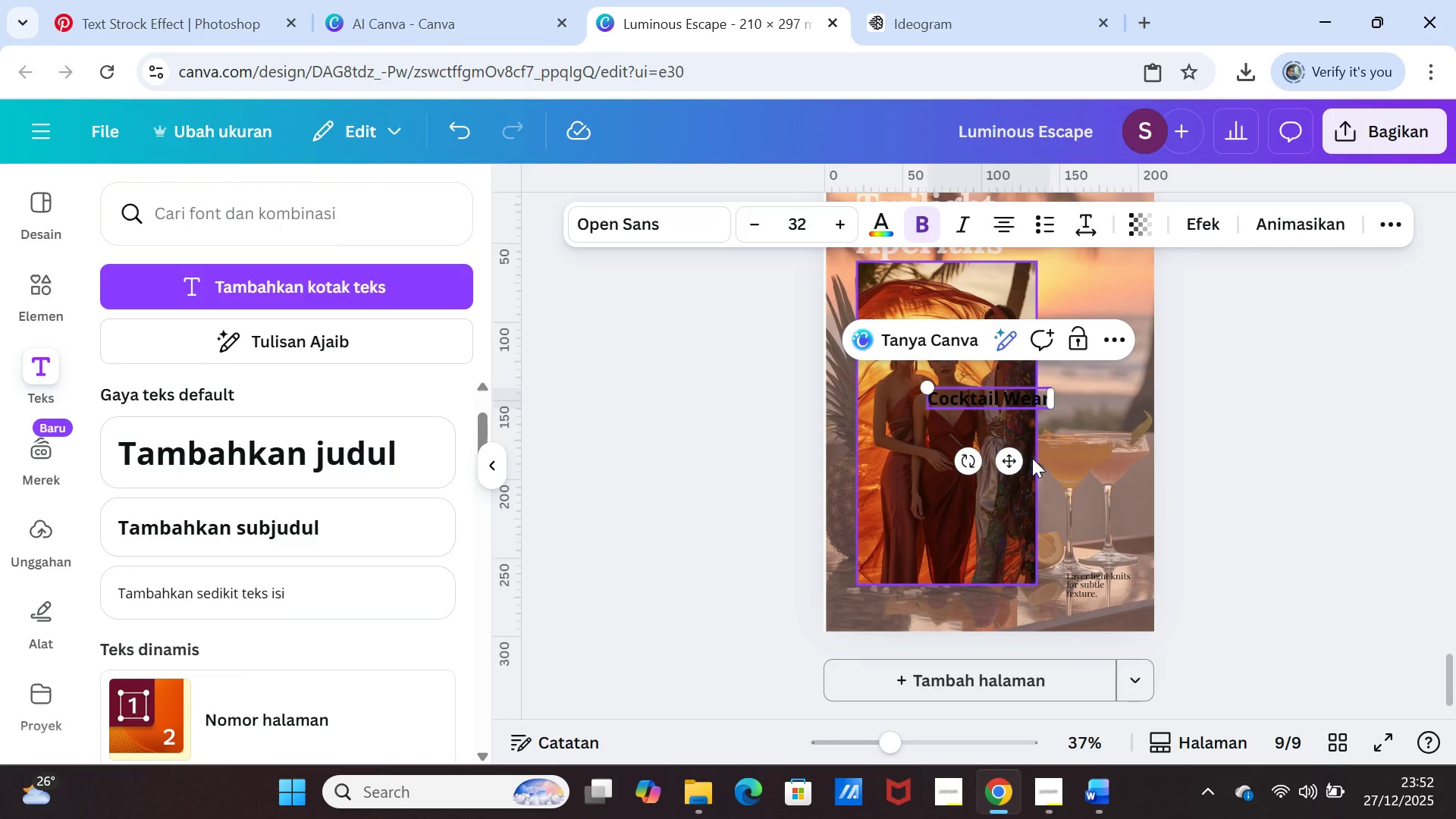 
left_click_drag(start_coordinate=[1011, 463], to_coordinate=[1110, 403])
 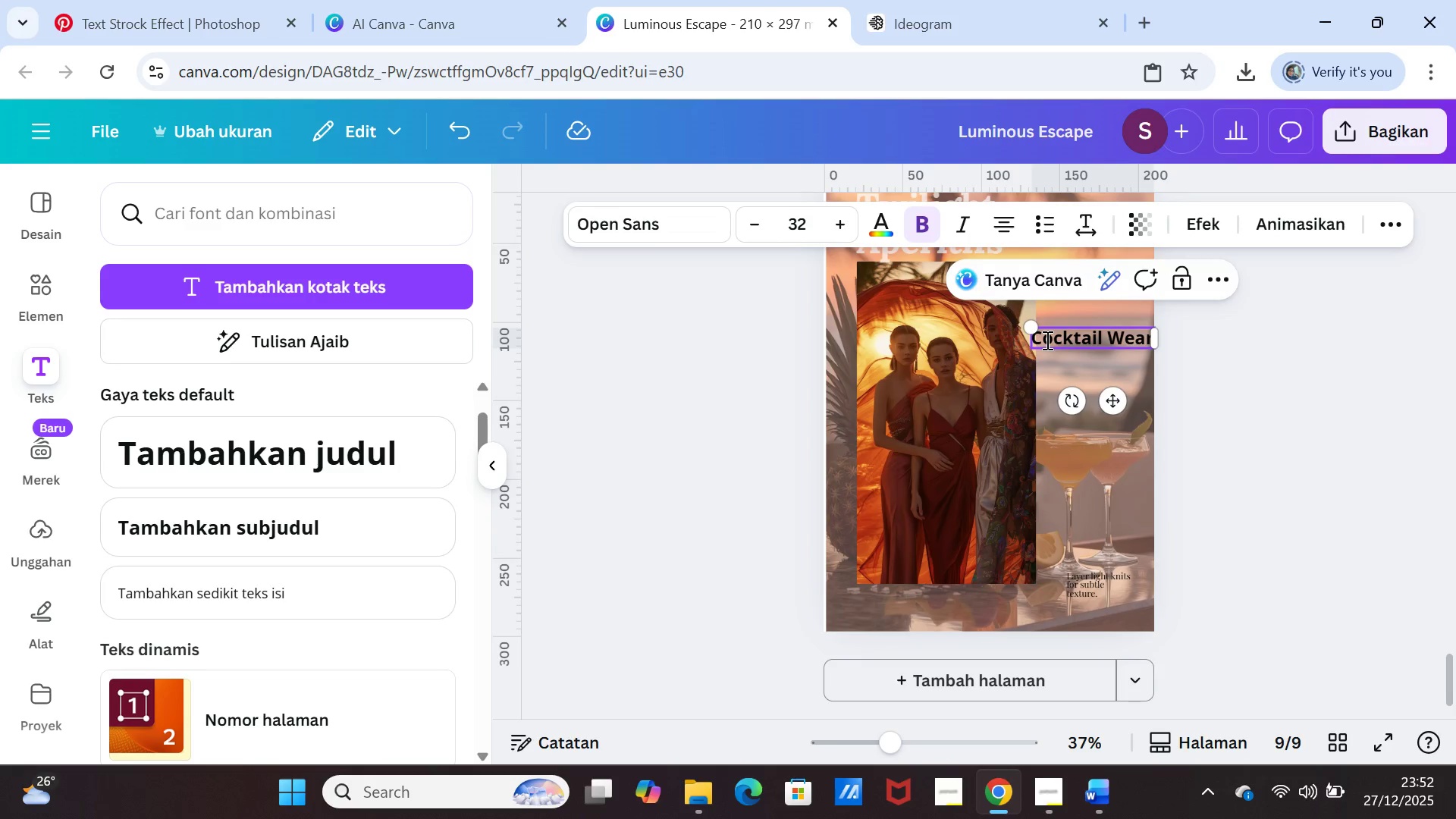 
left_click([1046, 339])
 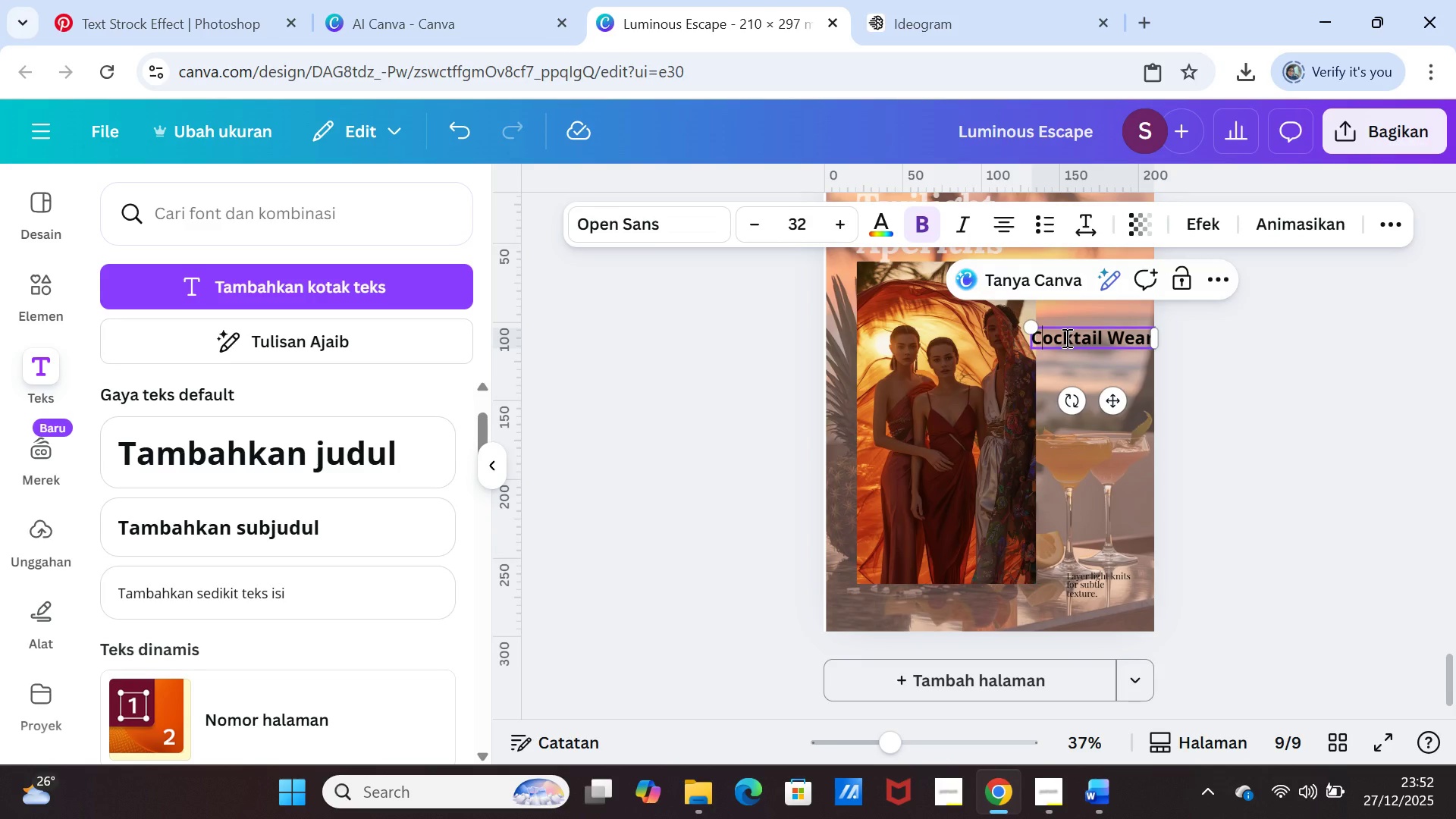 
key(Backslash)
 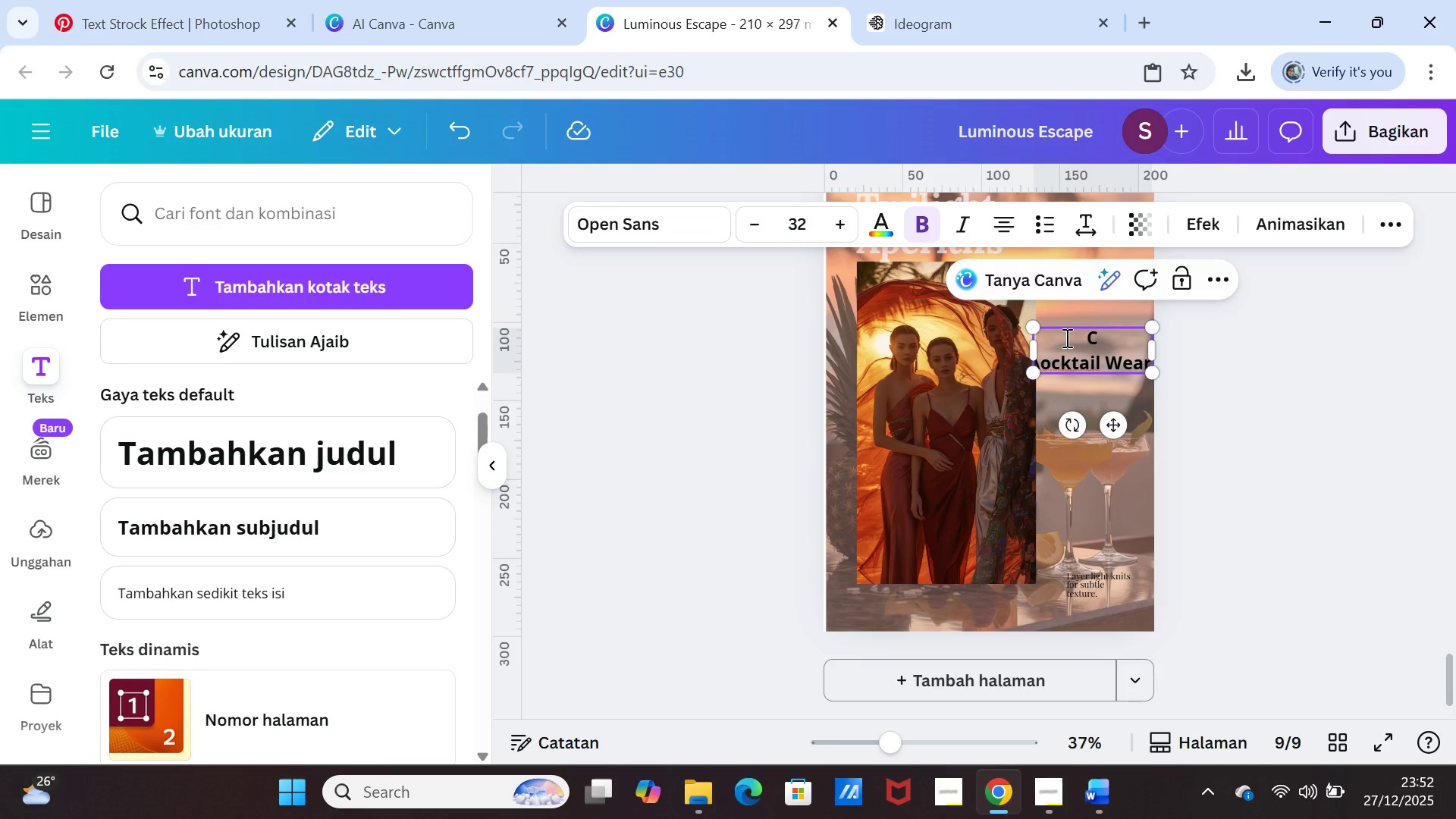 
key(Enter)
 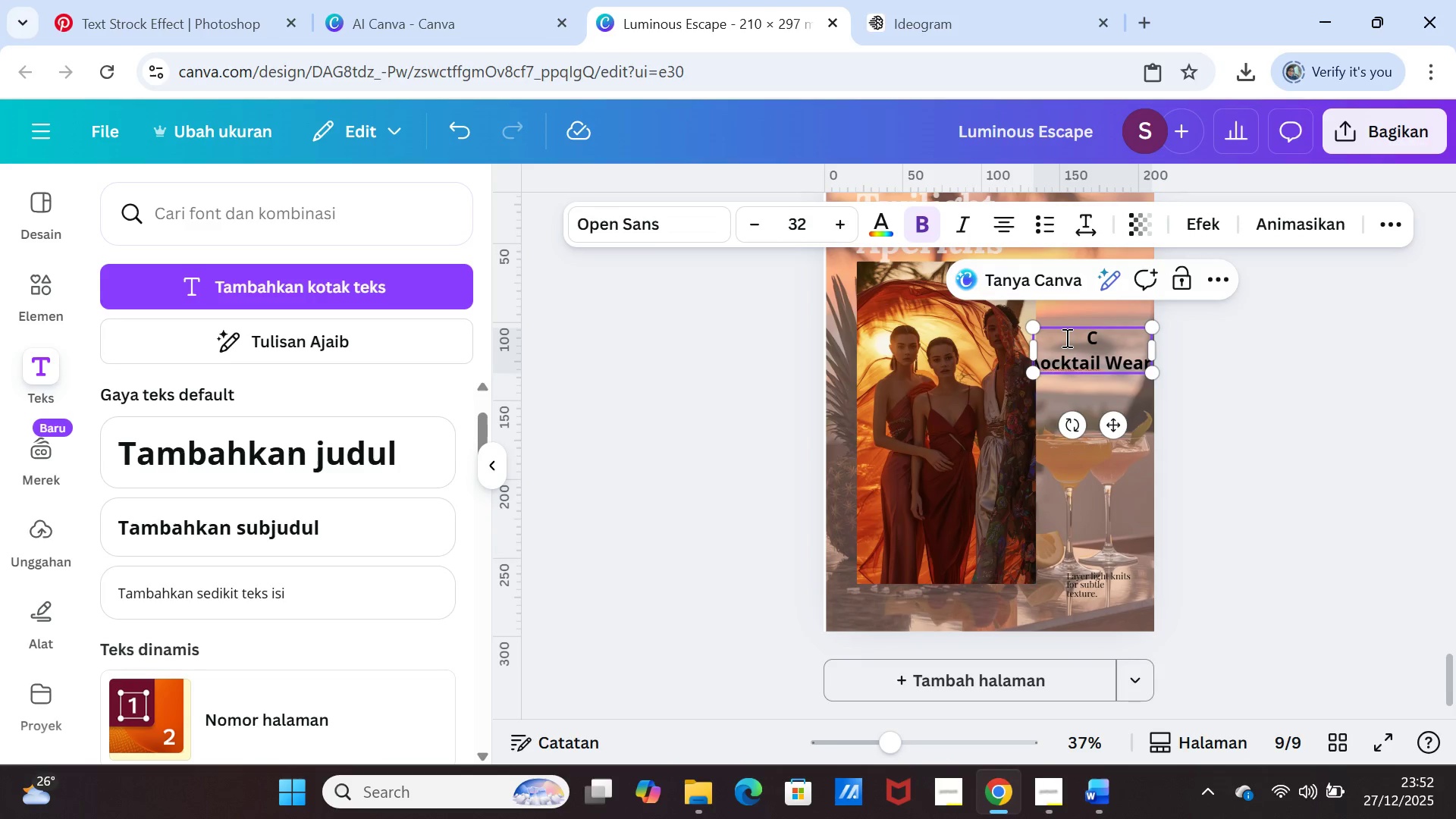 
key(ArrowDown)
 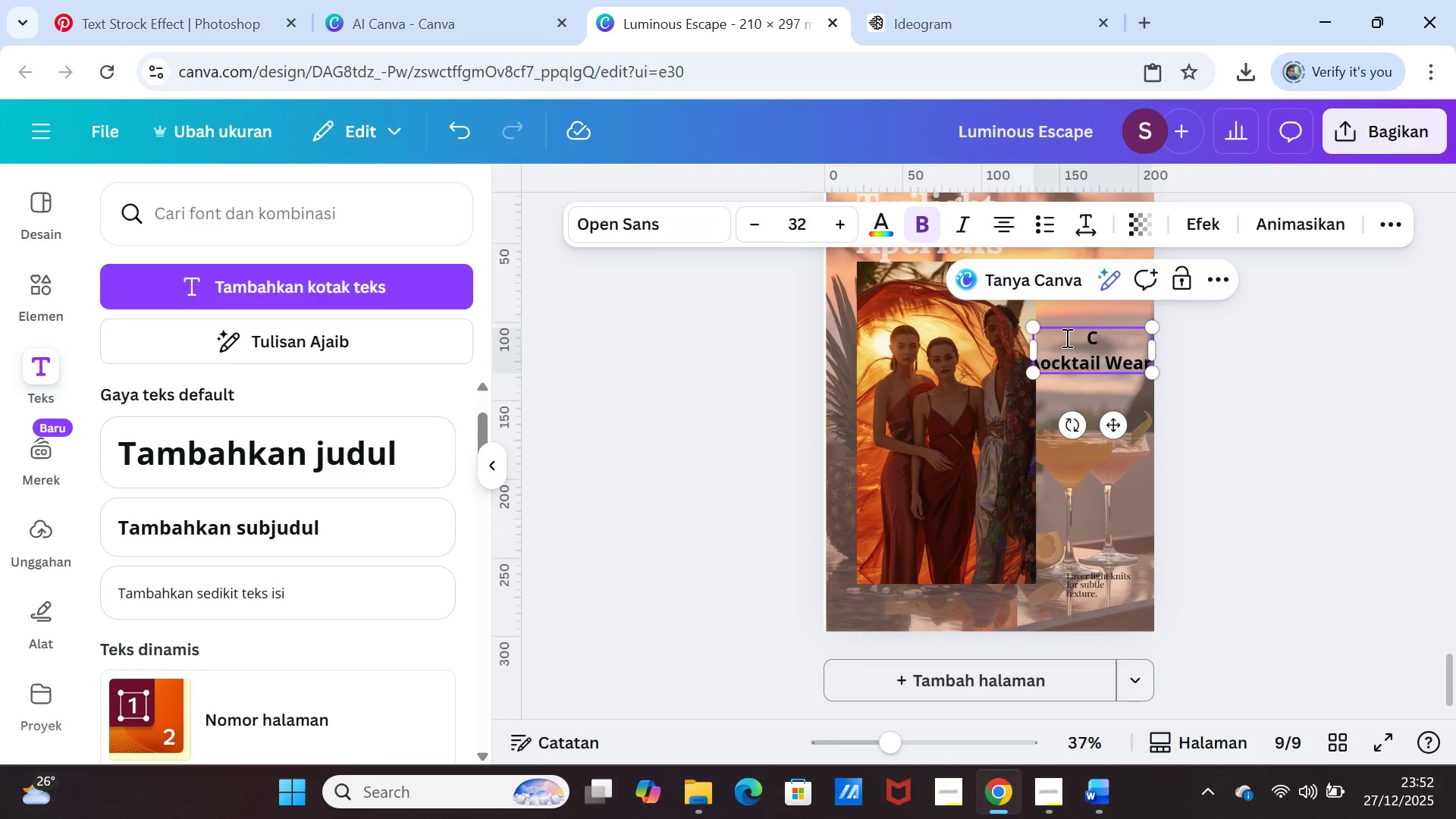 
key(ArrowRight)
 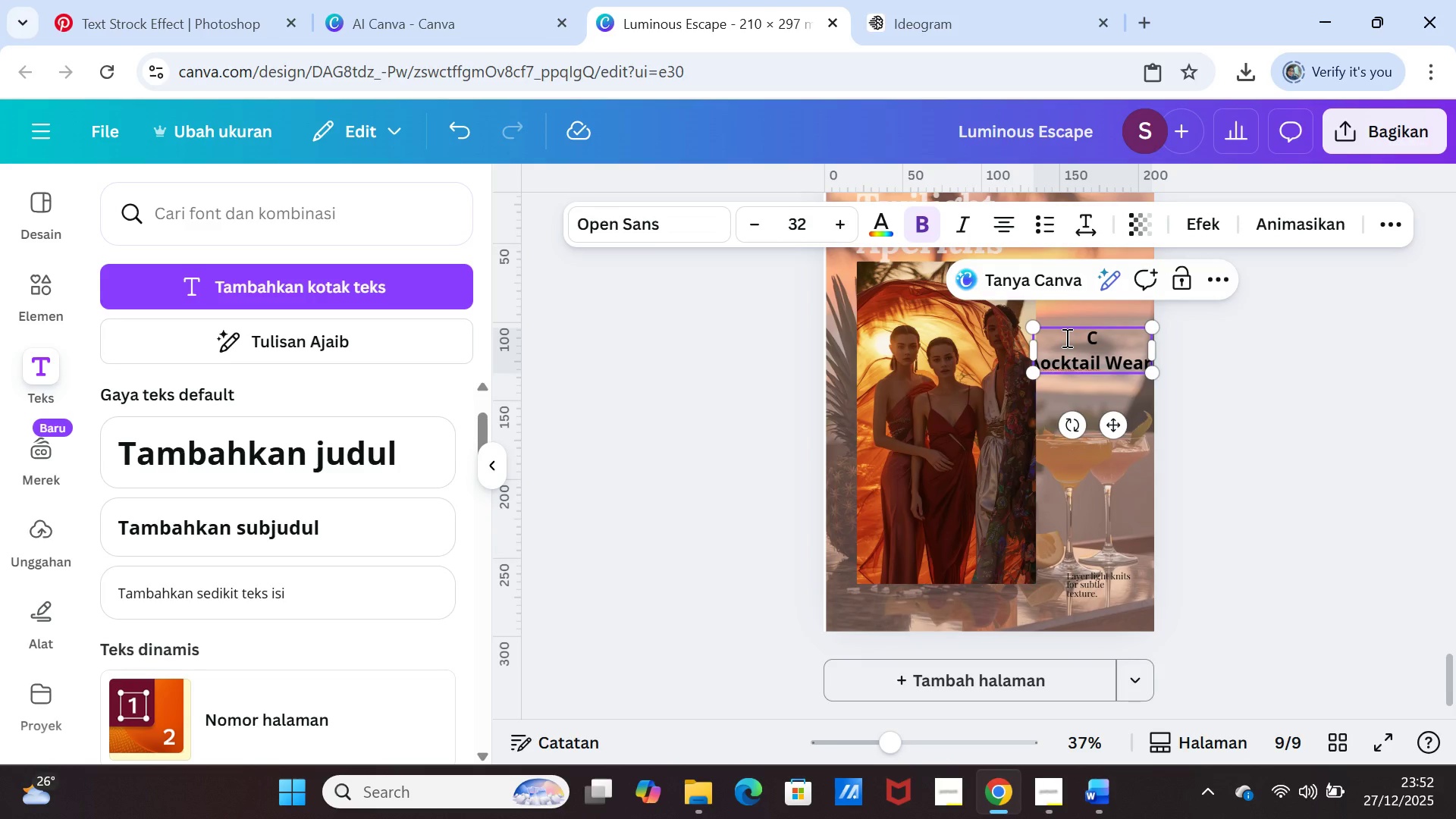 
key(ArrowRight)
 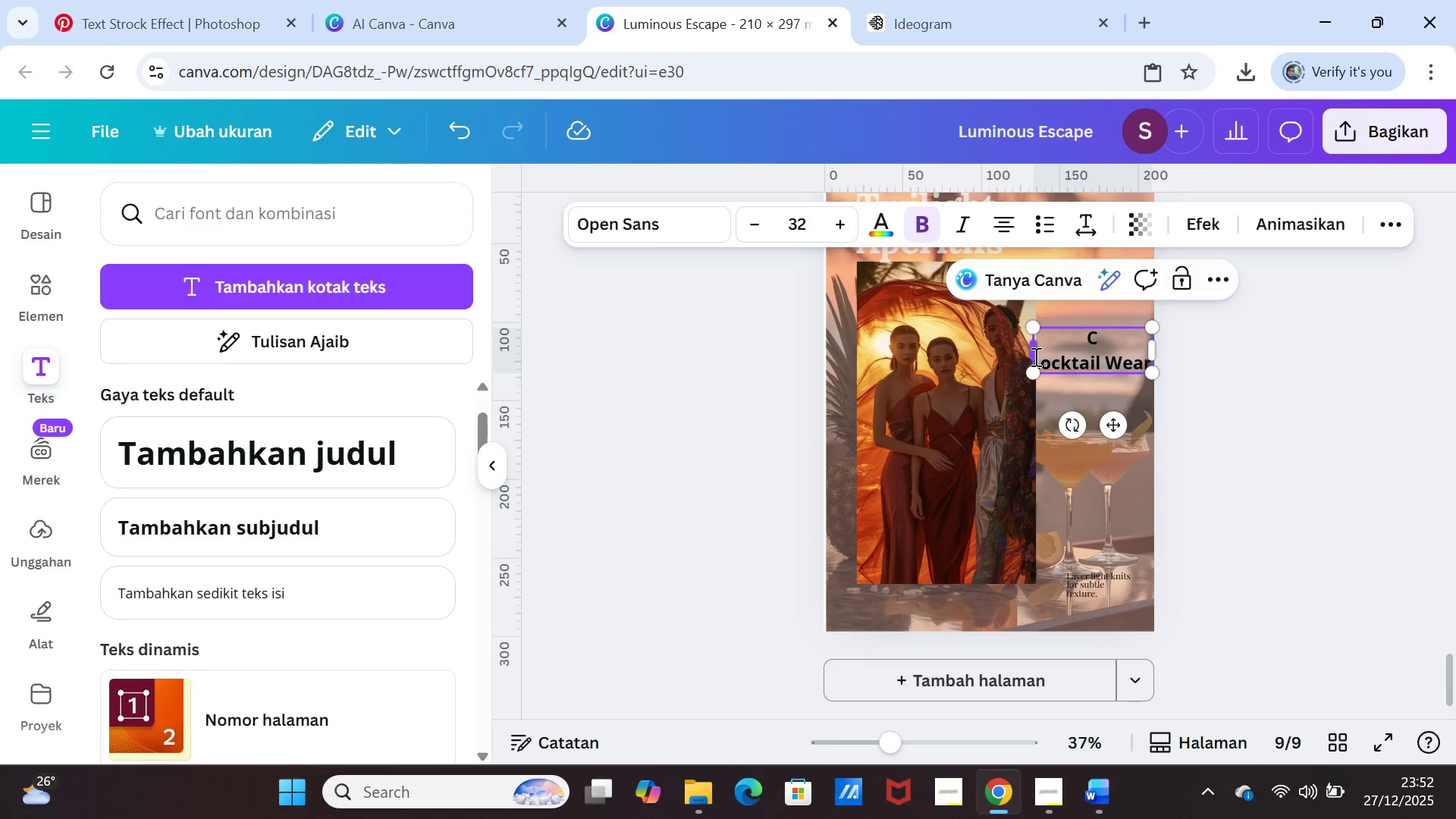 
left_click([1039, 360])
 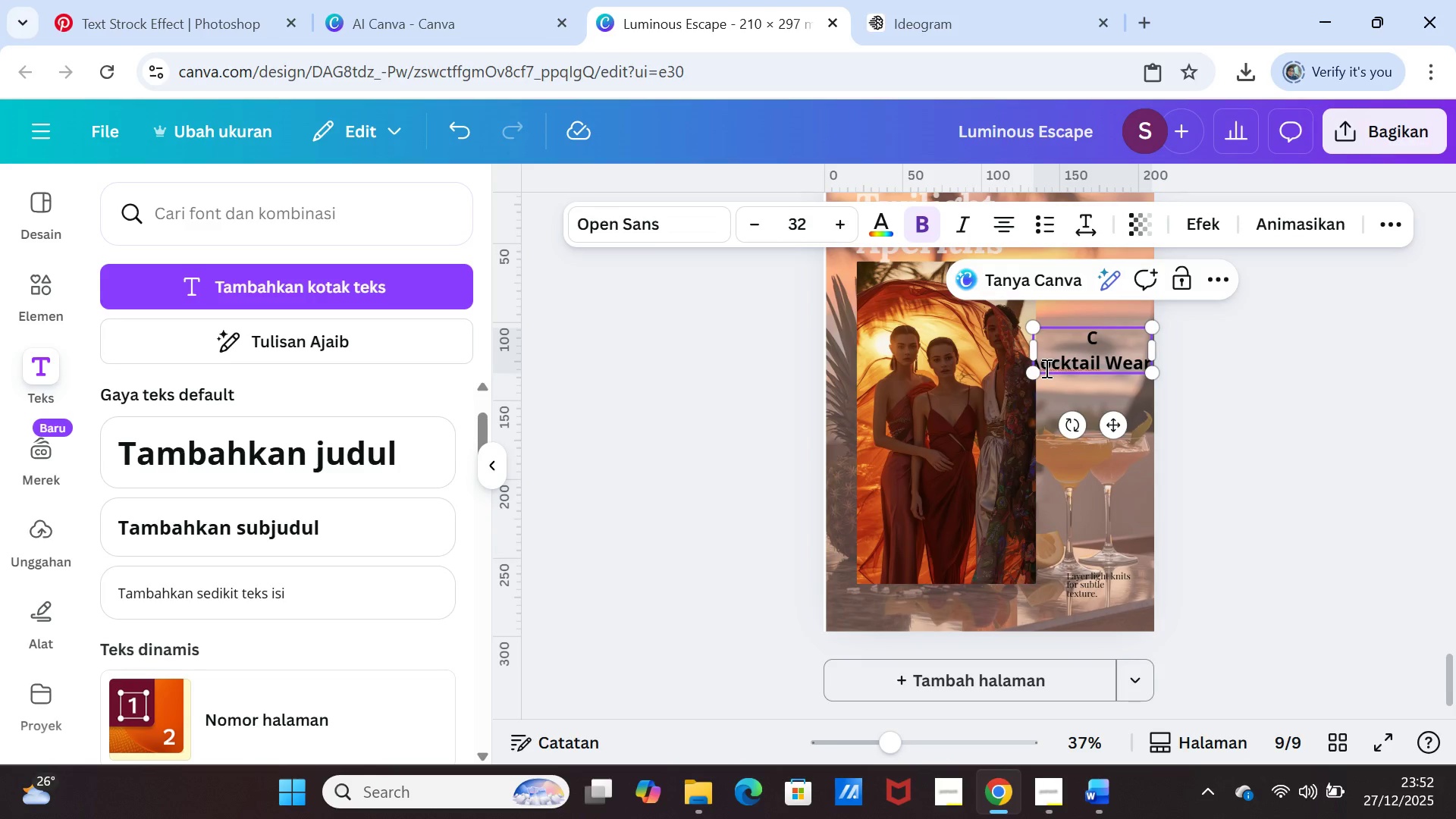 
key(Enter)
 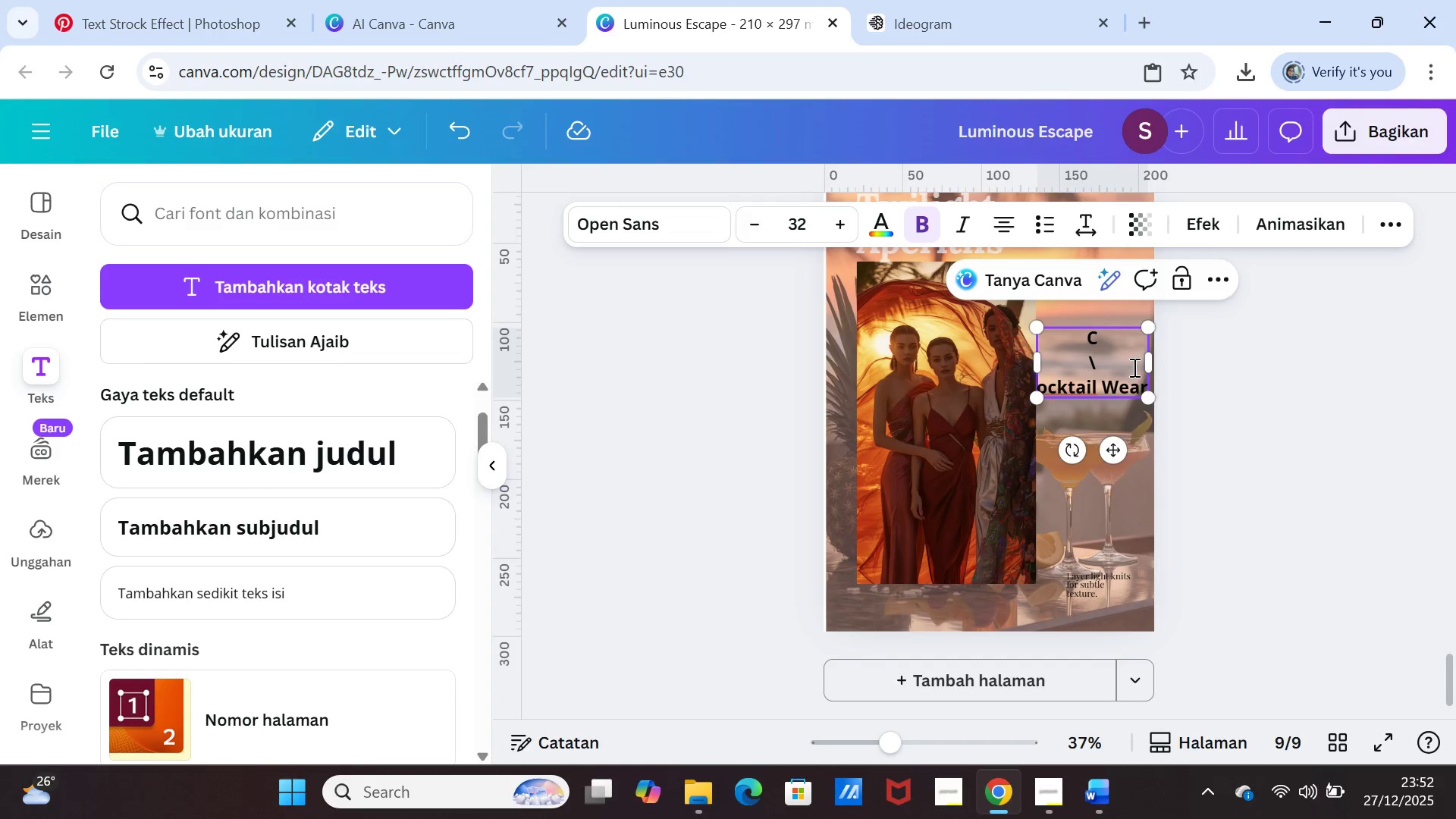 
left_click([1126, 363])
 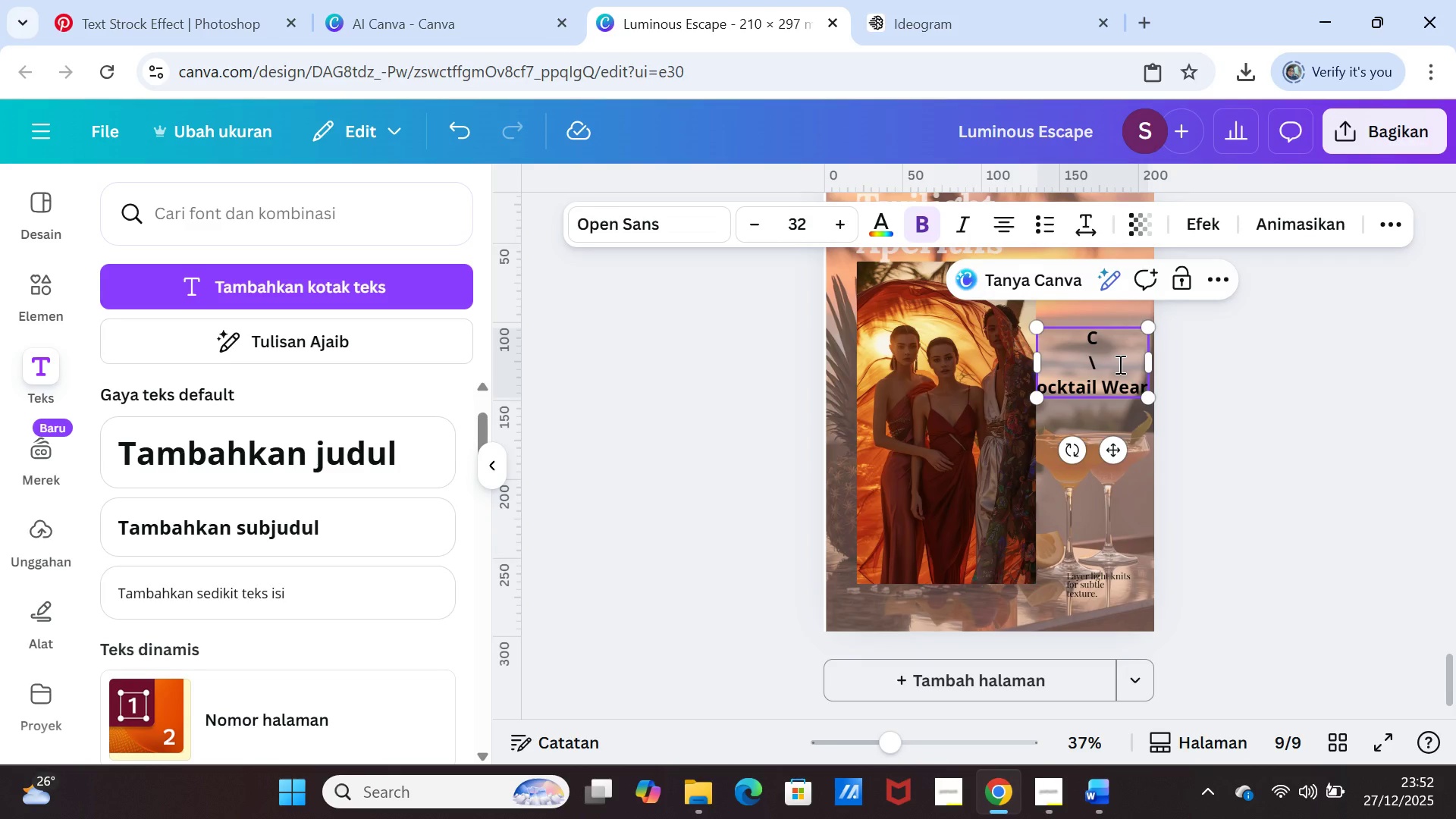 
key(Backspace)
 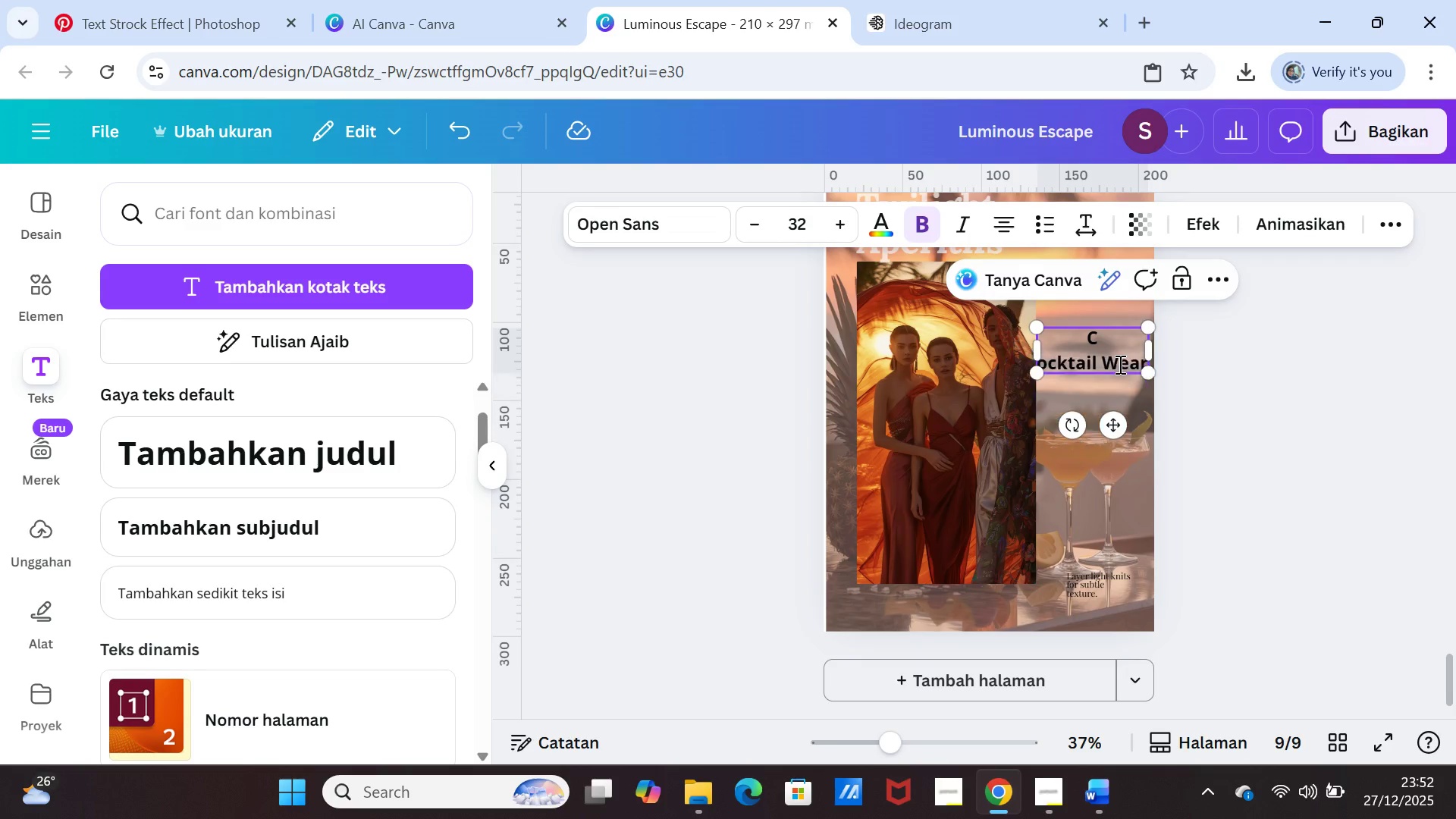 
key(Backspace)
 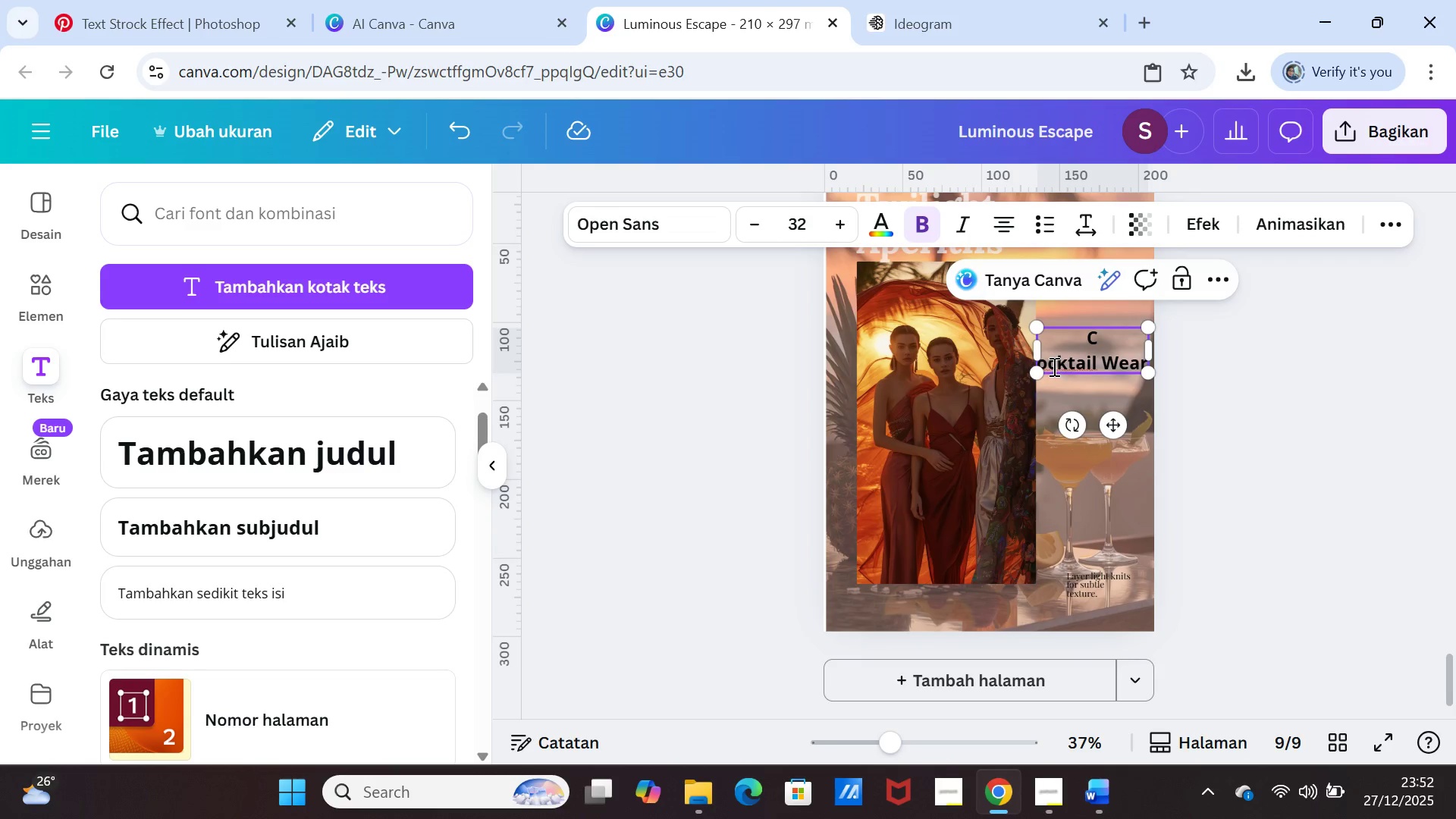 
left_click([1049, 366])
 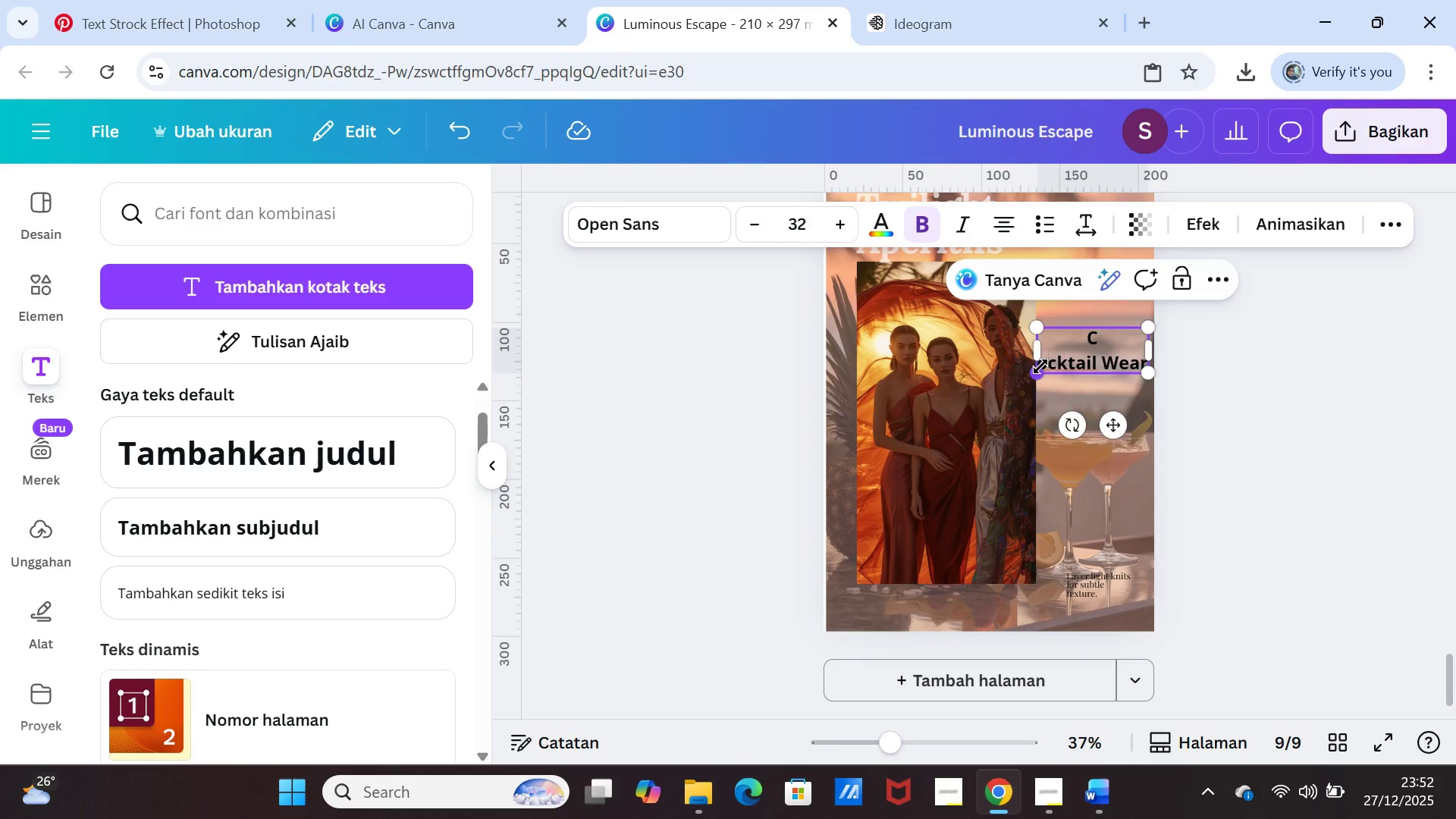 
key(Enter)
 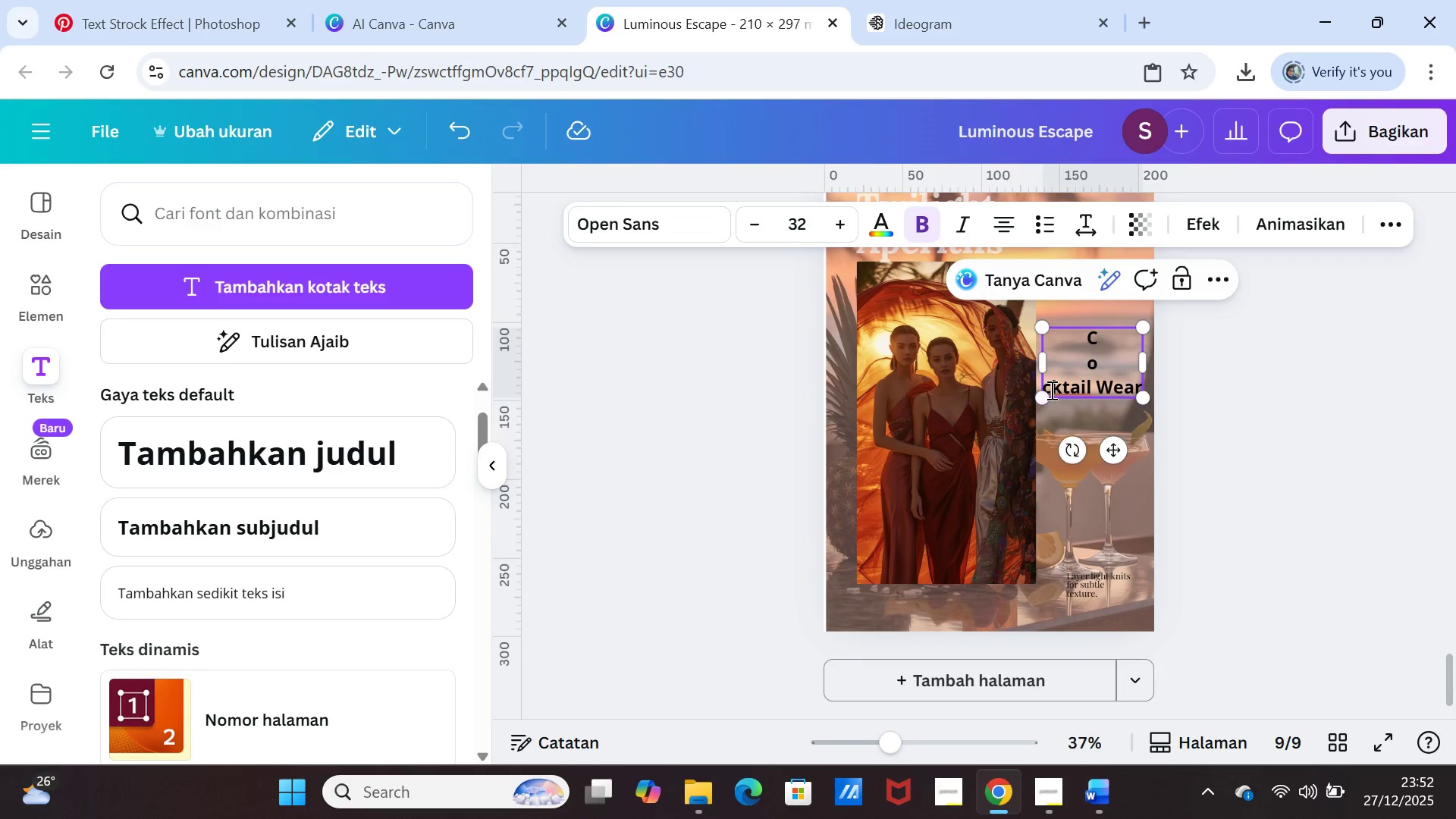 
left_click([1050, 388])
 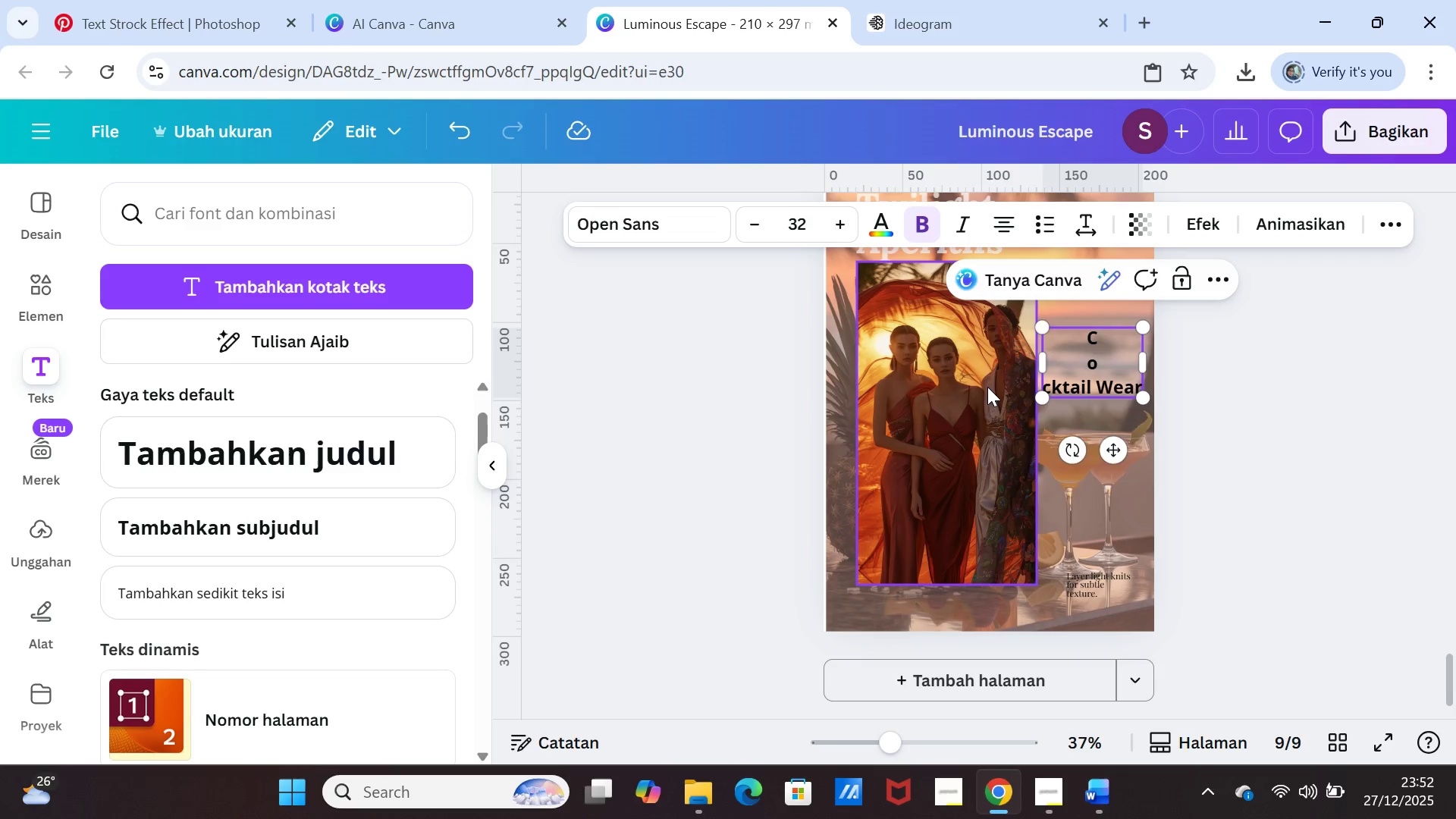 
key(Enter)
 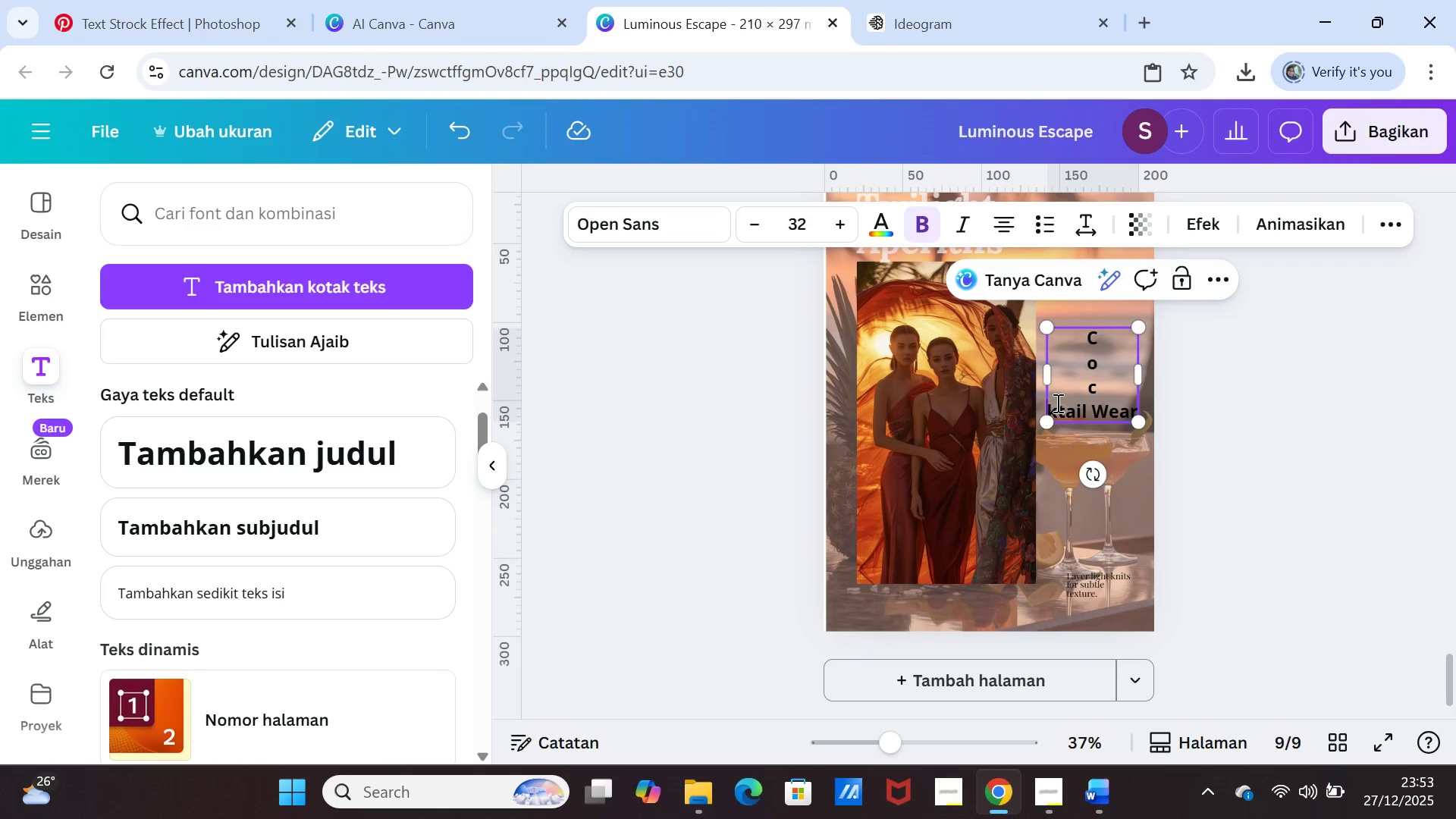 
left_click([1058, 403])
 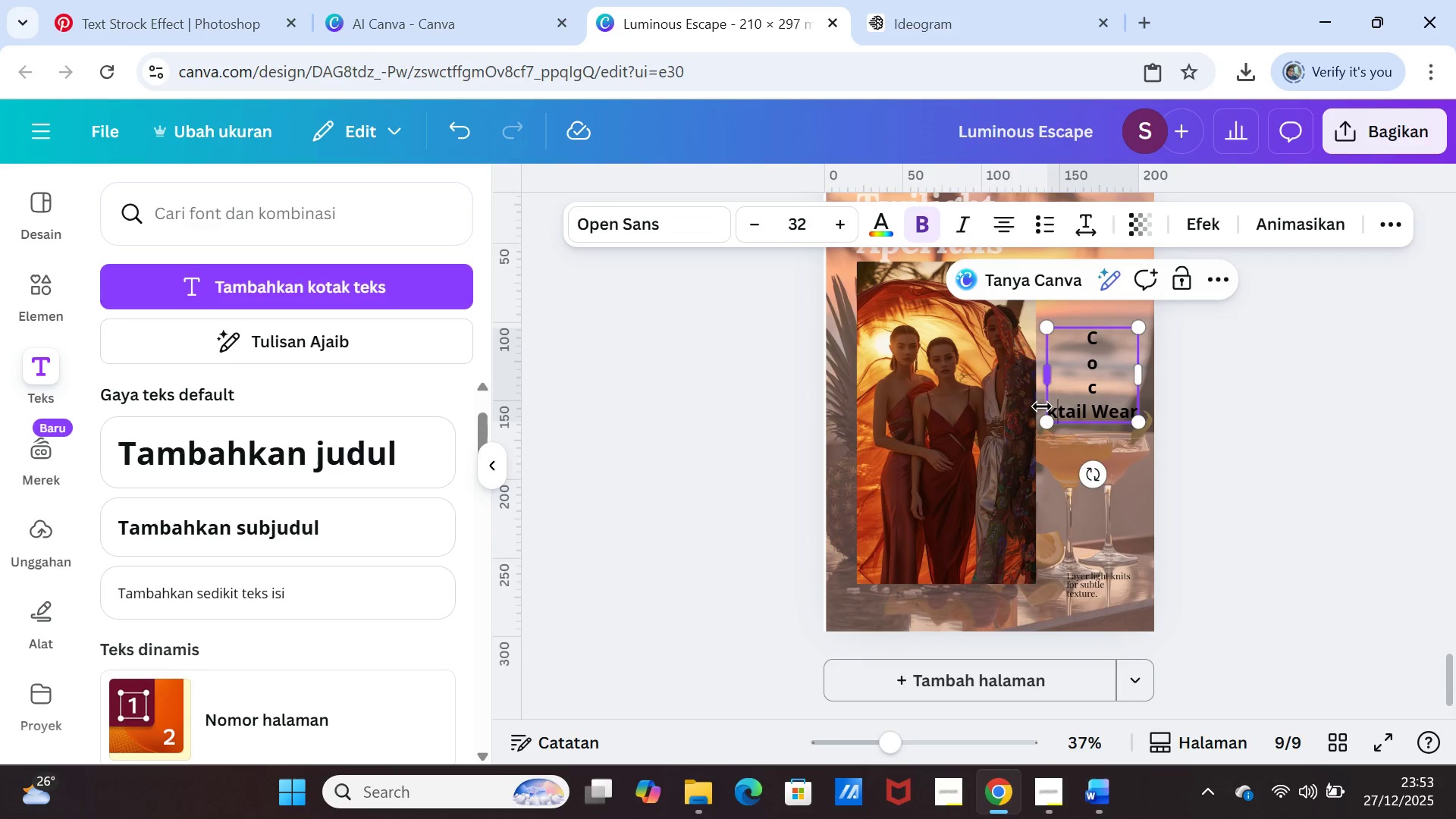 
key(Enter)
 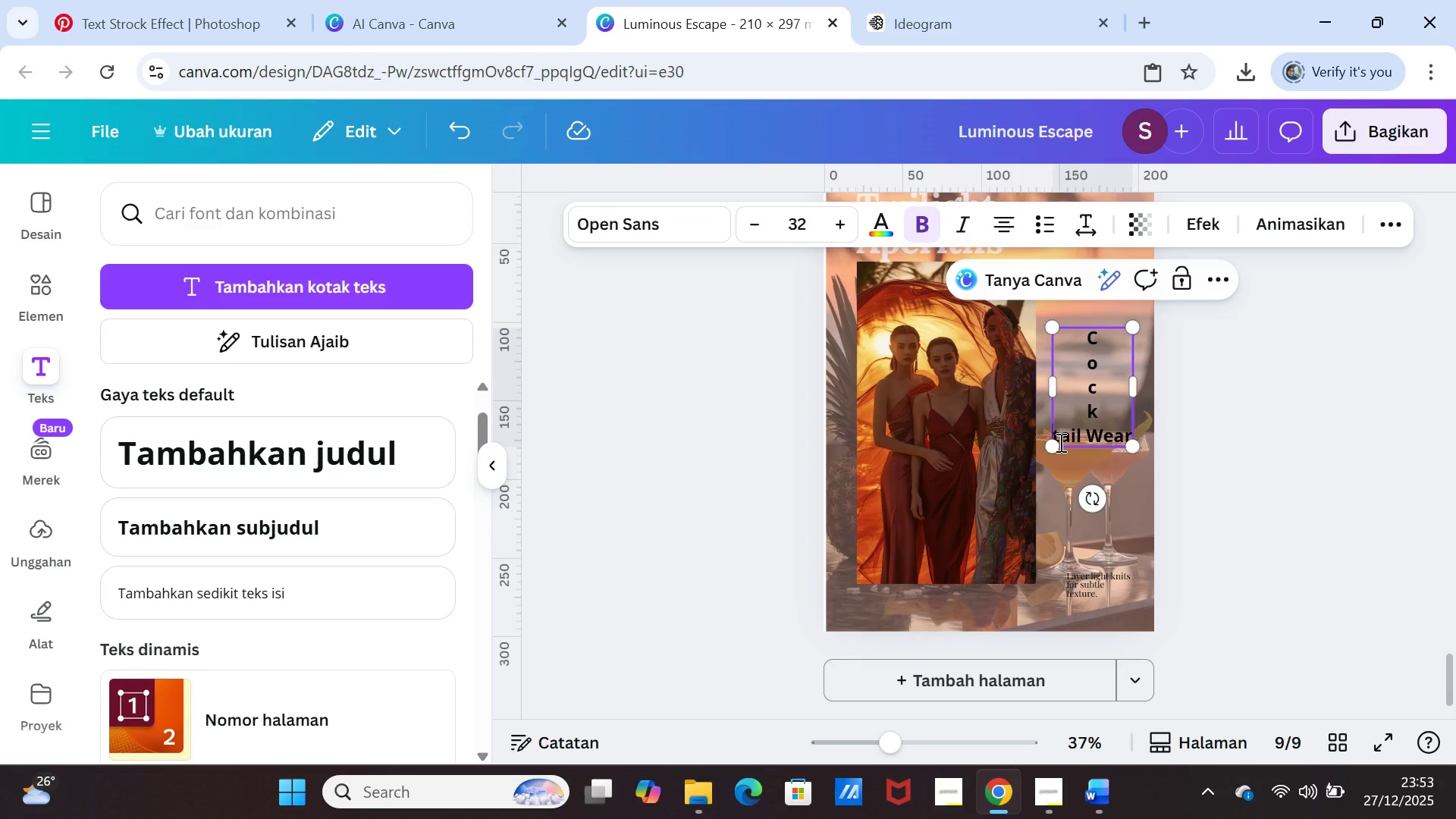 
left_click([1059, 442])
 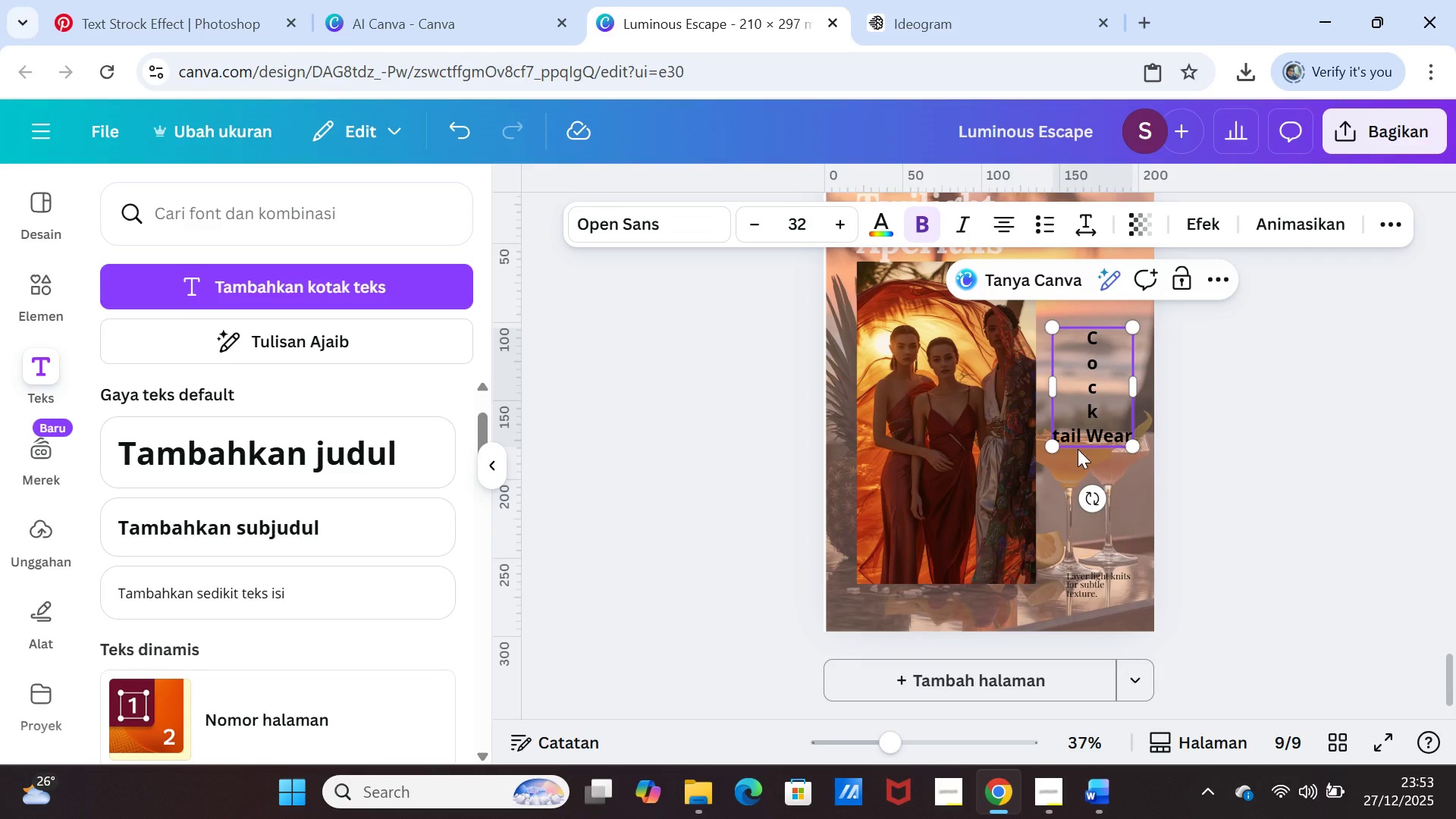 
key(Enter)
 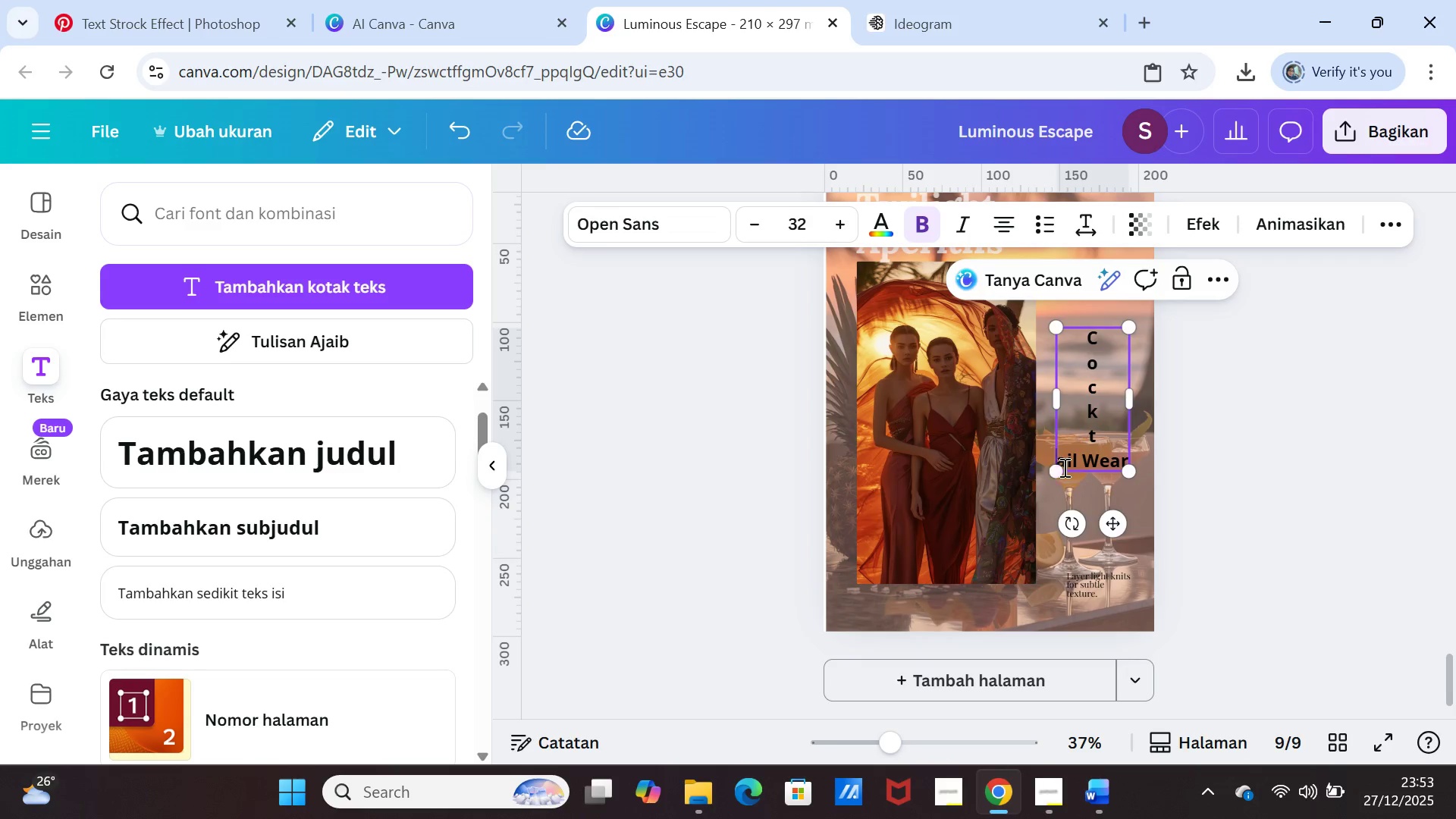 
left_click([1066, 466])
 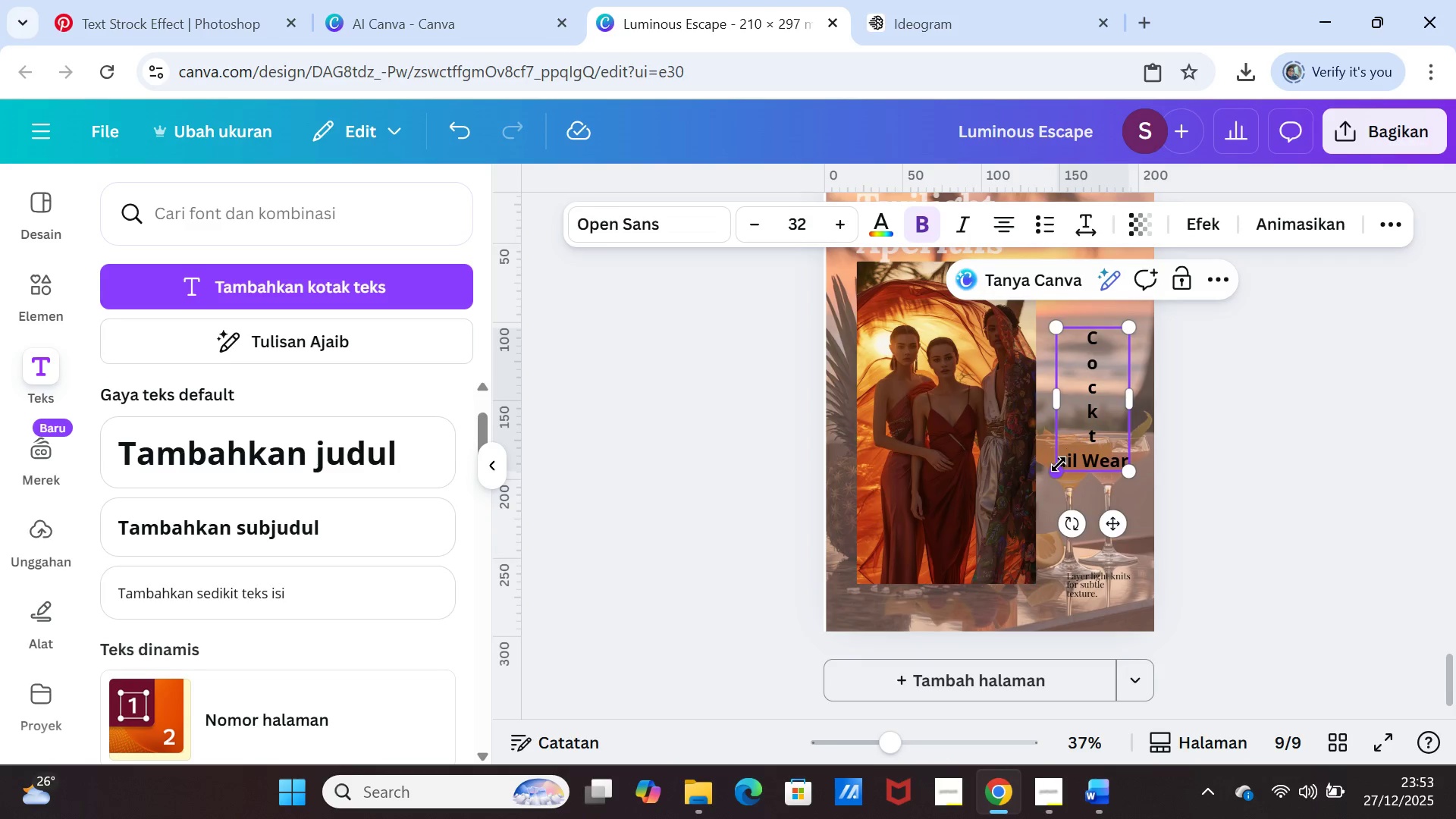 
key(Enter)
 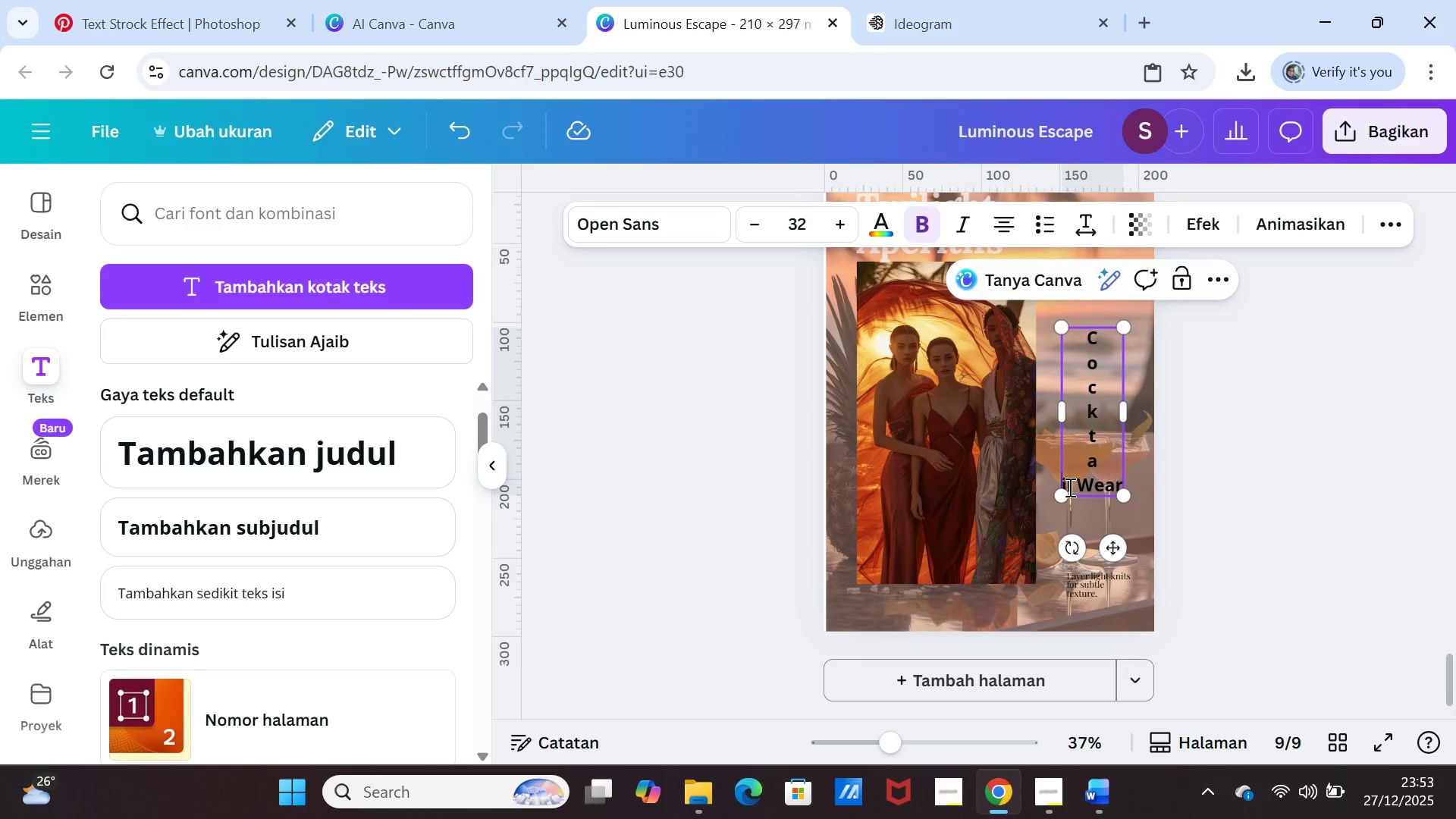 
left_click([1068, 487])
 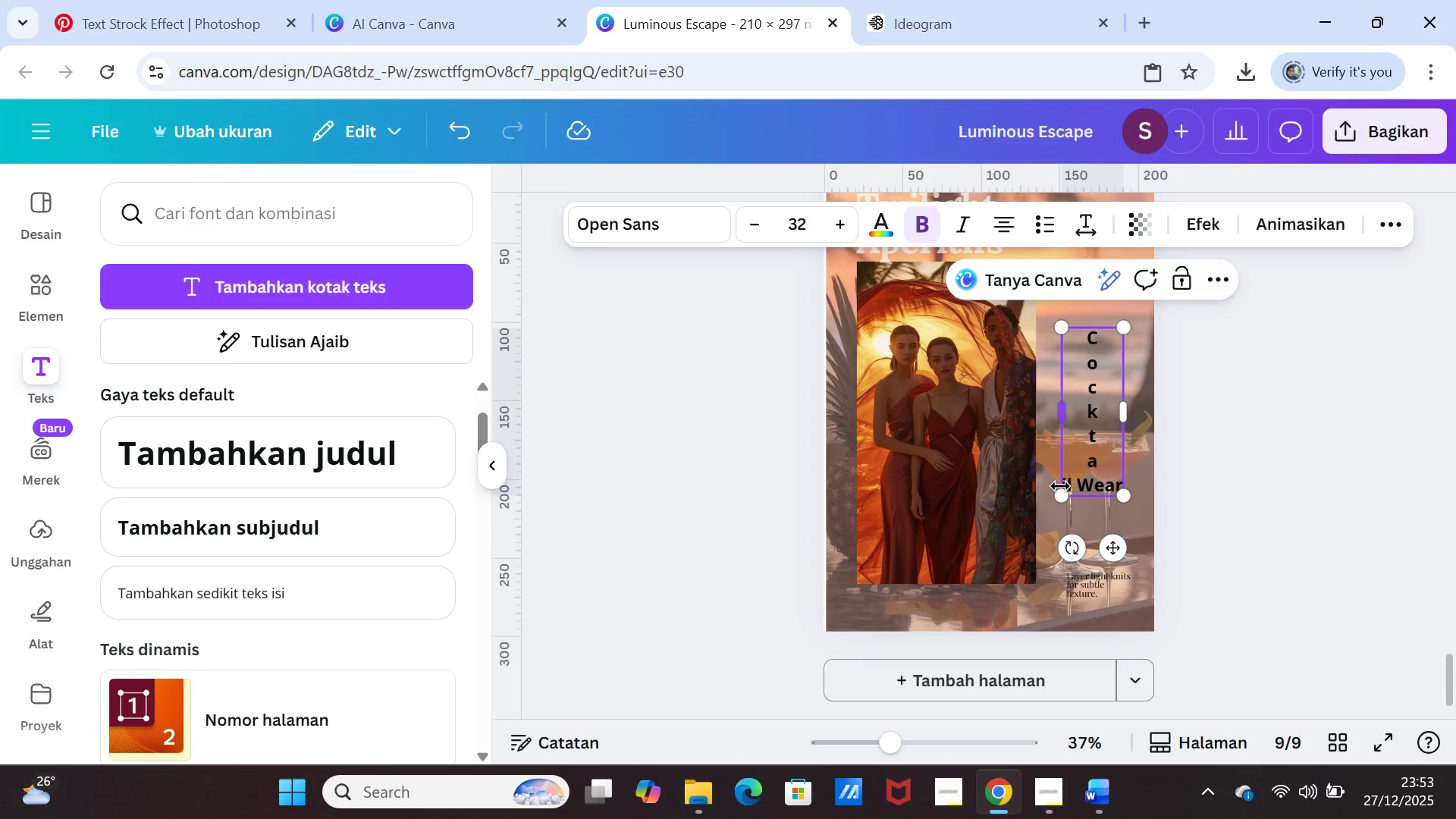 
key(Enter)
 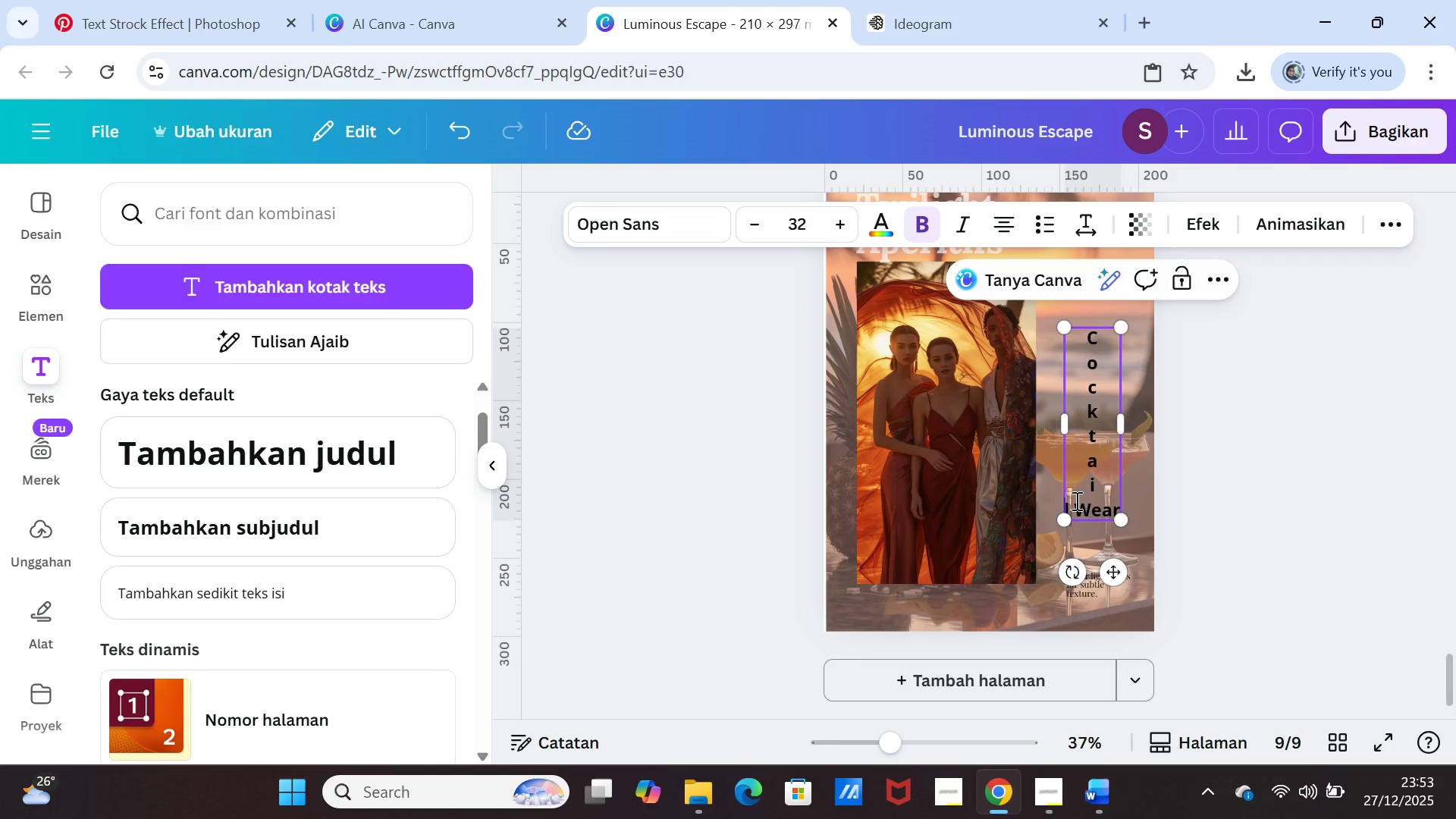 
left_click([1075, 500])
 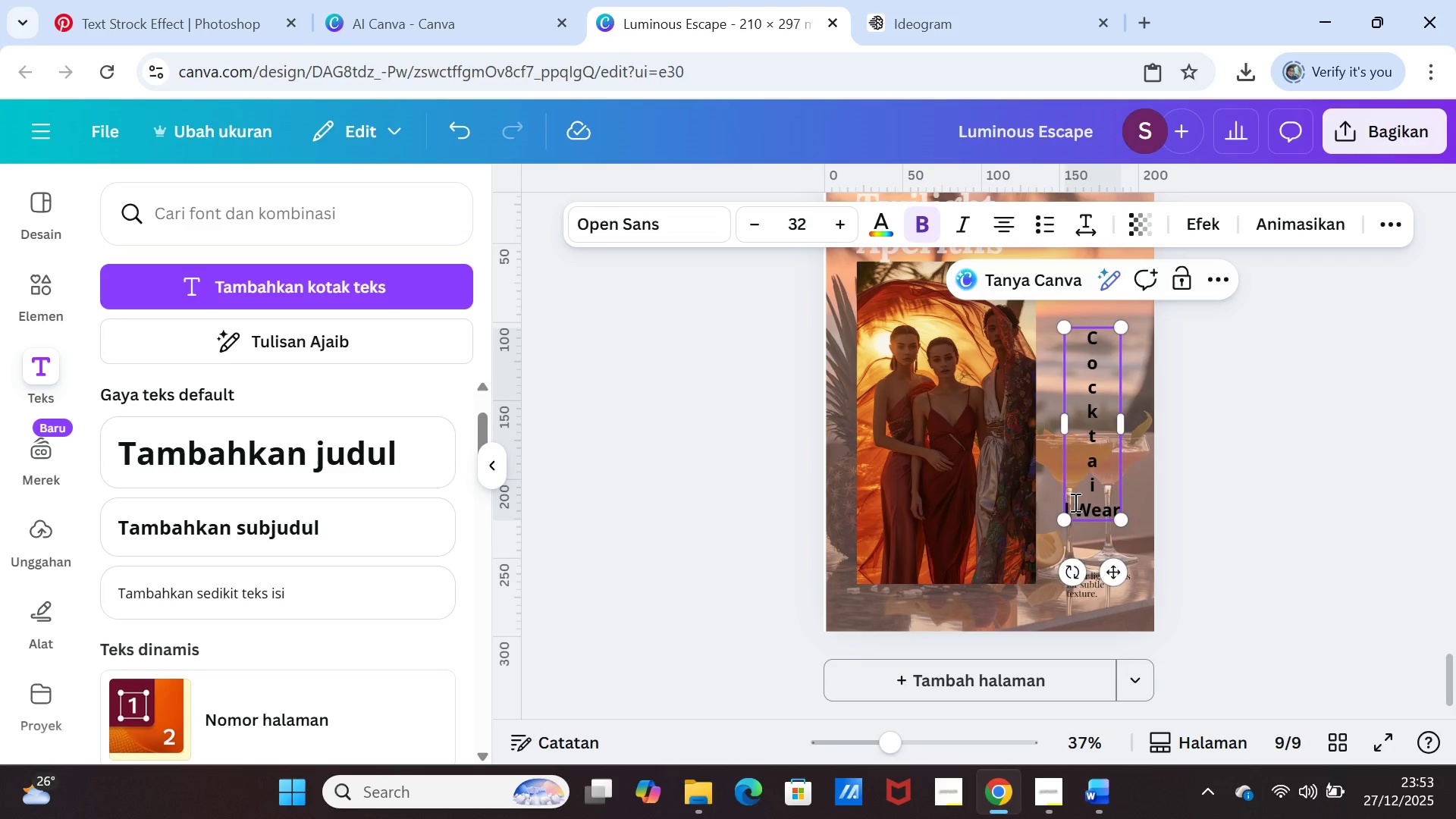 
key(Enter)
 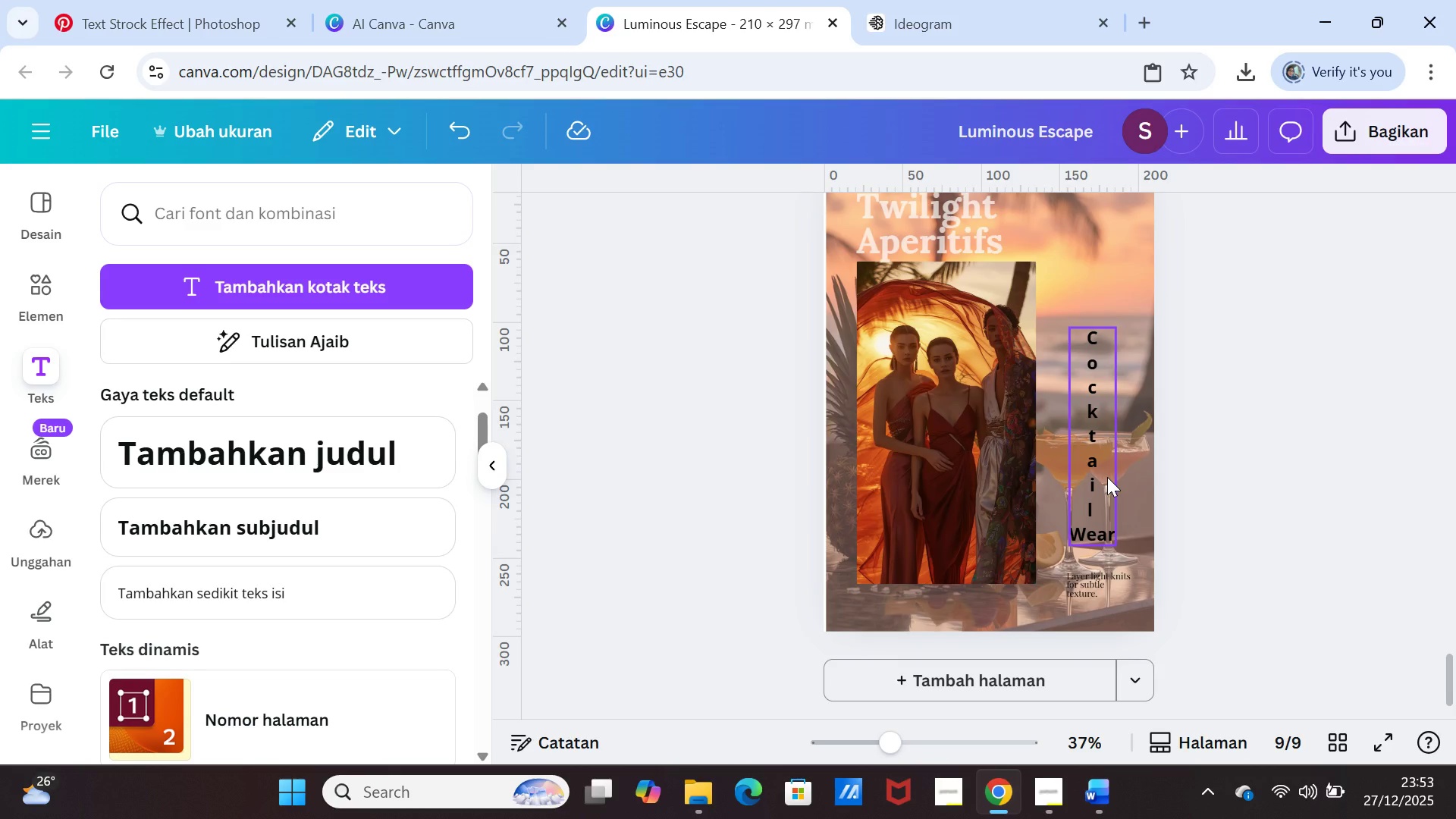 
left_click_drag(start_coordinate=[1107, 477], to_coordinate=[1103, 424])
 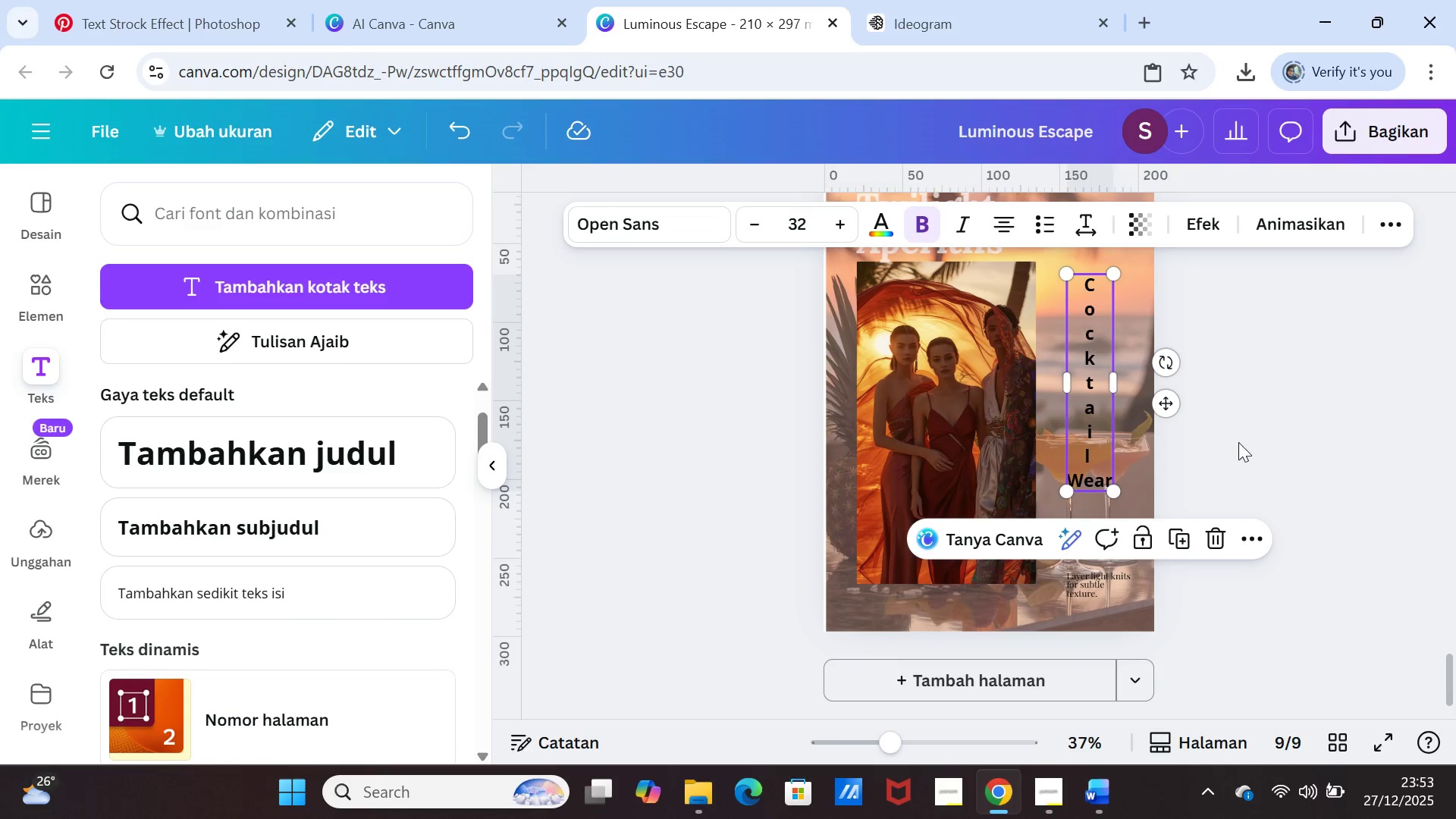 
left_click([1238, 442])
 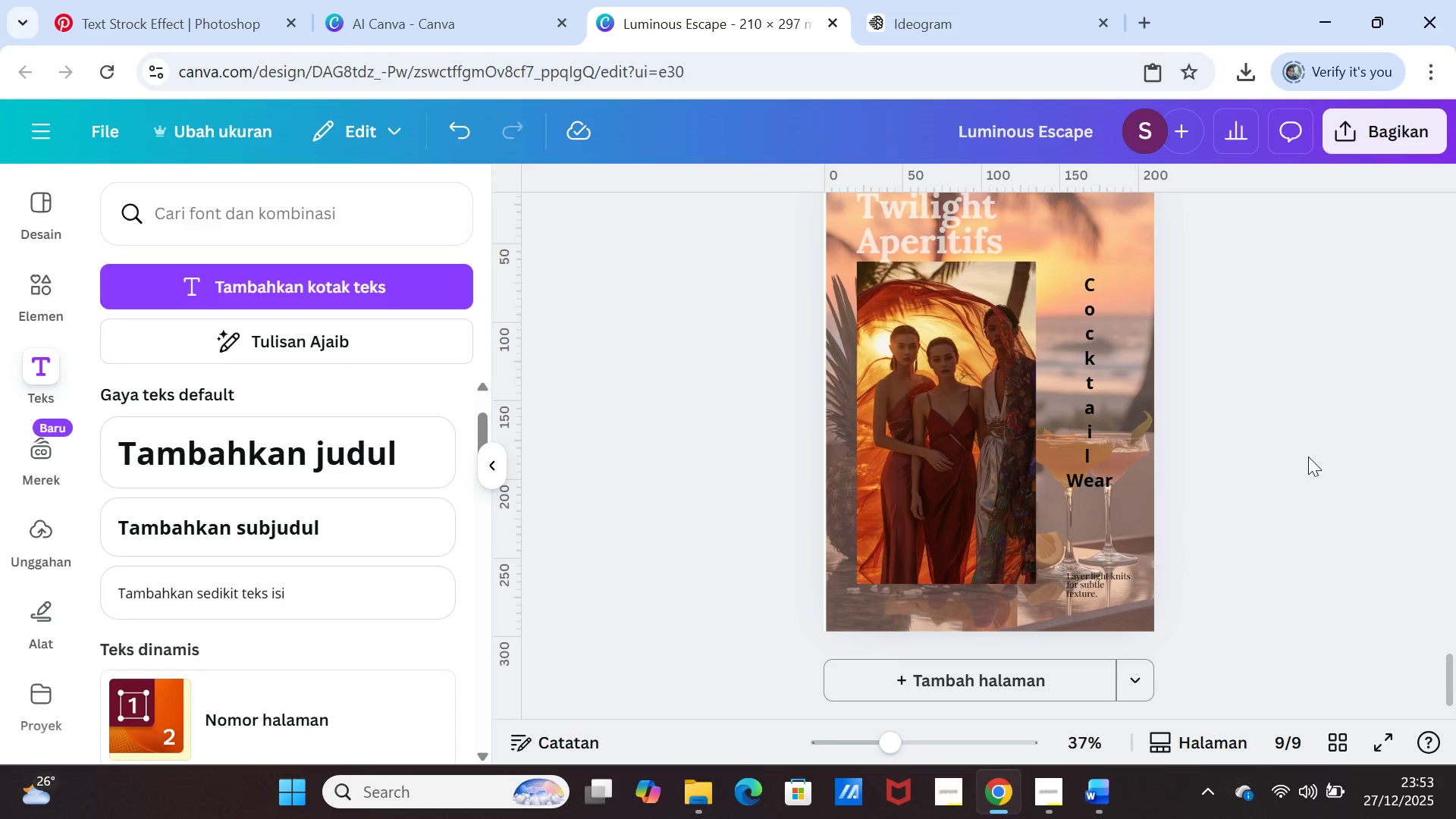 
scroll: coordinate [1313, 453], scroll_direction: up, amount: 27.0
 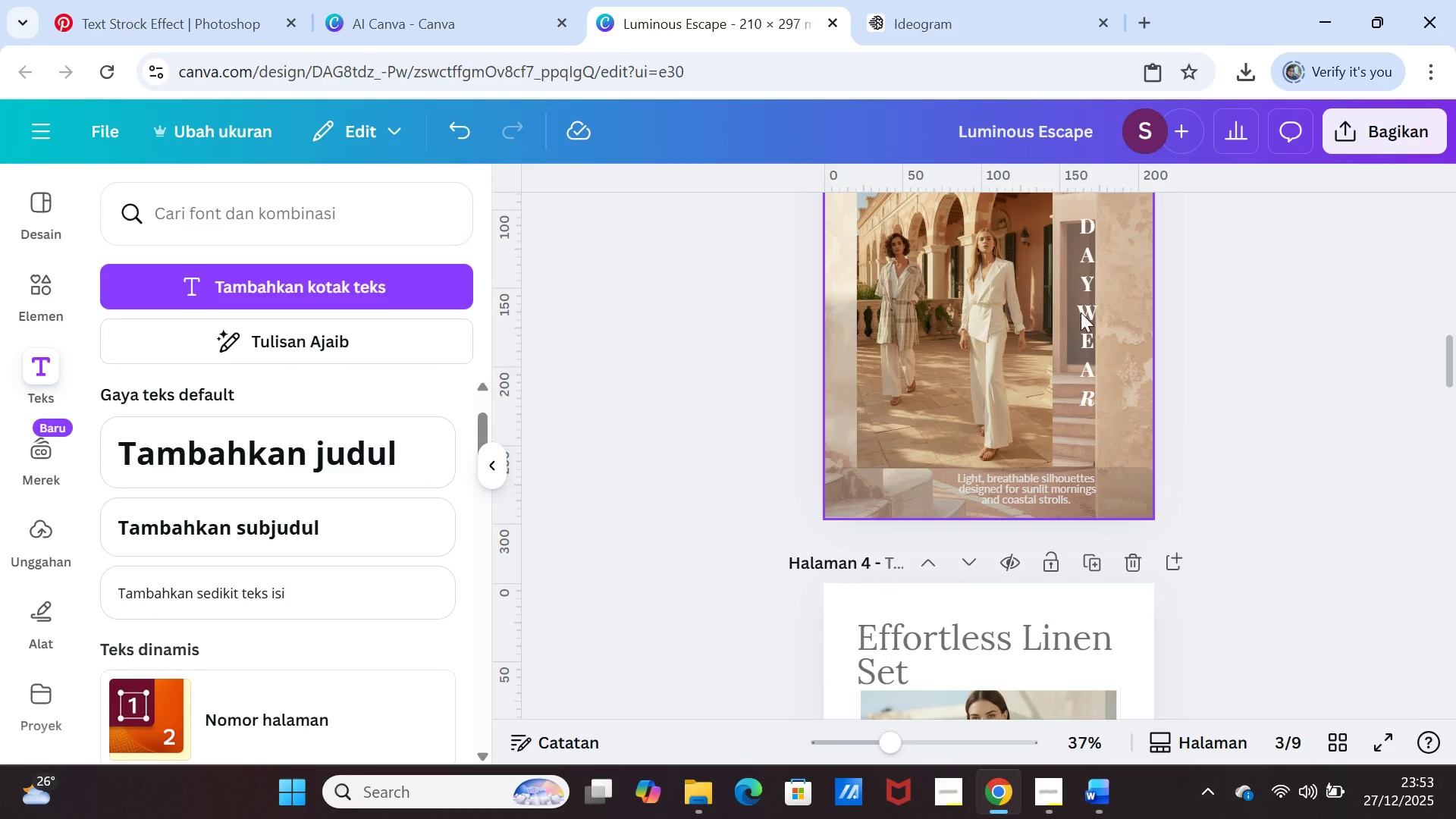 
left_click([1084, 313])
 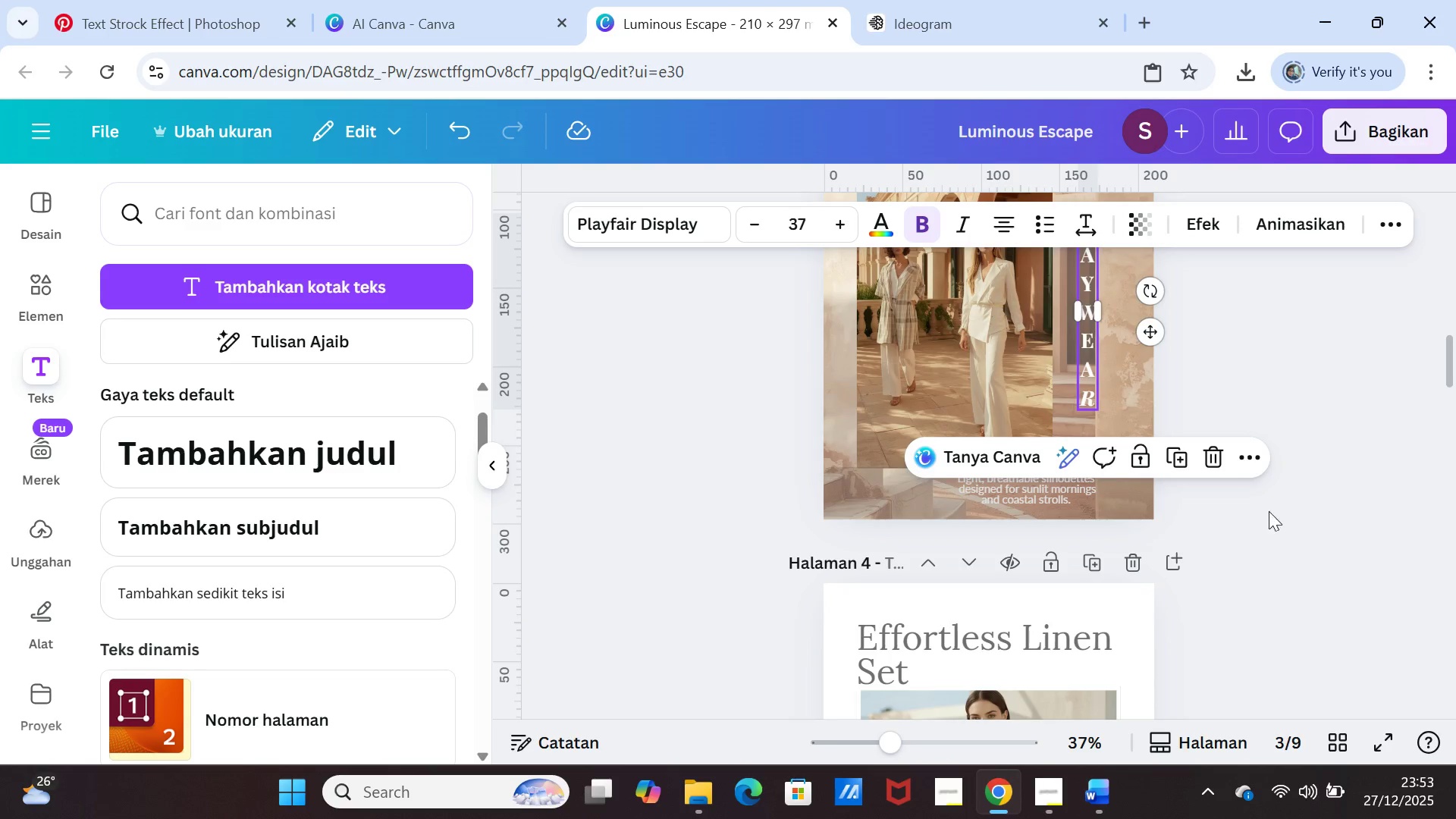 
scroll: coordinate [1160, 530], scroll_direction: down, amount: 30.0
 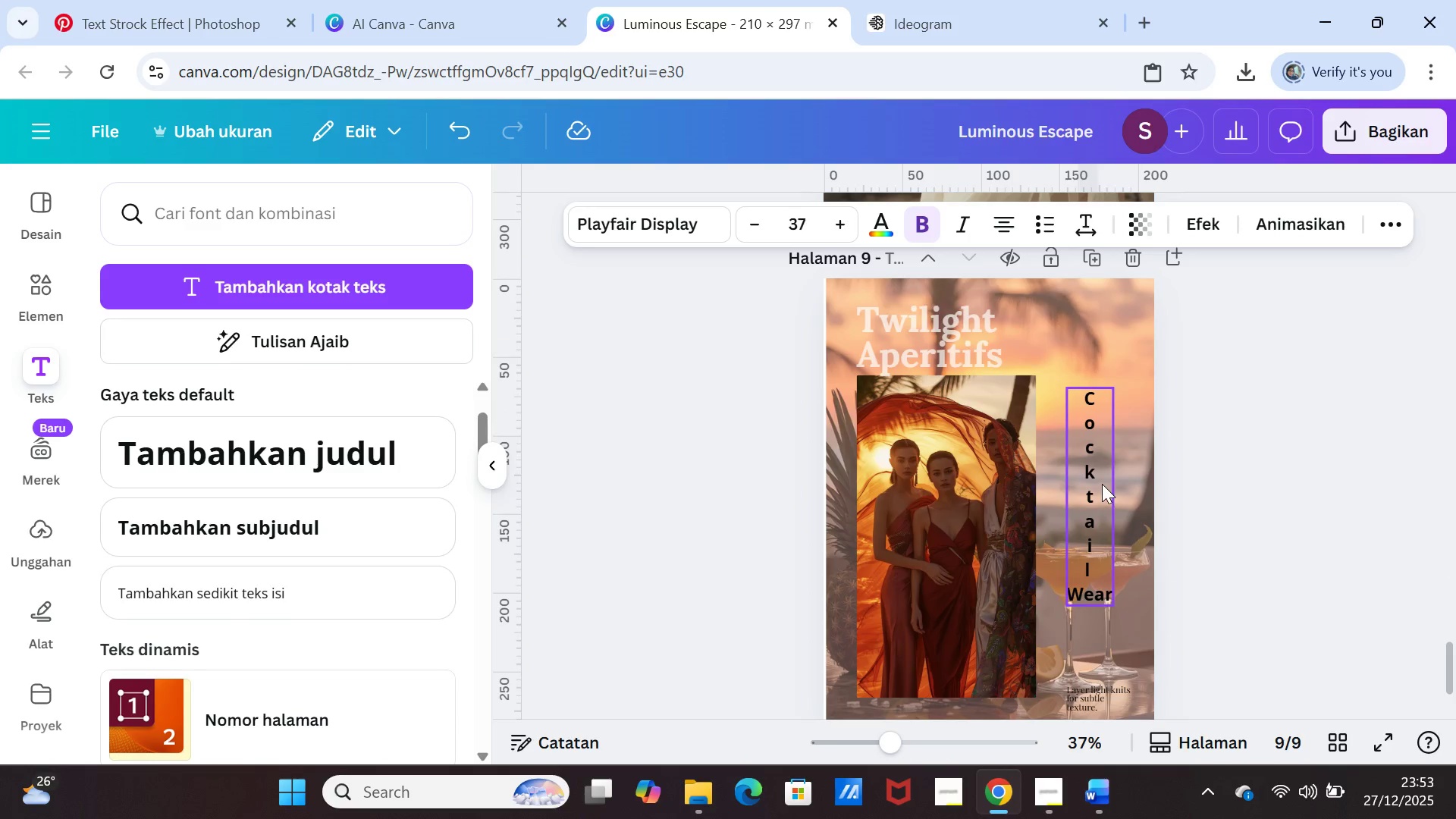 
left_click([1102, 484])
 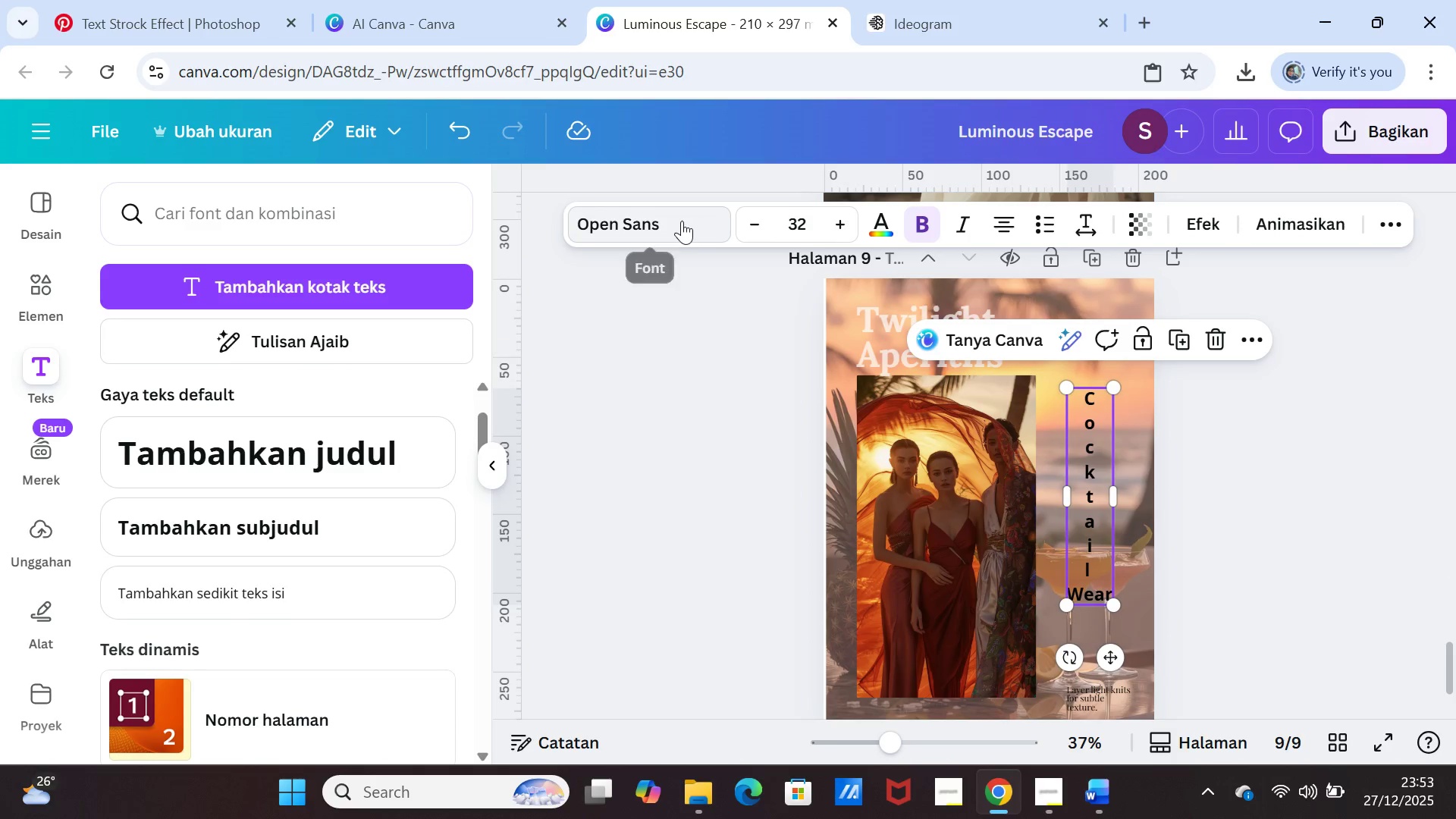 
left_click([681, 221])
 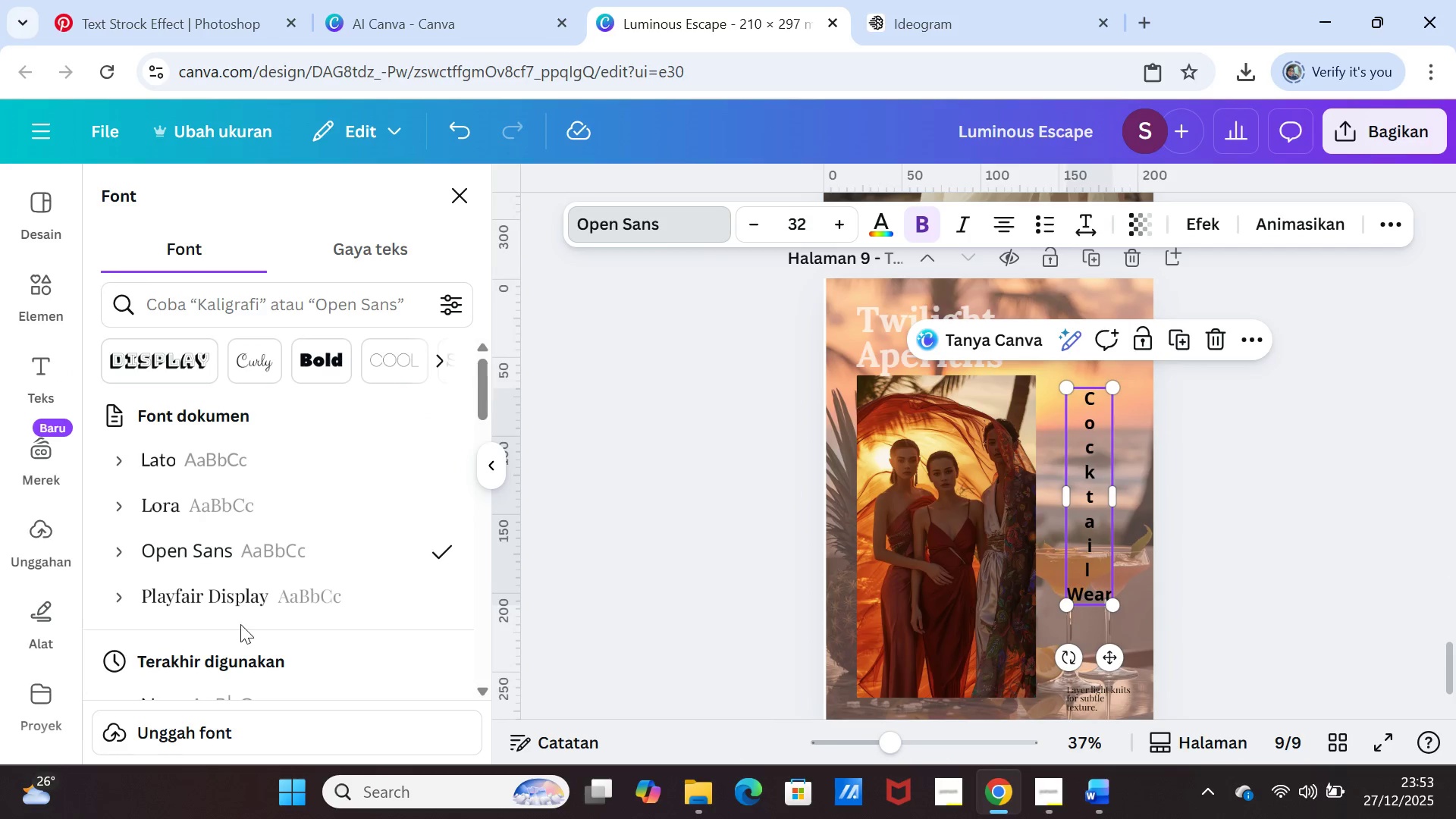 
left_click([236, 595])
 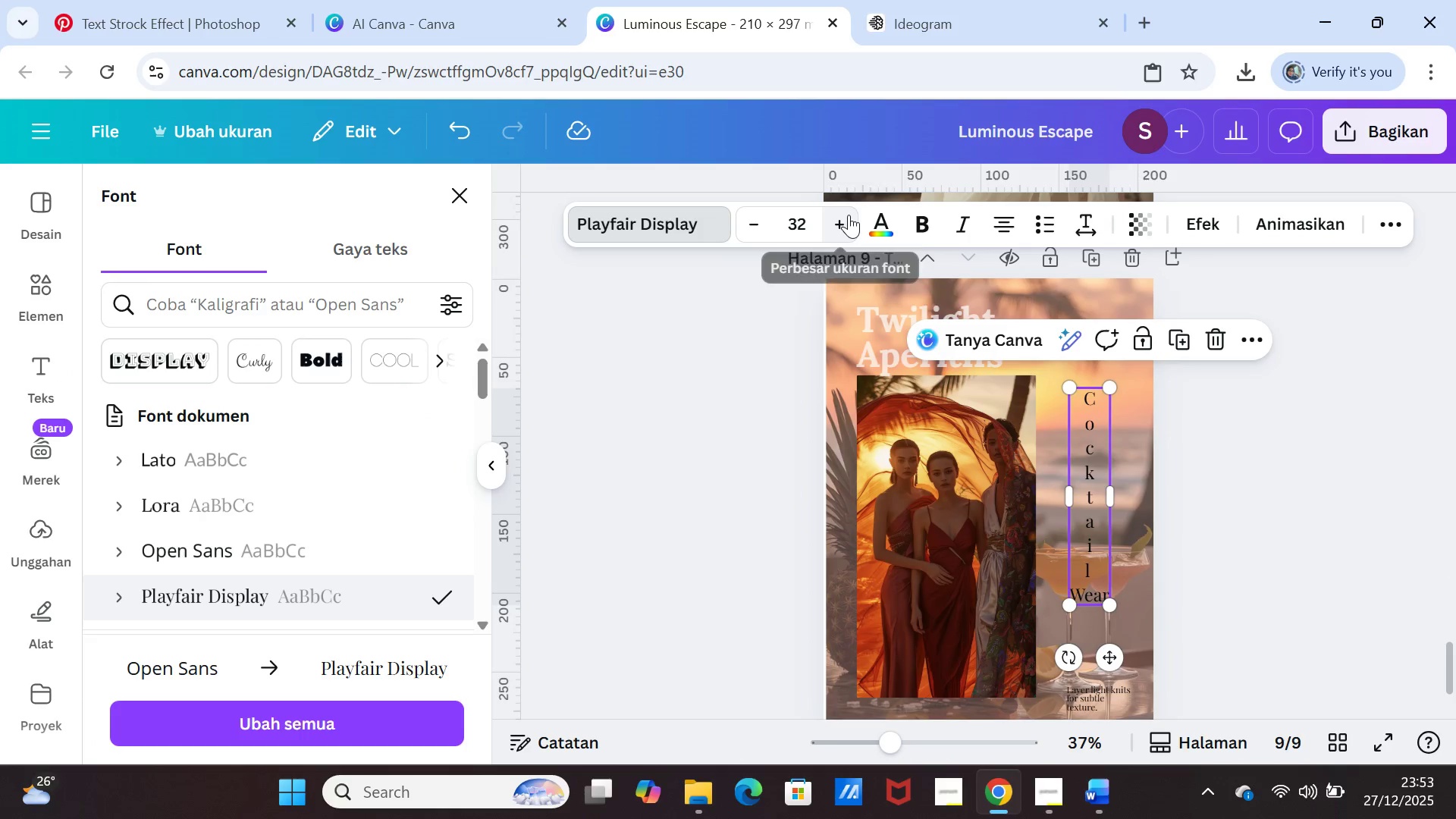 
double_click([849, 215])
 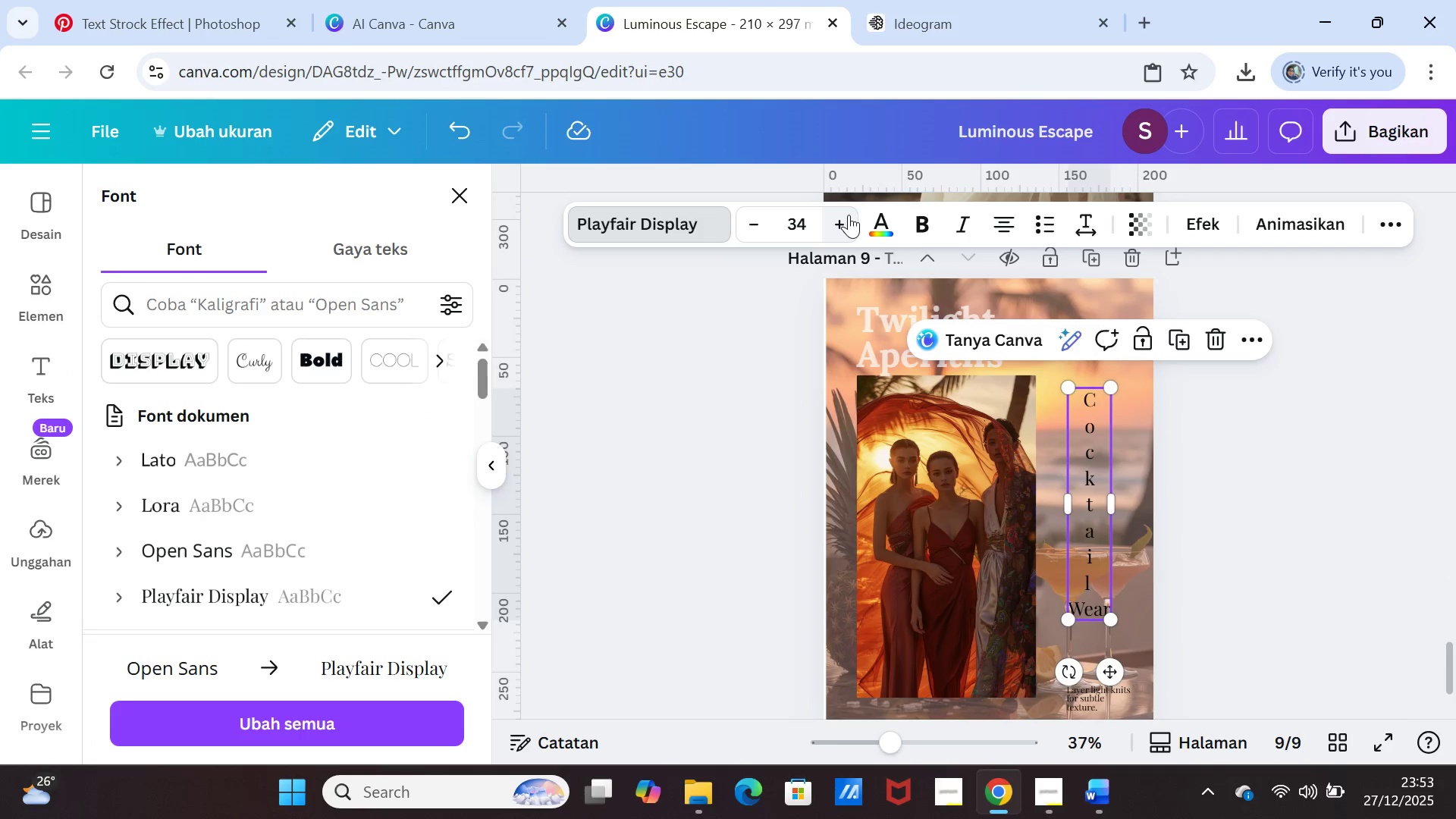 
triple_click([849, 215])
 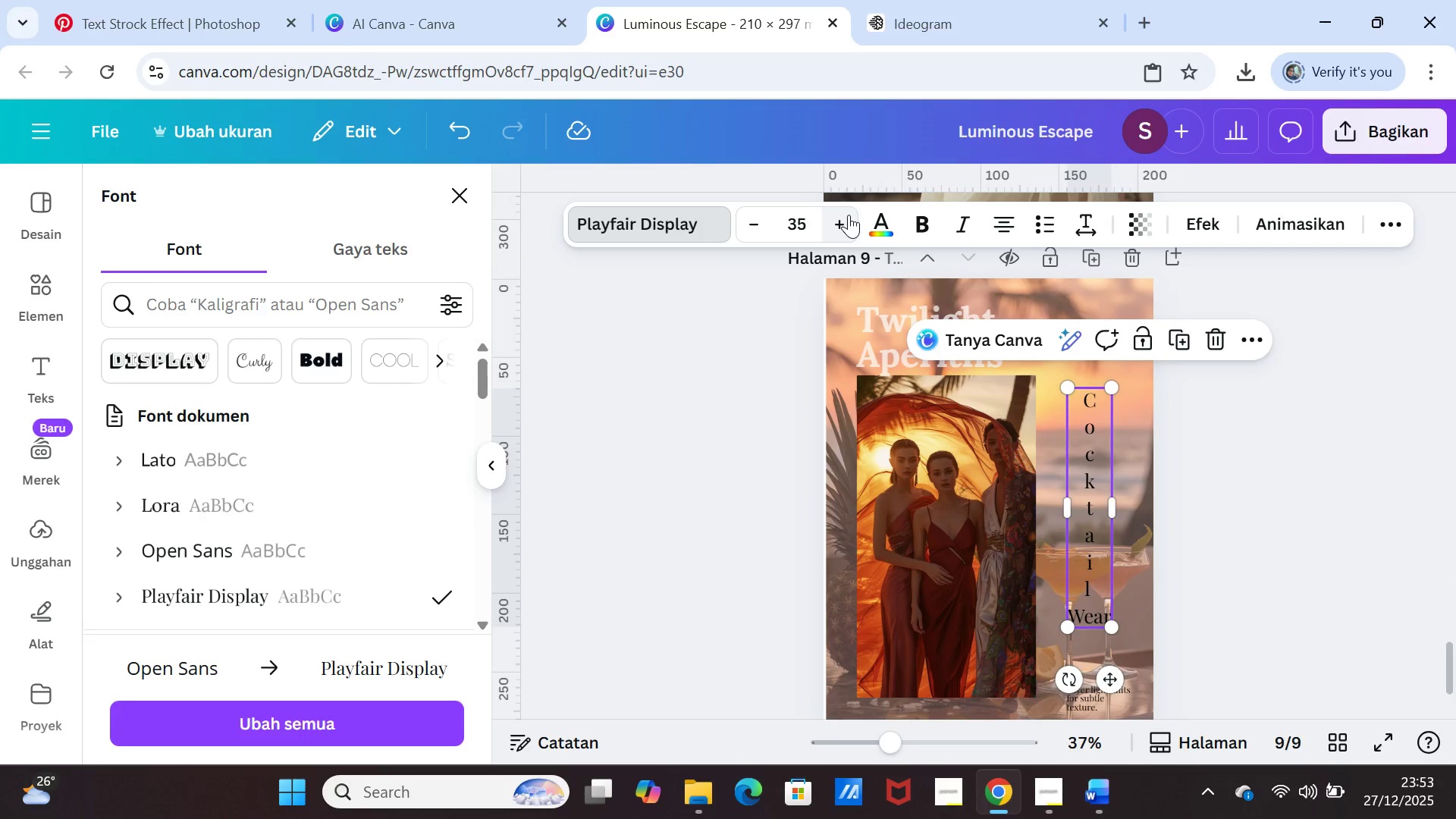 
triple_click([849, 215])
 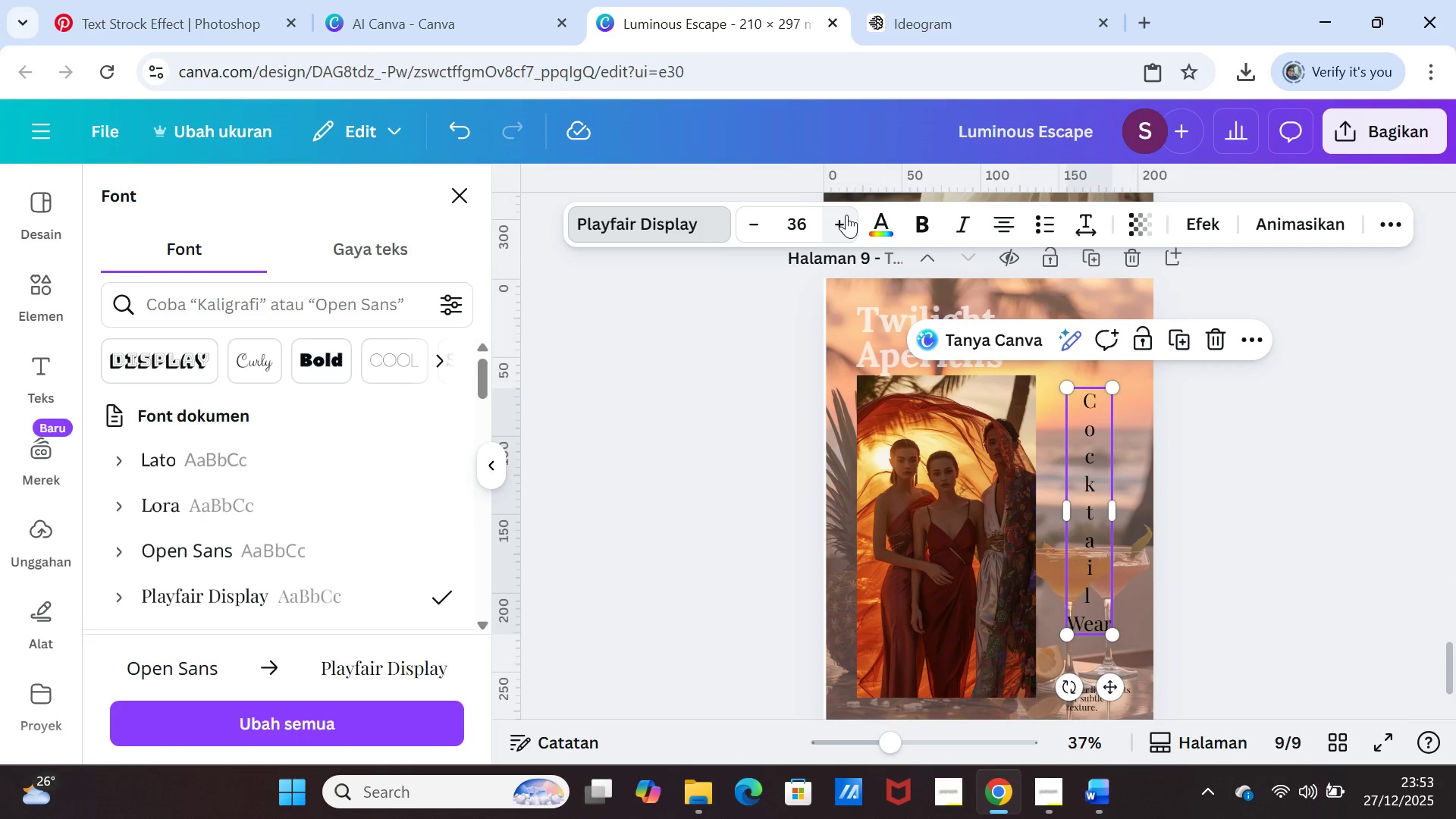 
left_click([846, 215])
 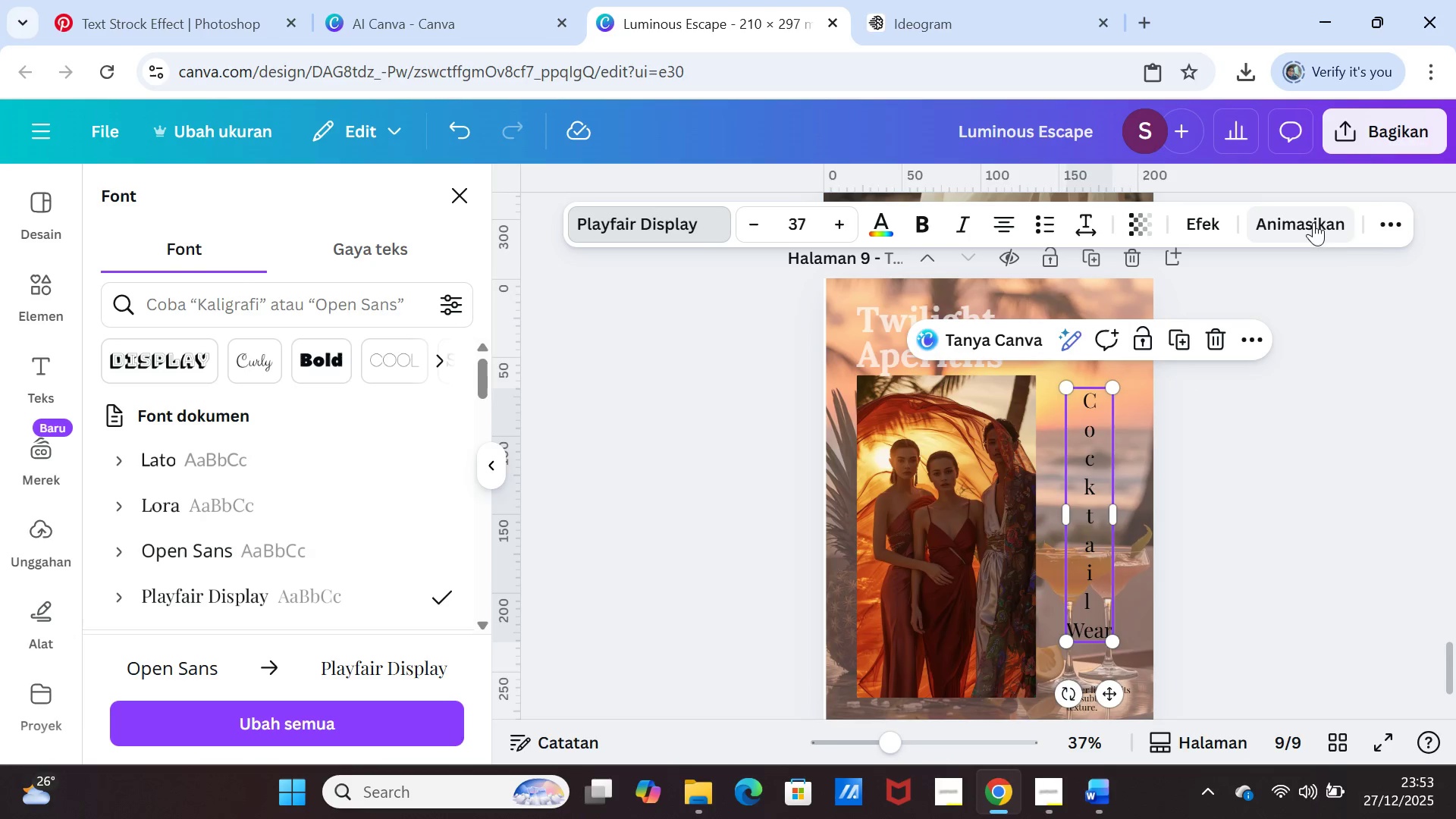 
left_click([1376, 222])
 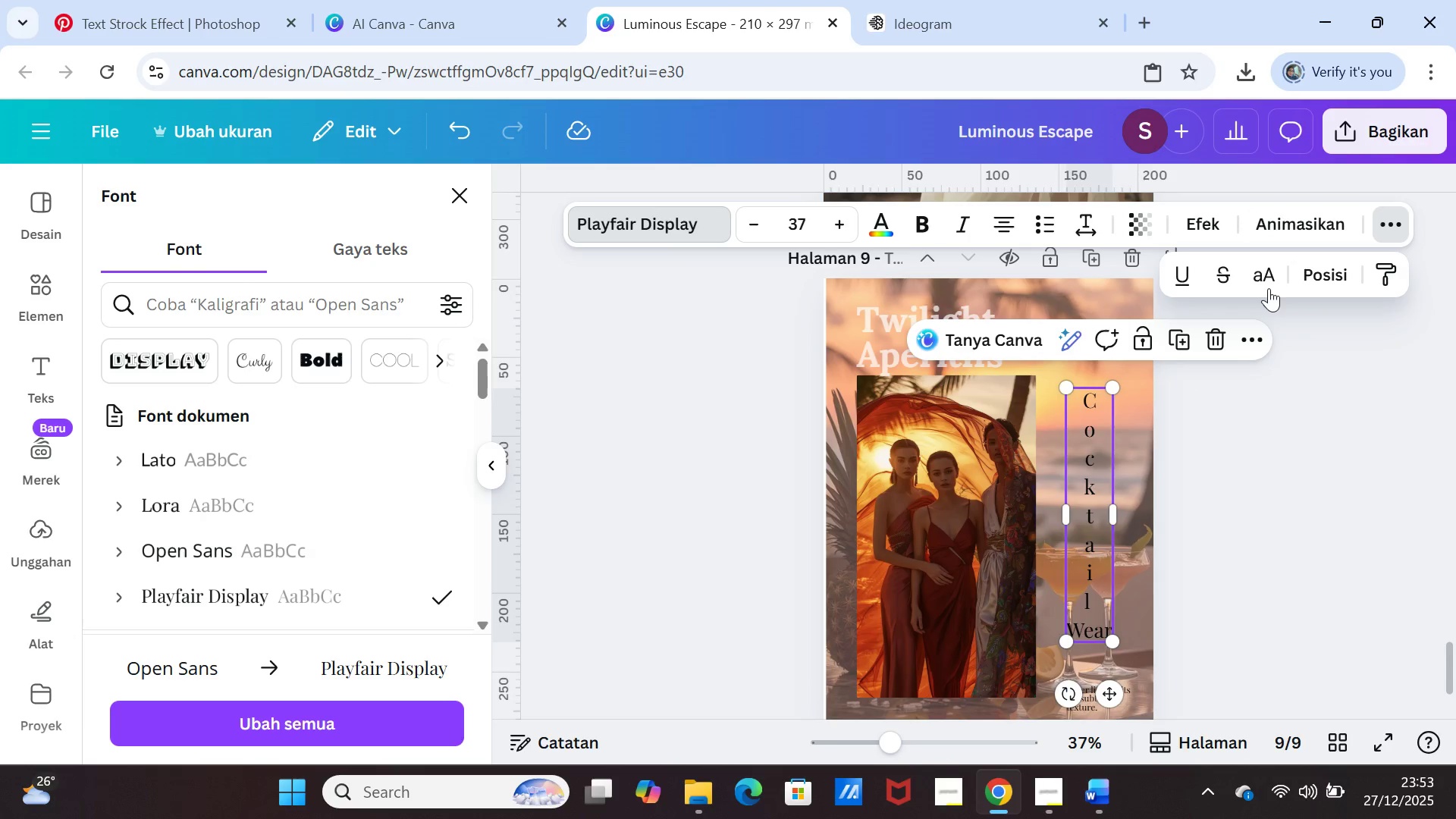 
left_click([1267, 279])
 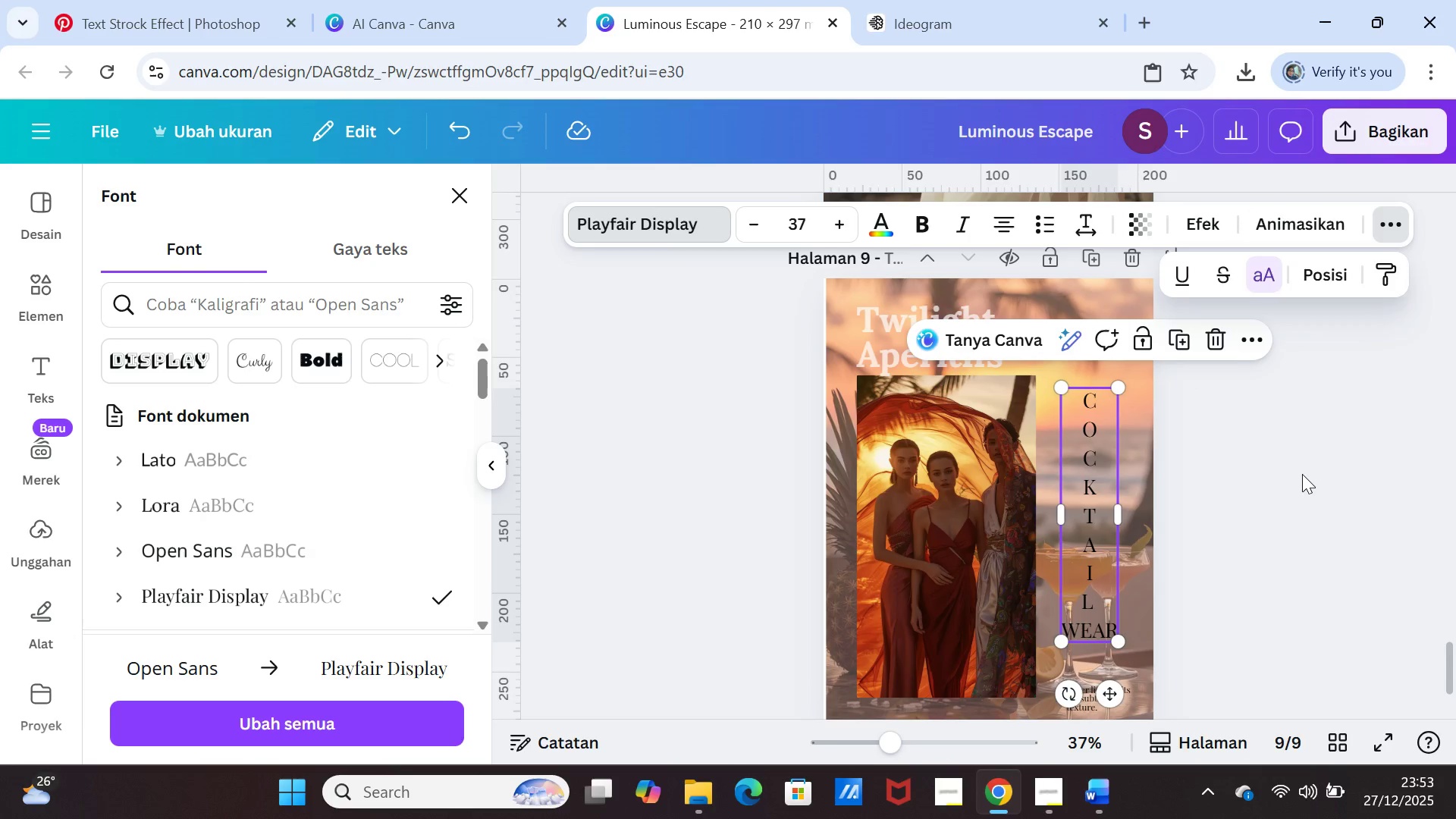 
left_click([1302, 474])
 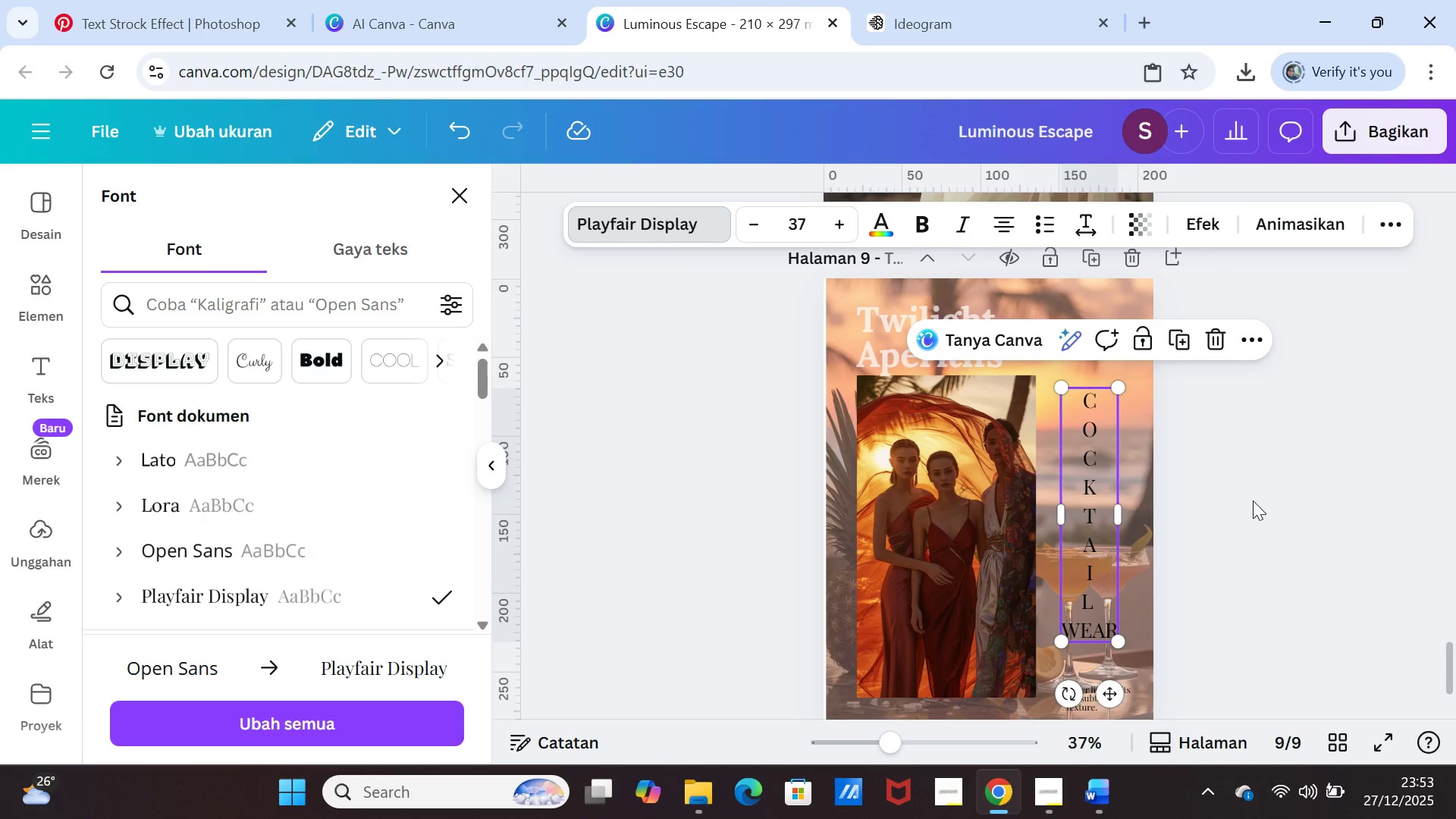 
left_click([1253, 500])
 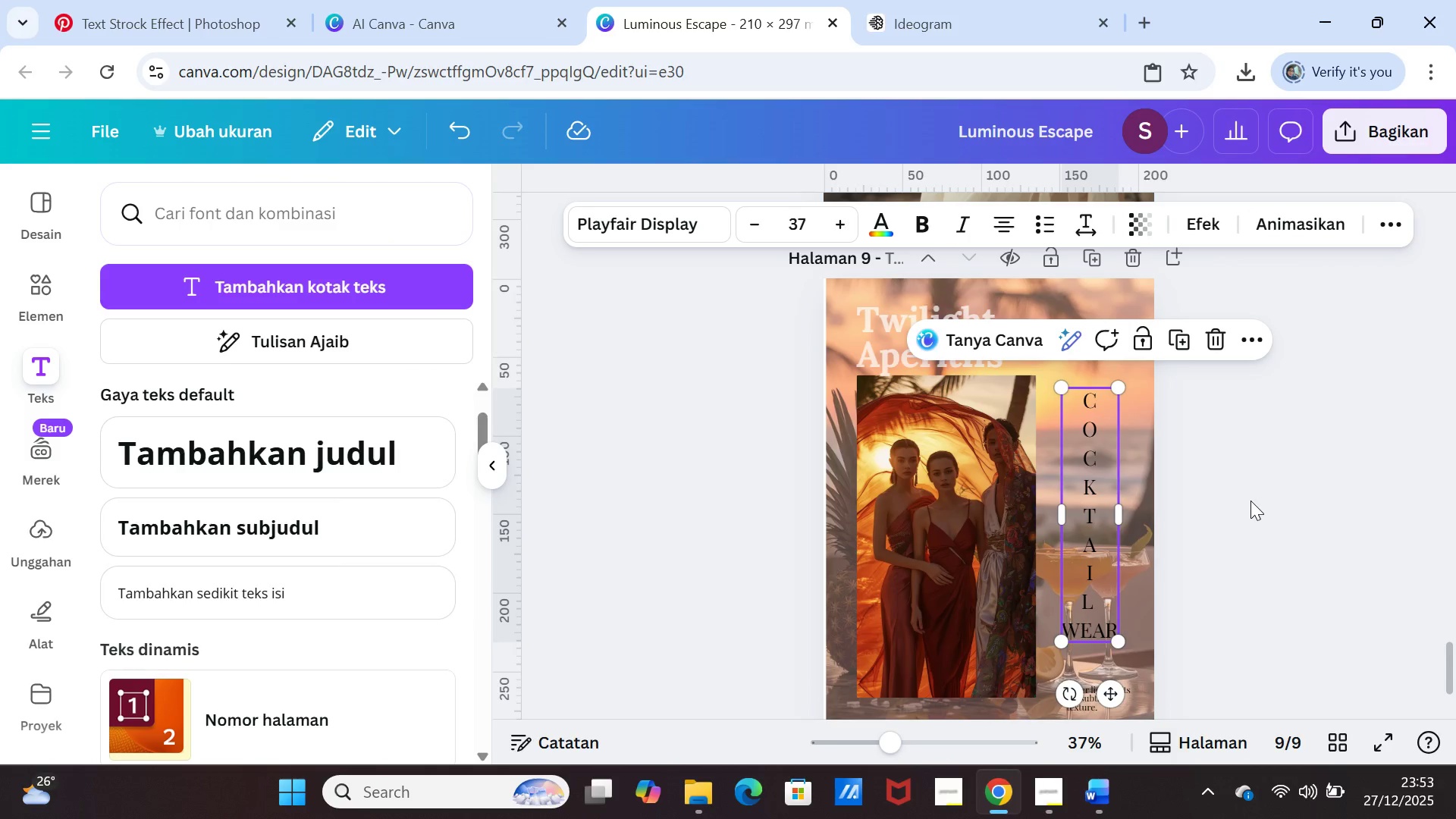 
left_click([1250, 500])
 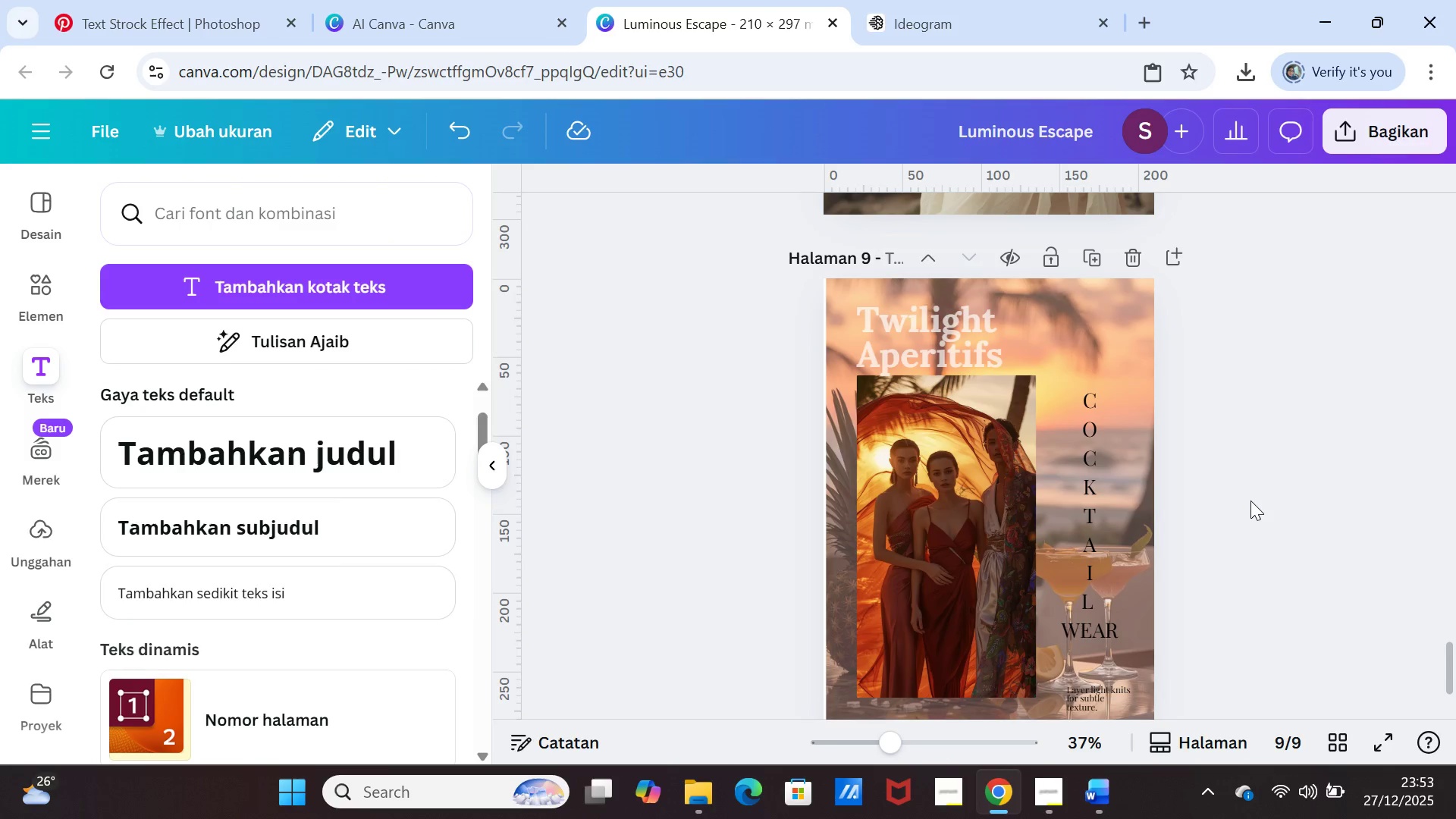 
left_click([1098, 552])
 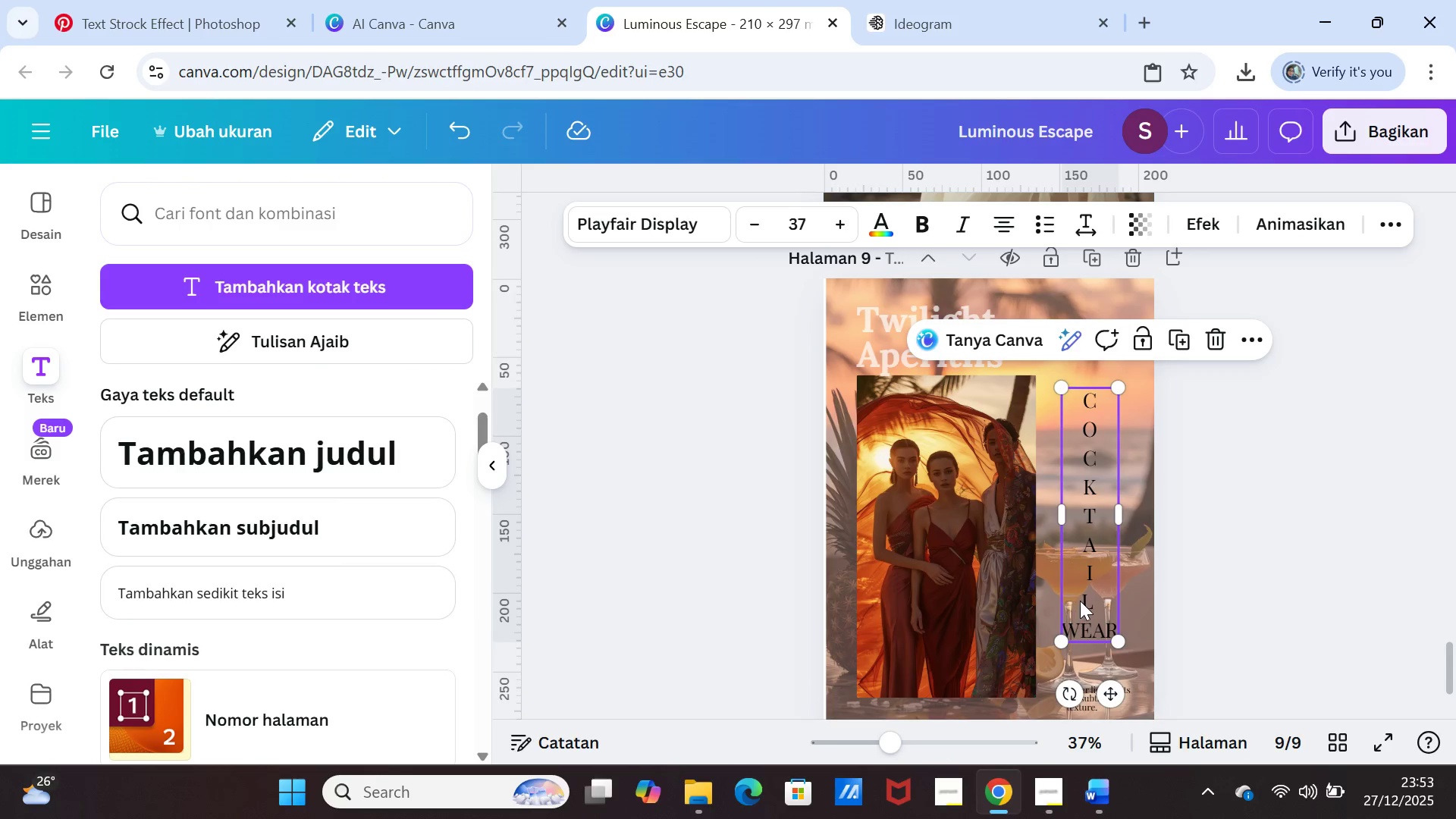 
left_click([1081, 601])
 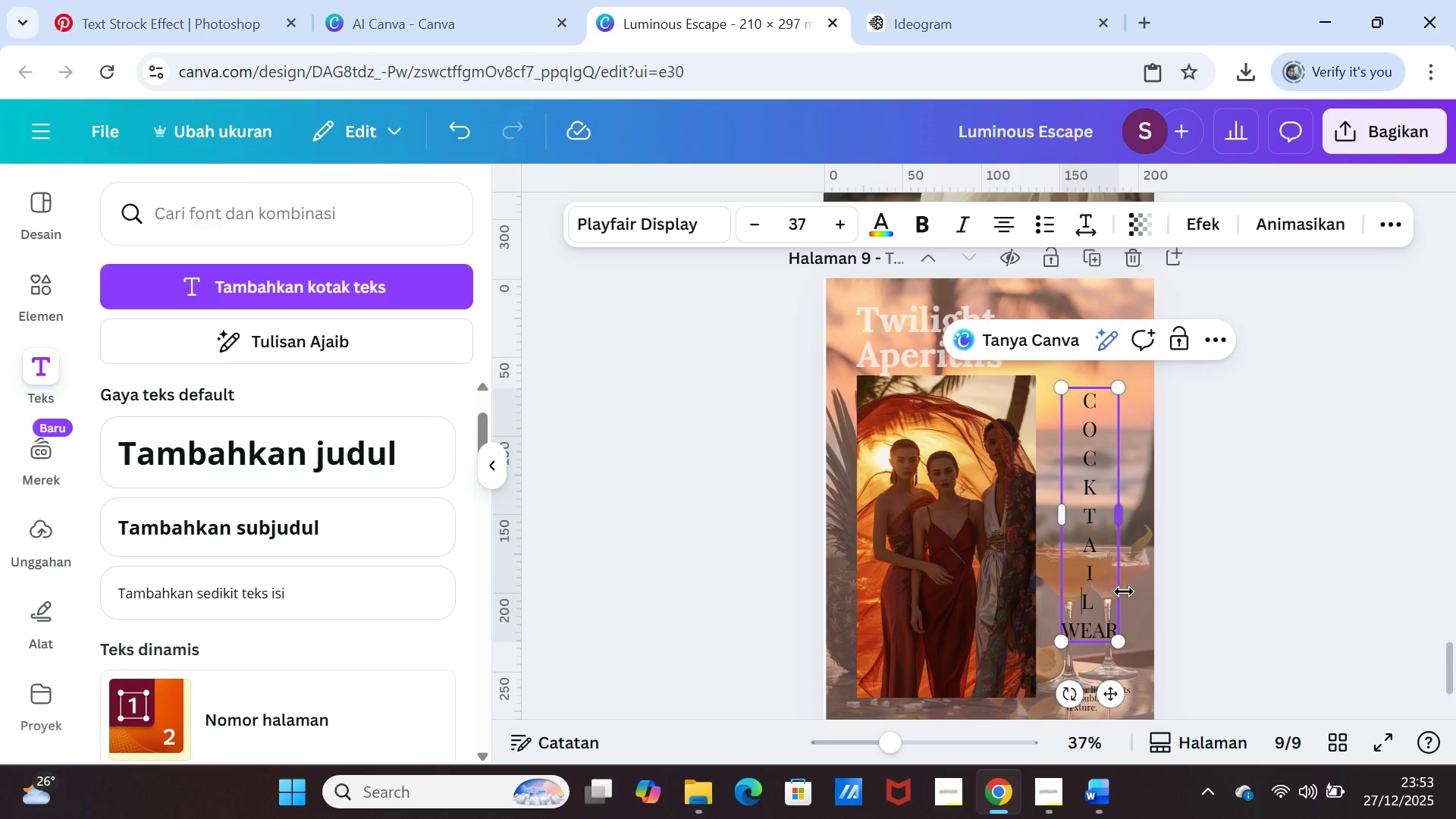 
key(Space)
 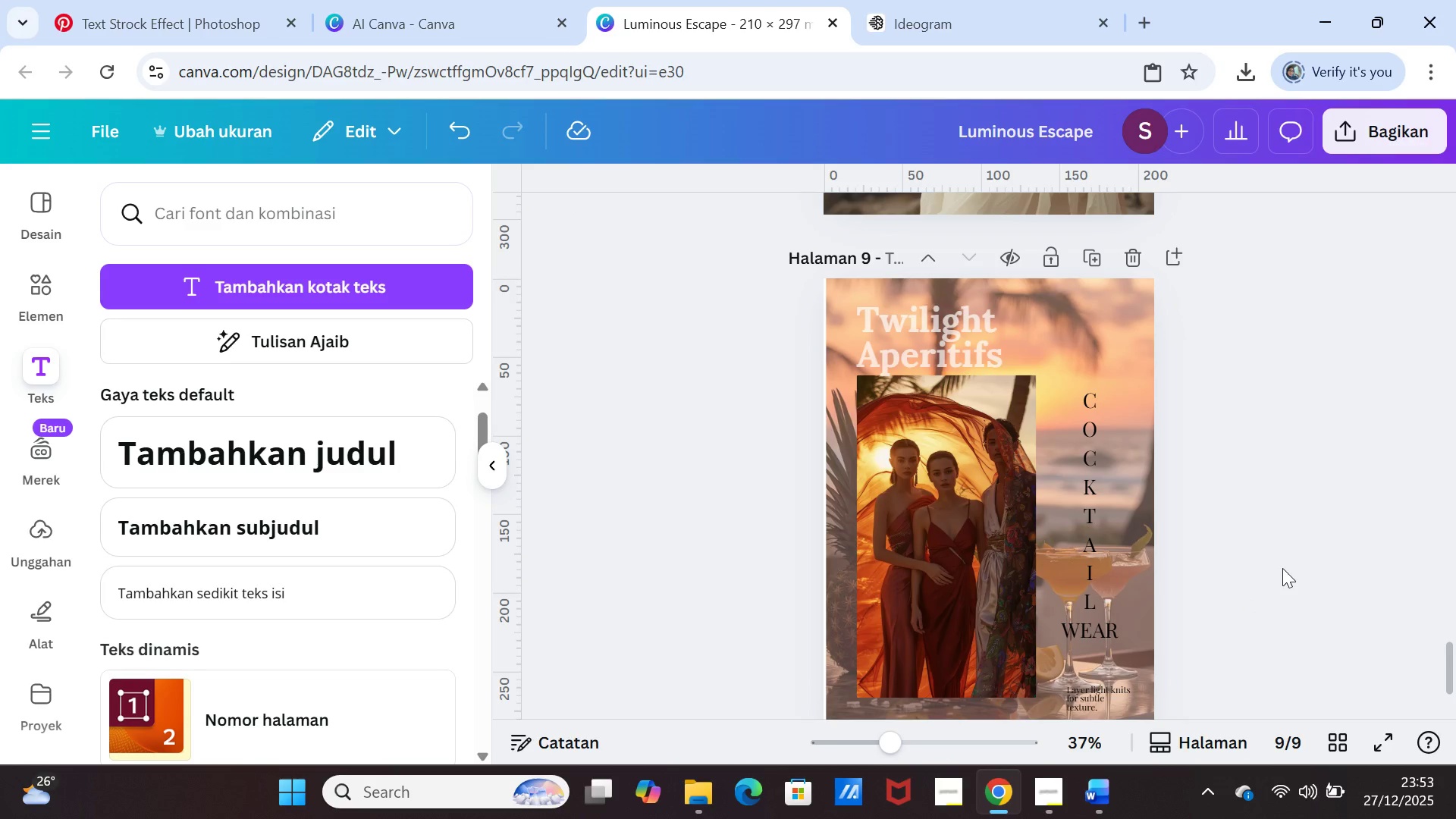 
scroll: coordinate [1266, 553], scroll_direction: down, amount: 1.0
 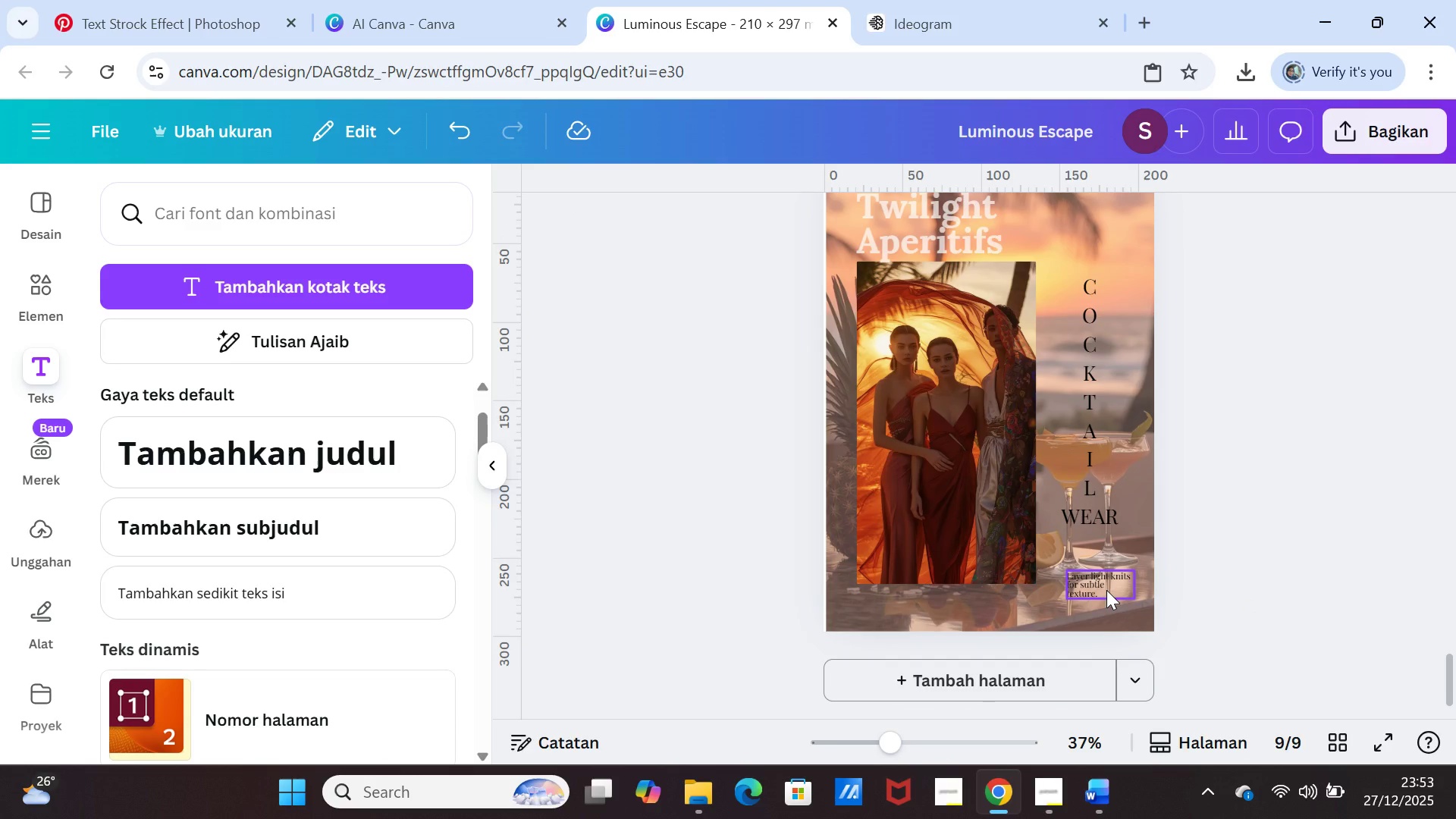 
left_click([1106, 590])
 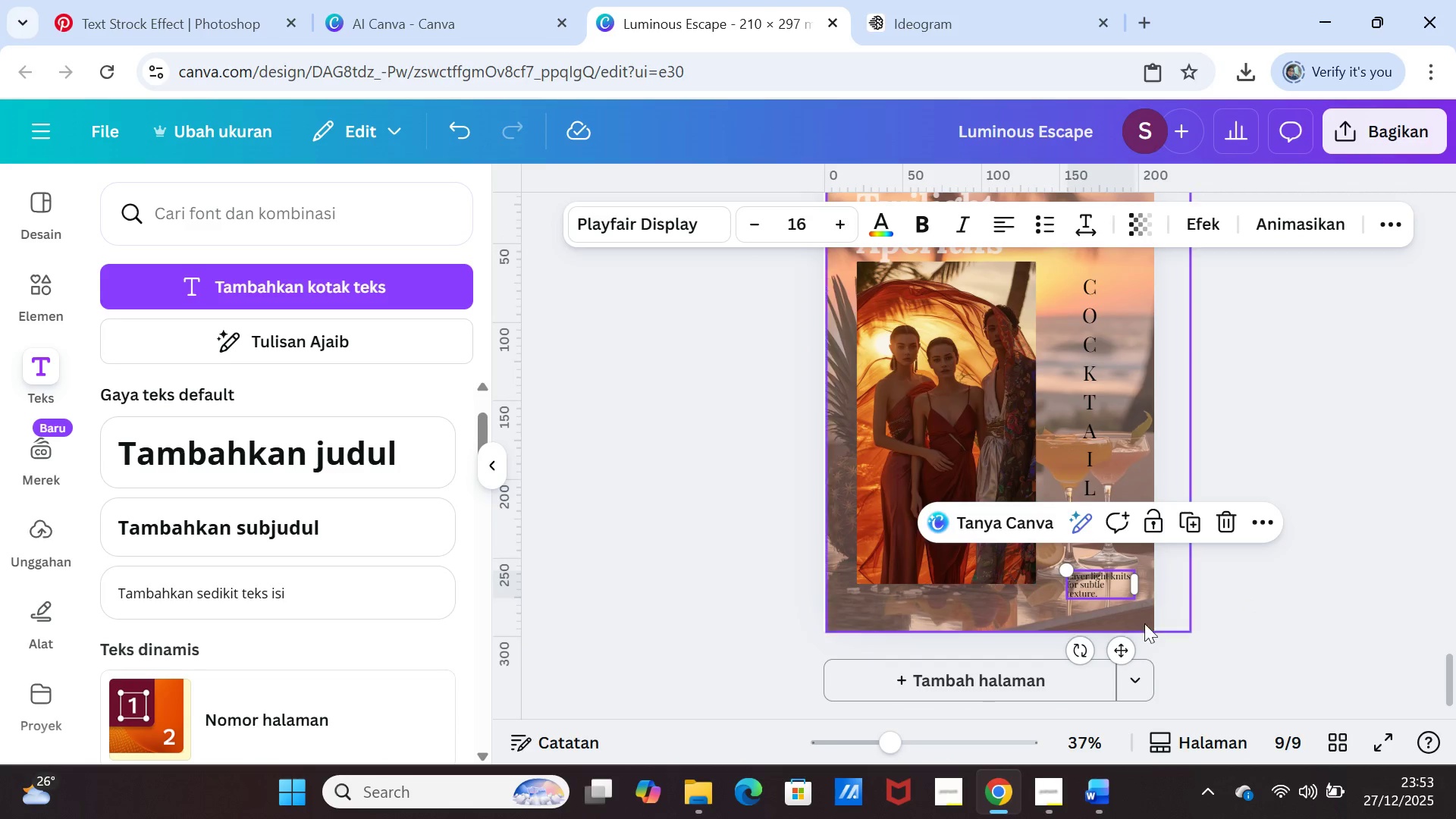 
left_click([1101, 795])
 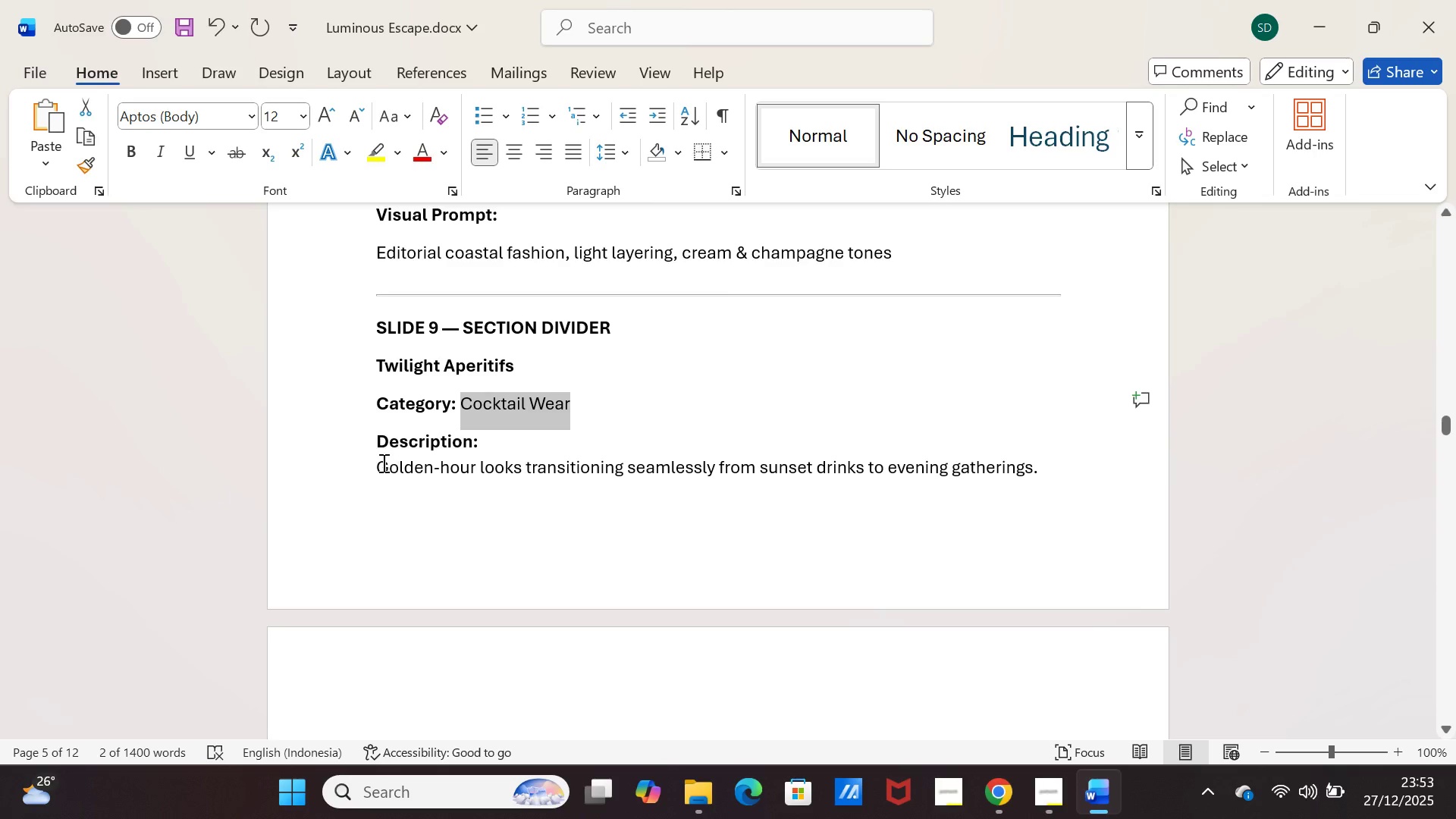 
left_click_drag(start_coordinate=[377, 464], to_coordinate=[1040, 456])
 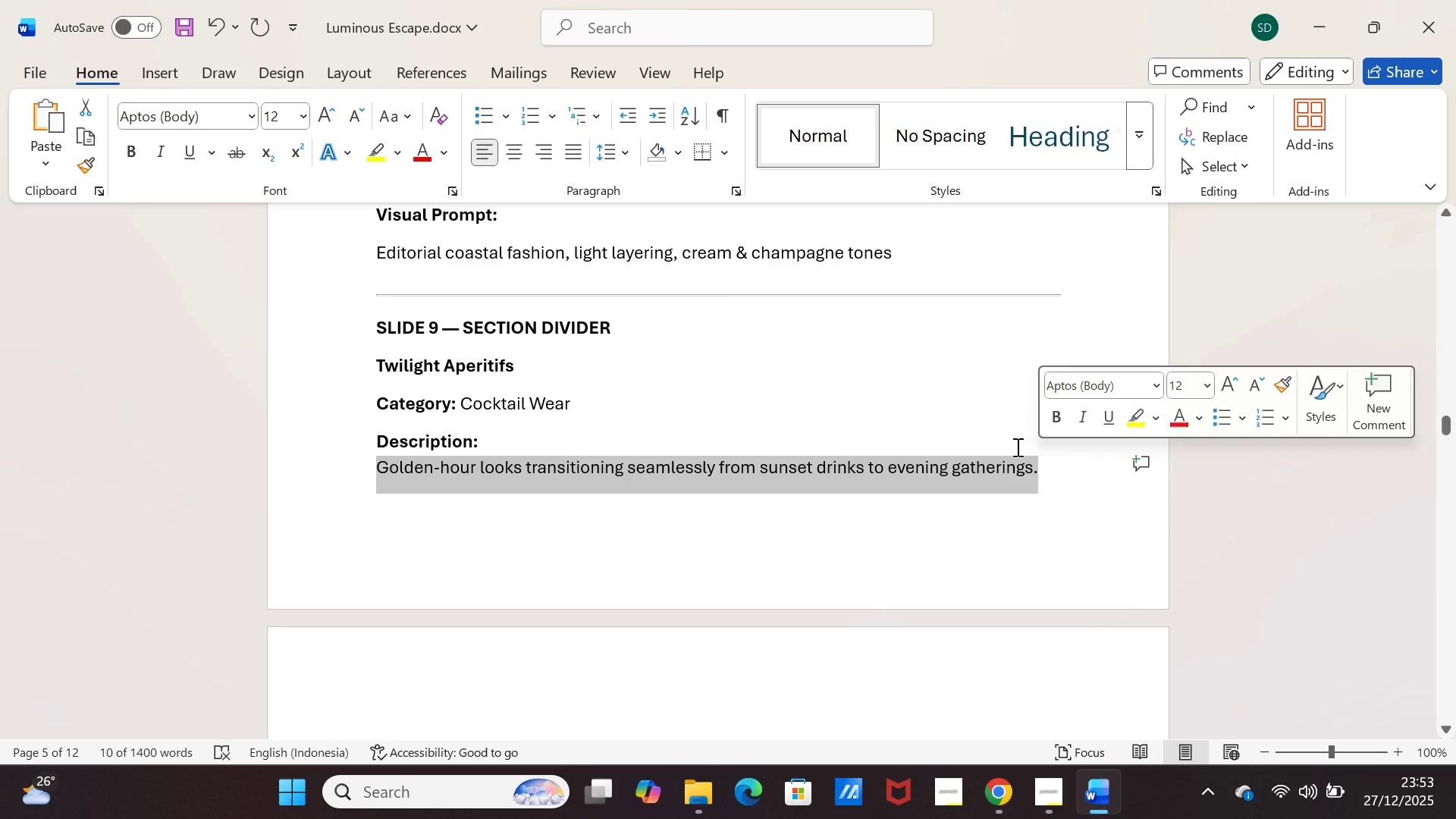 
key(Control+C)
 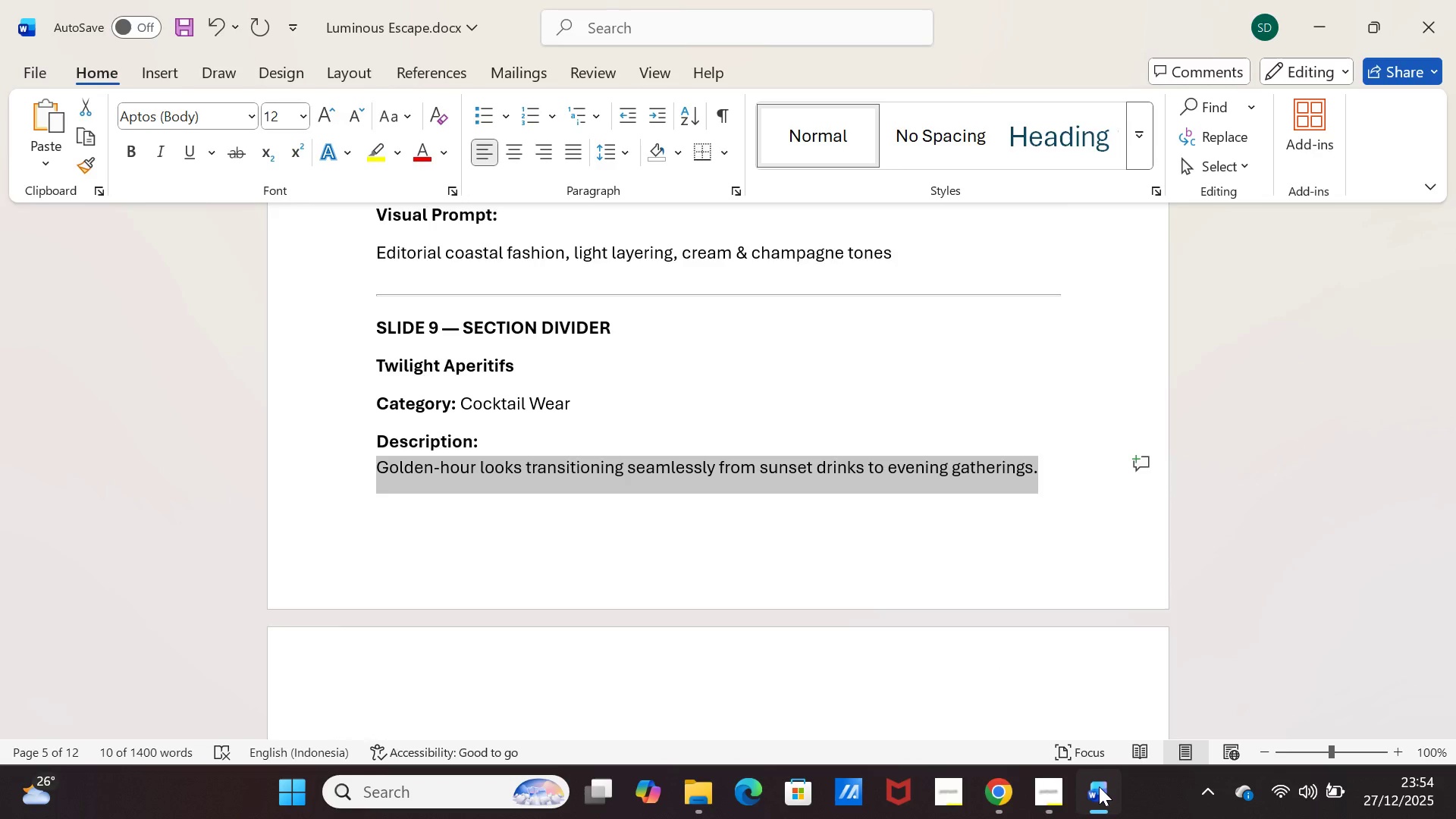 
left_click([1099, 786])
 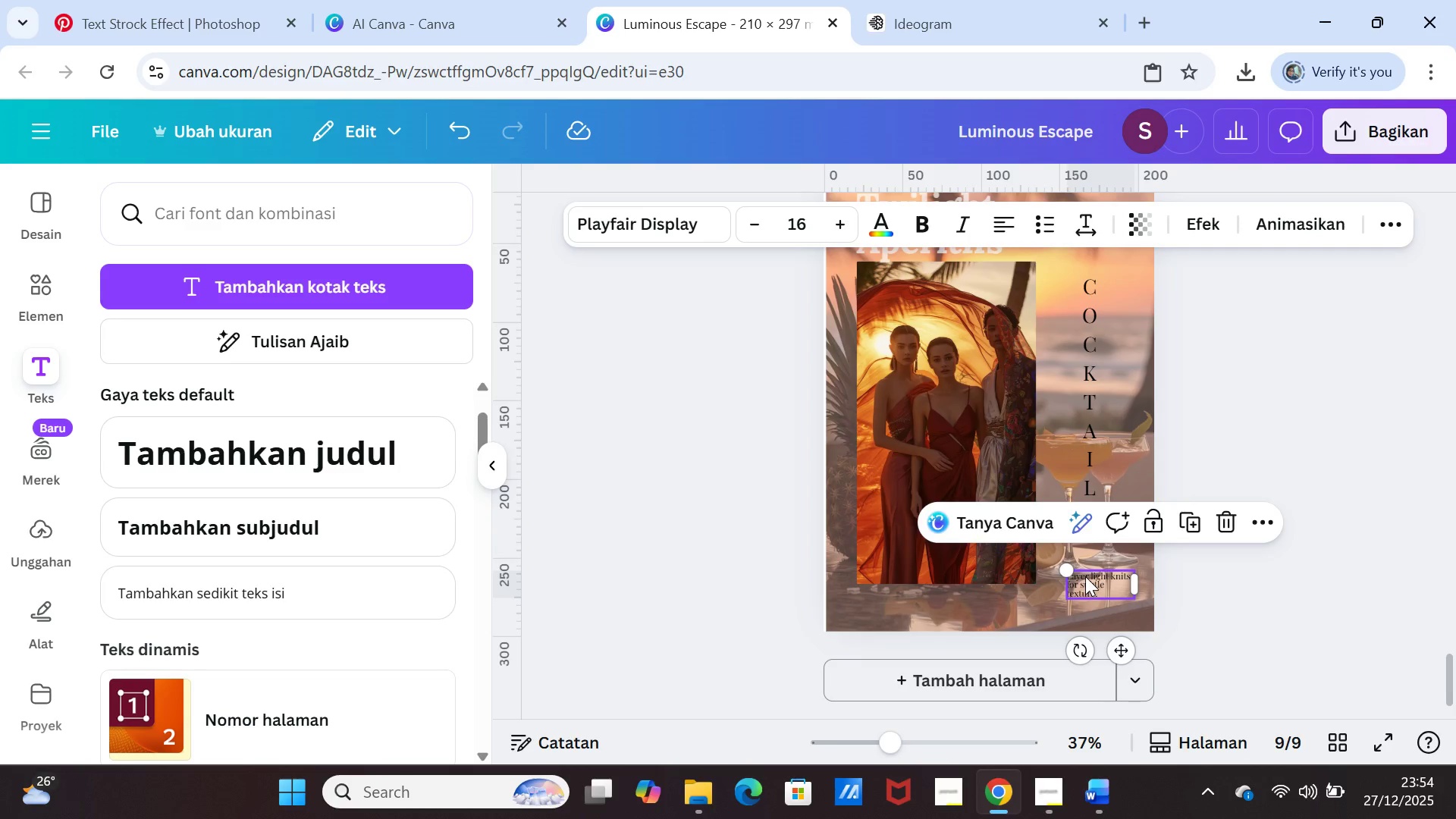 
double_click([1085, 576])
 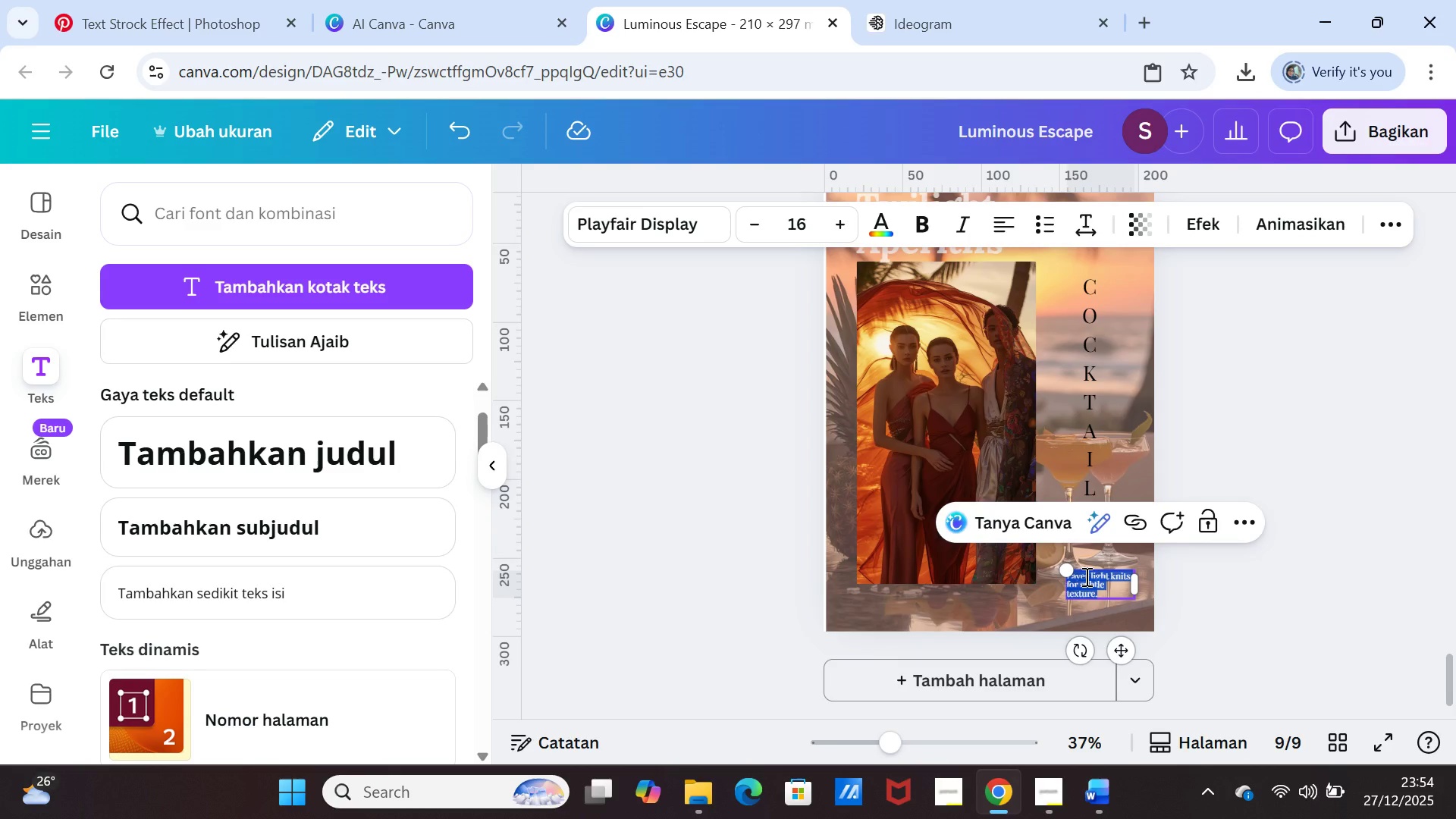 
key(Control+V)
 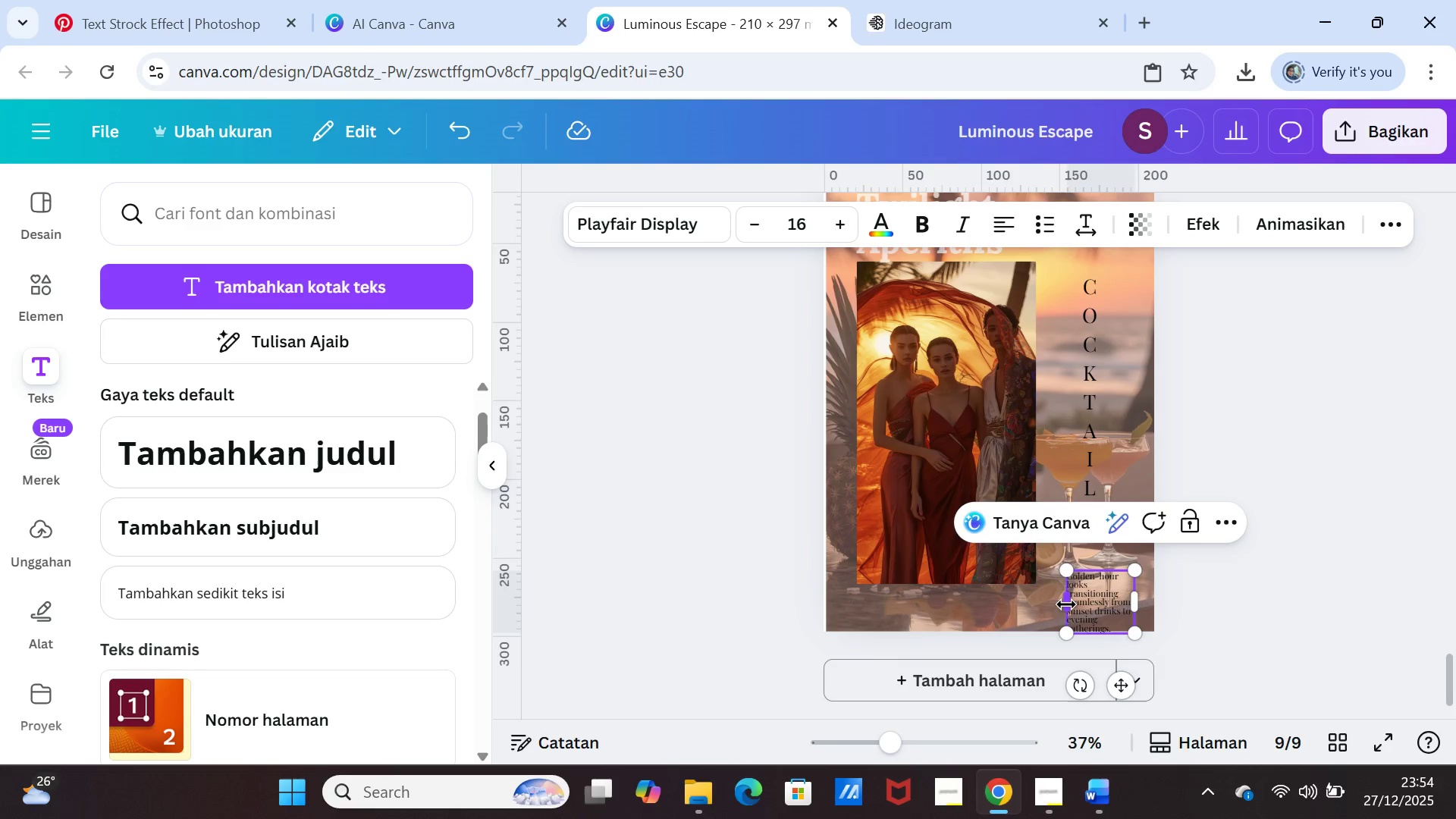 
left_click_drag(start_coordinate=[1067, 604], to_coordinate=[1006, 602])
 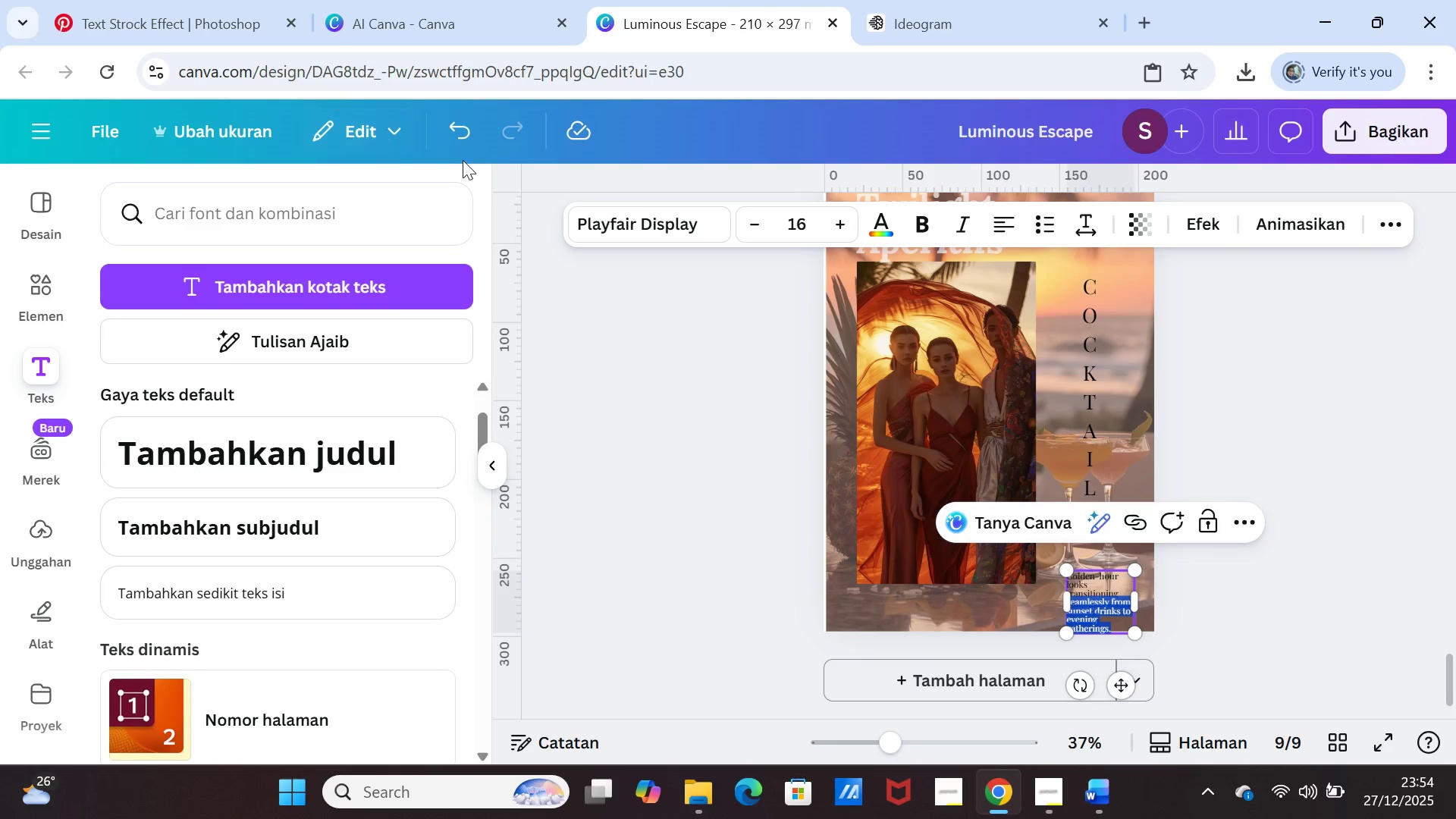 
left_click([469, 133])
 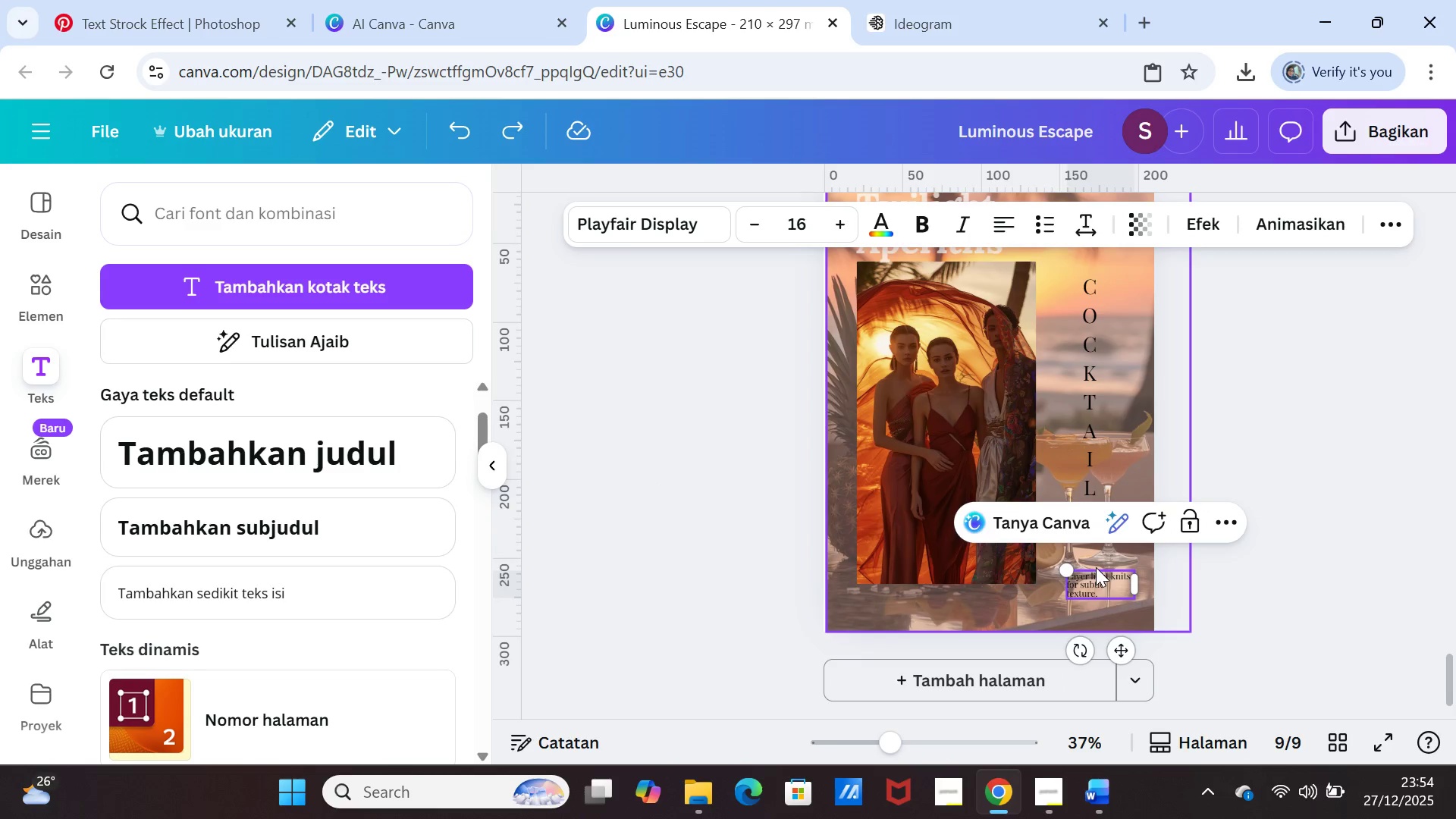 
double_click([1094, 577])
 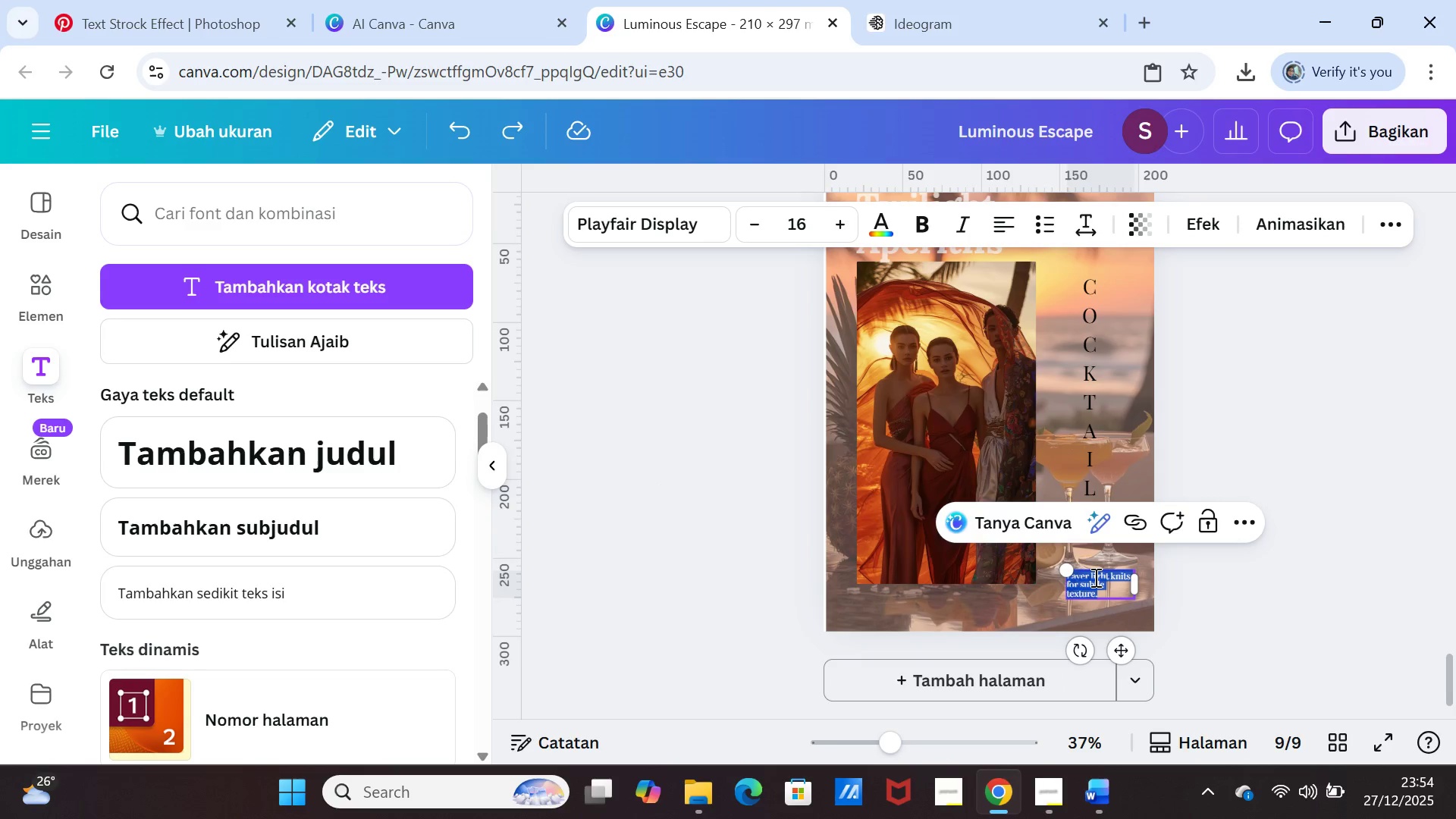 
triple_click([1094, 577])
 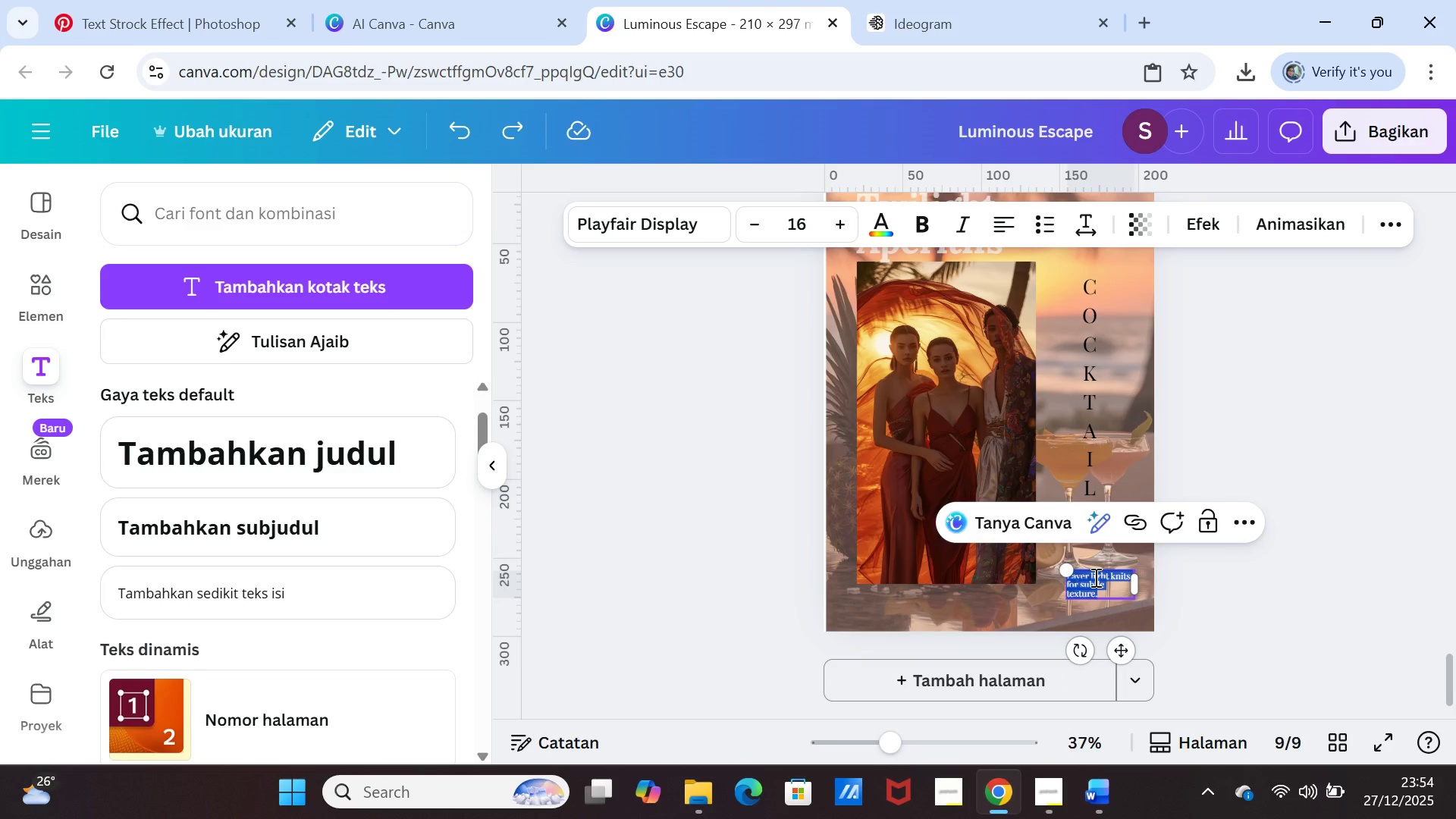 
key(Control+V)
 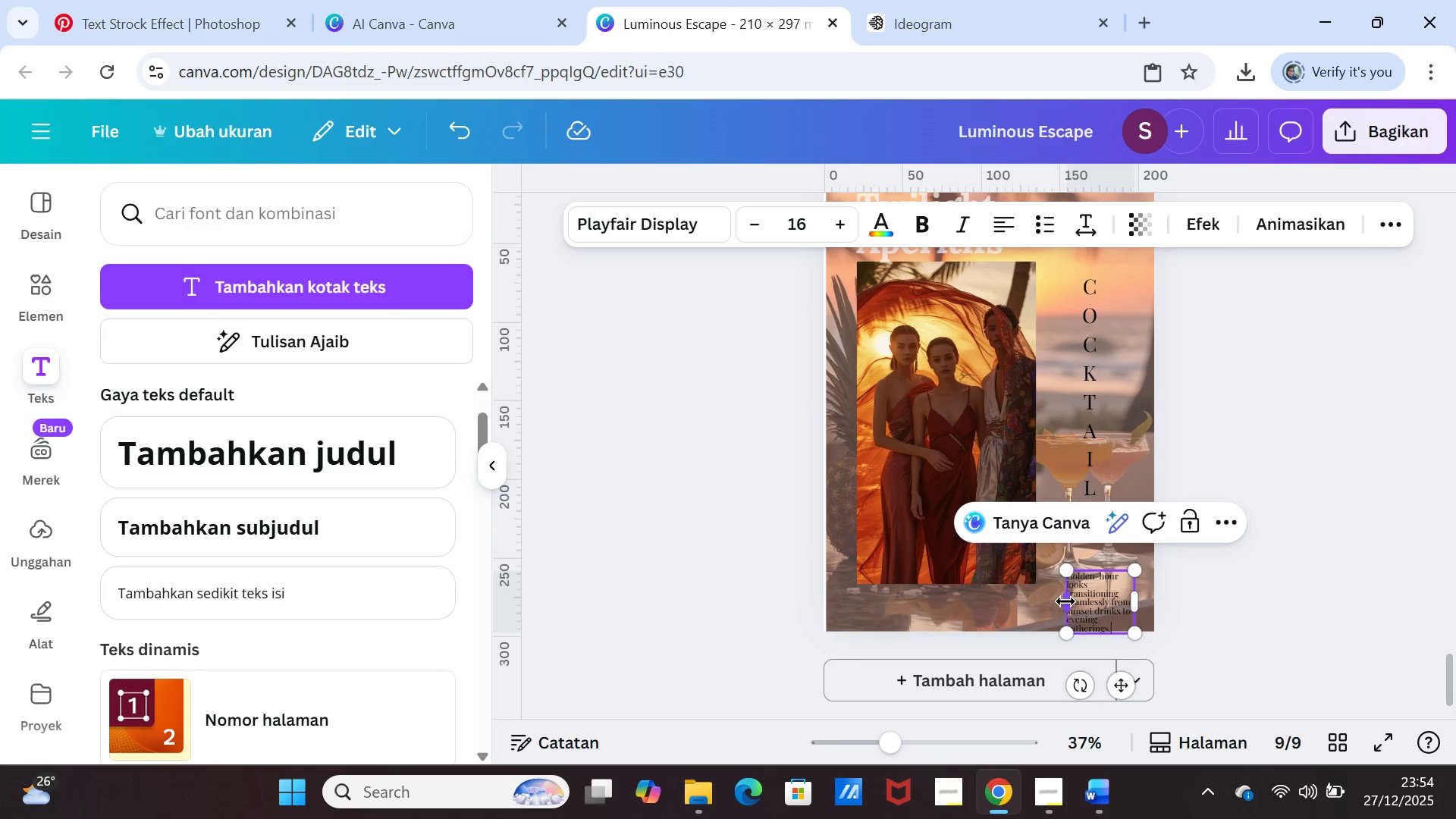 
left_click_drag(start_coordinate=[1065, 601], to_coordinate=[915, 595])
 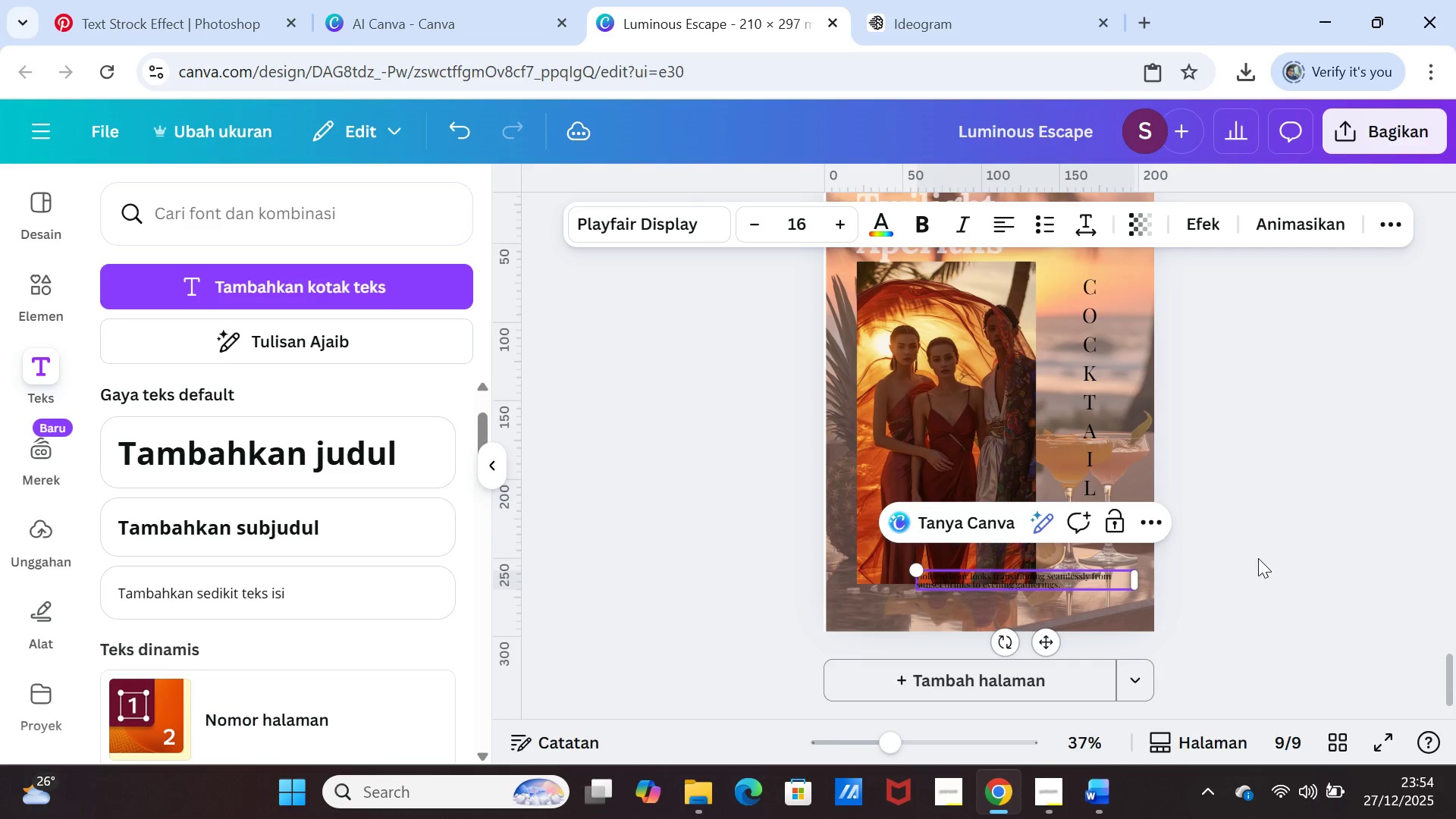 
left_click([1258, 558])
 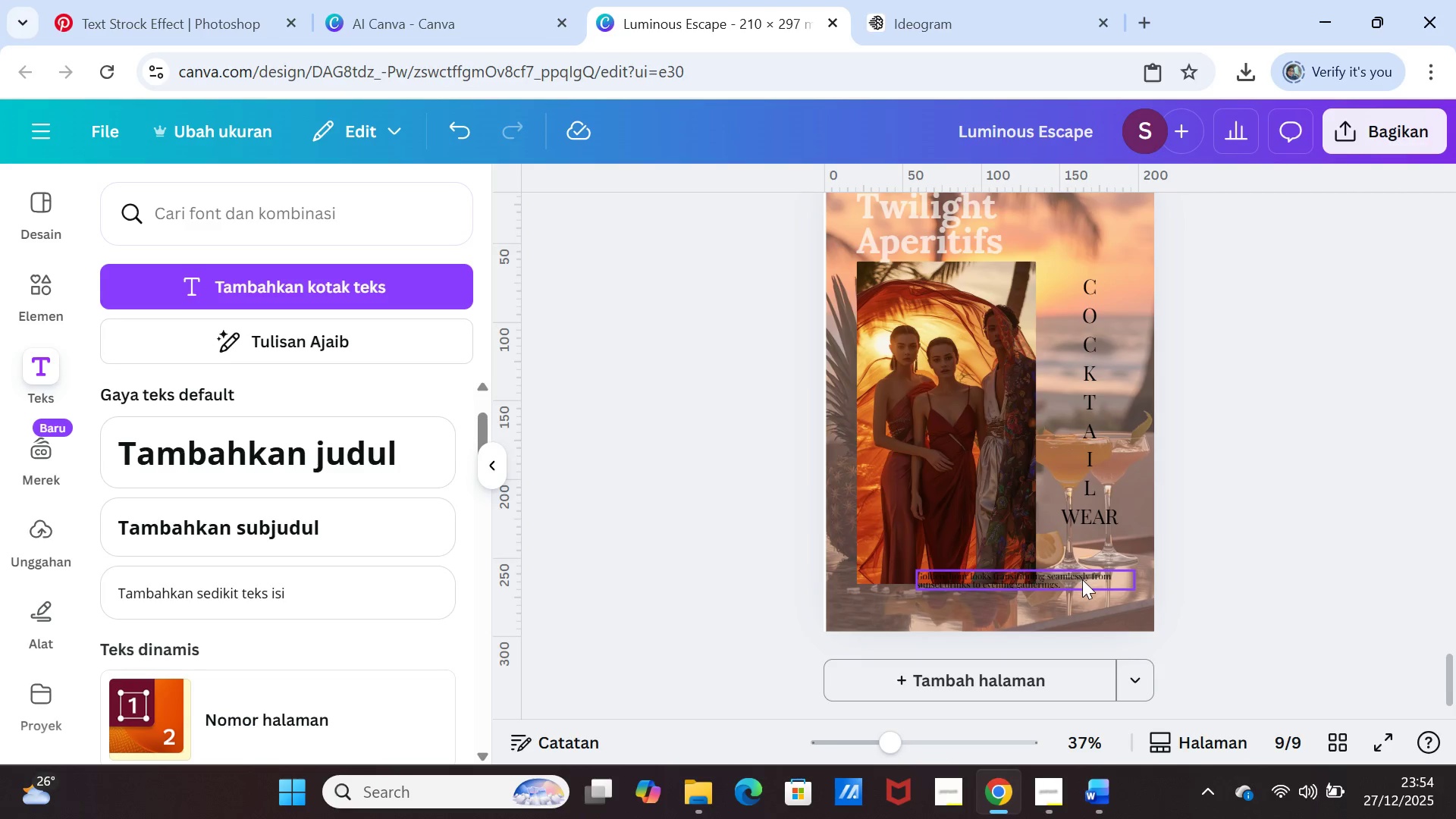 
left_click_drag(start_coordinate=[1082, 579], to_coordinate=[1086, 602])
 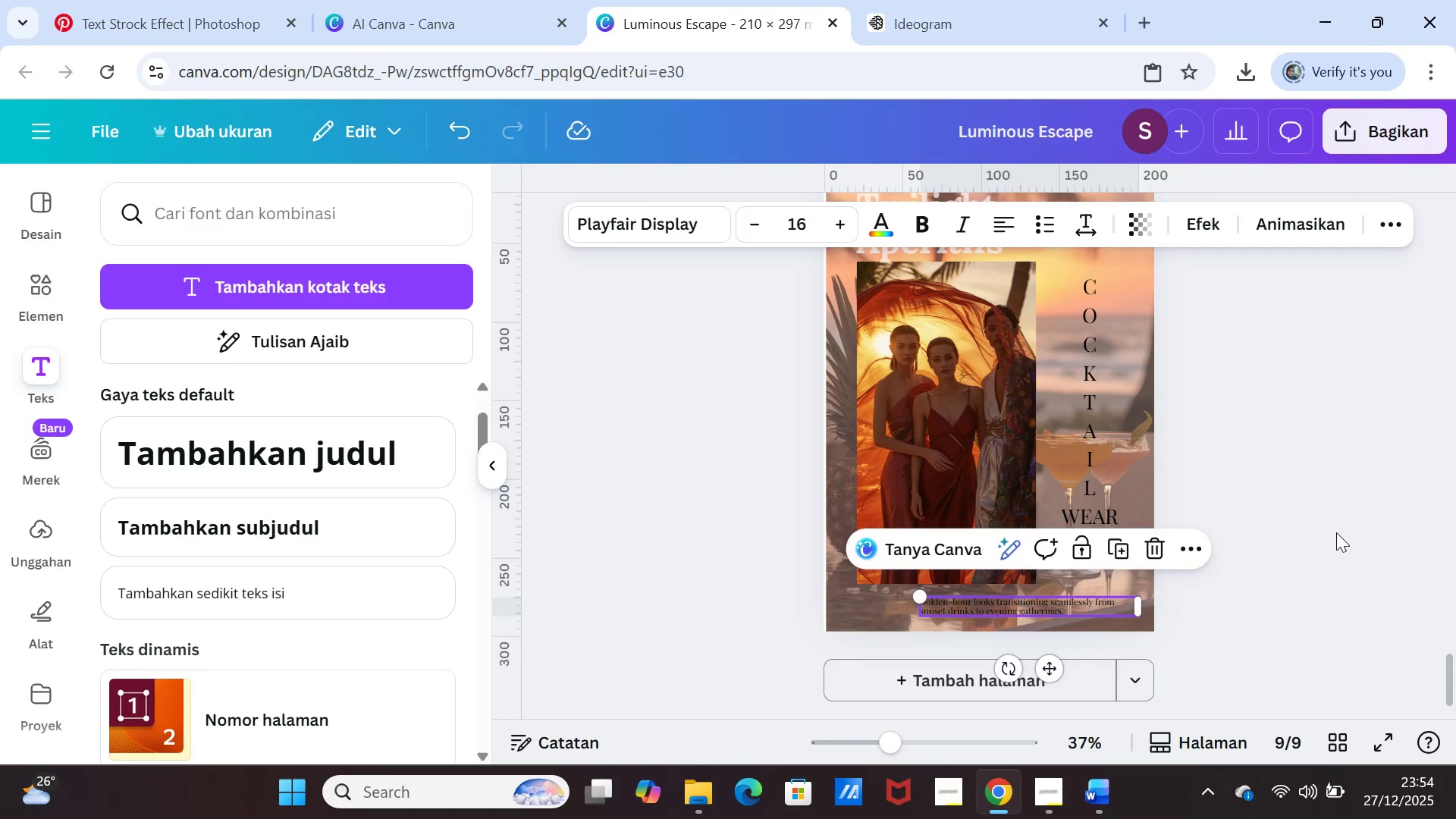 
left_click([1336, 532])
 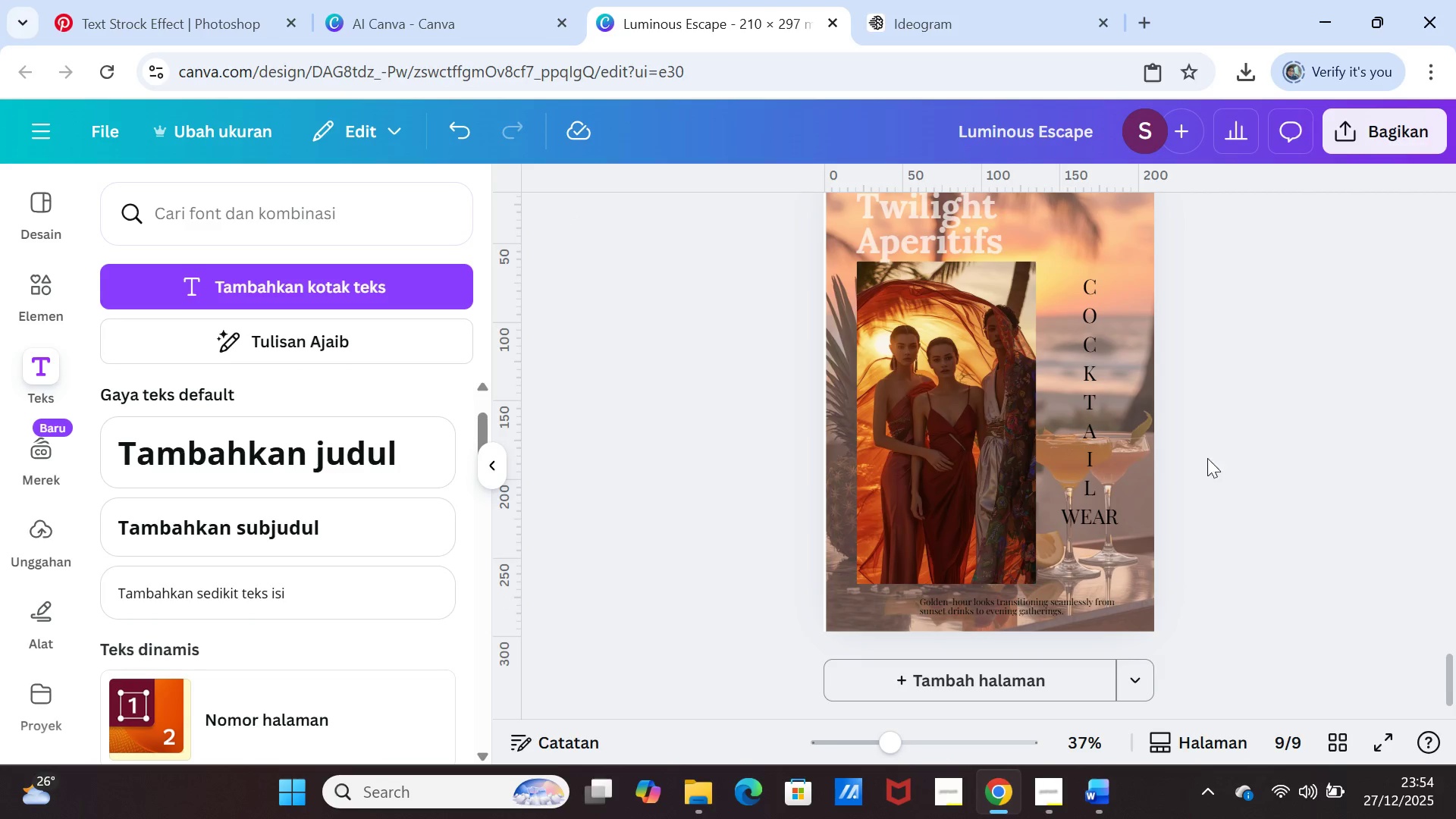 
scroll: coordinate [1248, 553], scroll_direction: up, amount: 27.0
 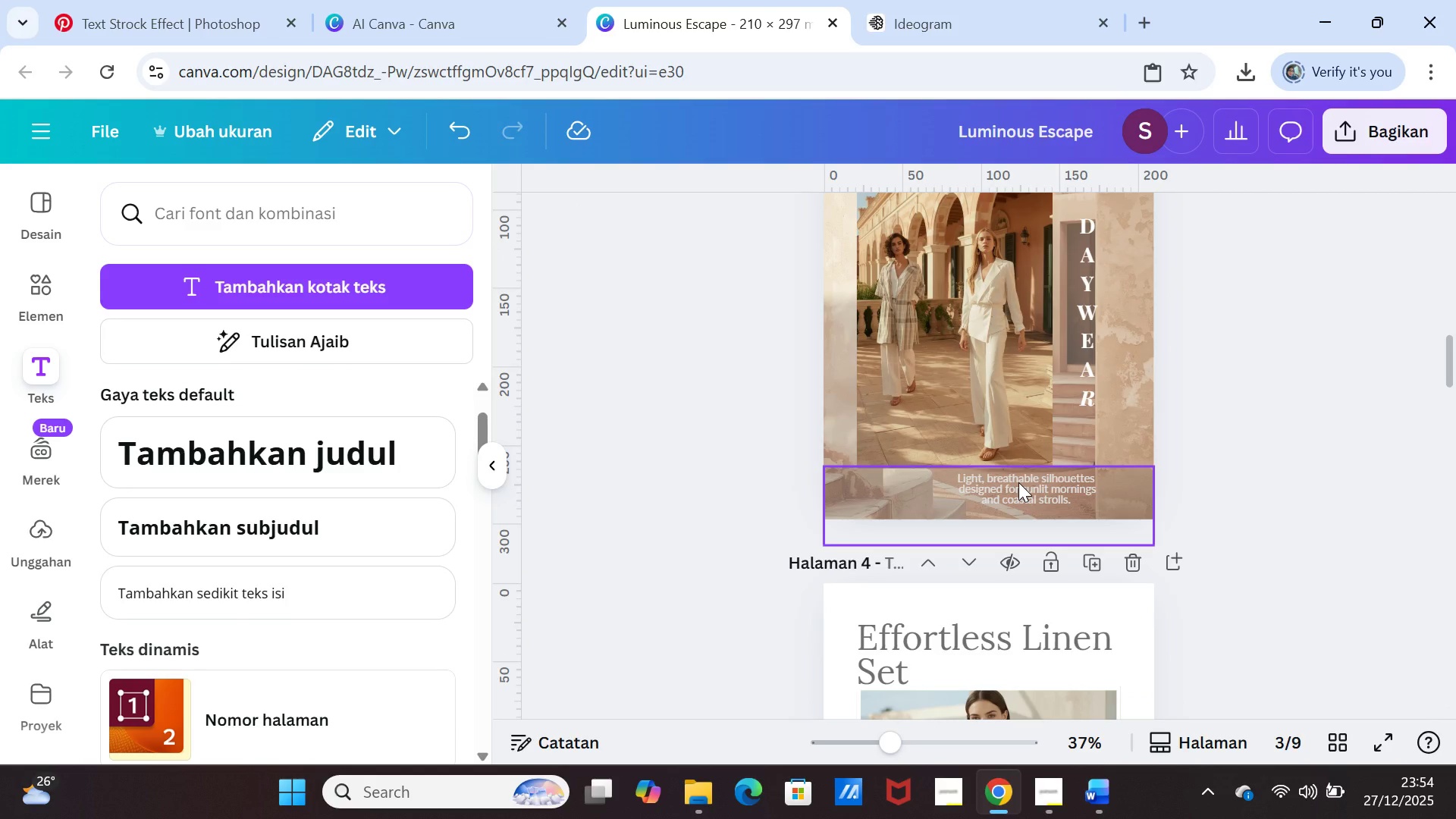 
left_click([1018, 482])
 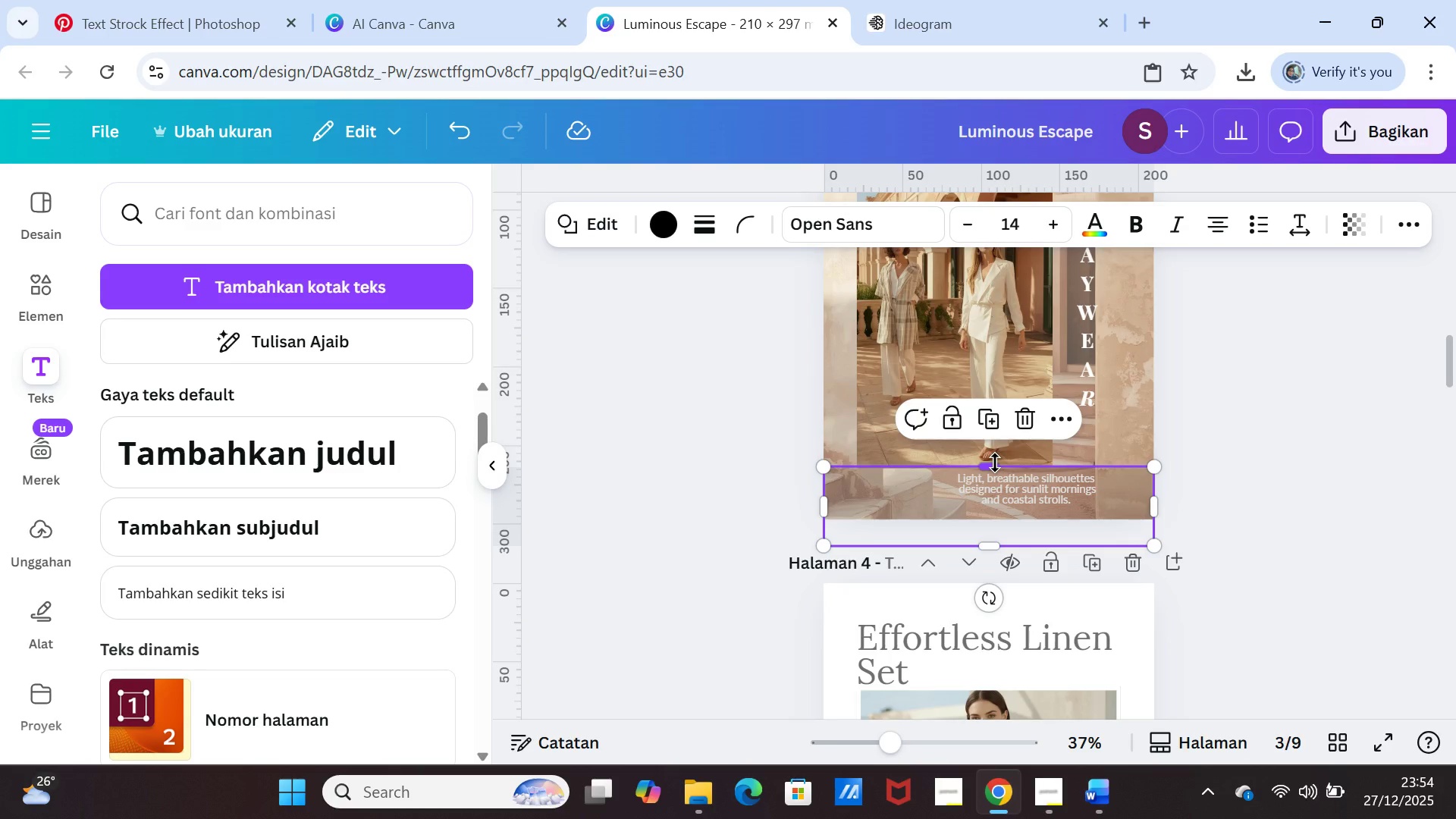 
left_click_drag(start_coordinate=[995, 463], to_coordinate=[993, 488])
 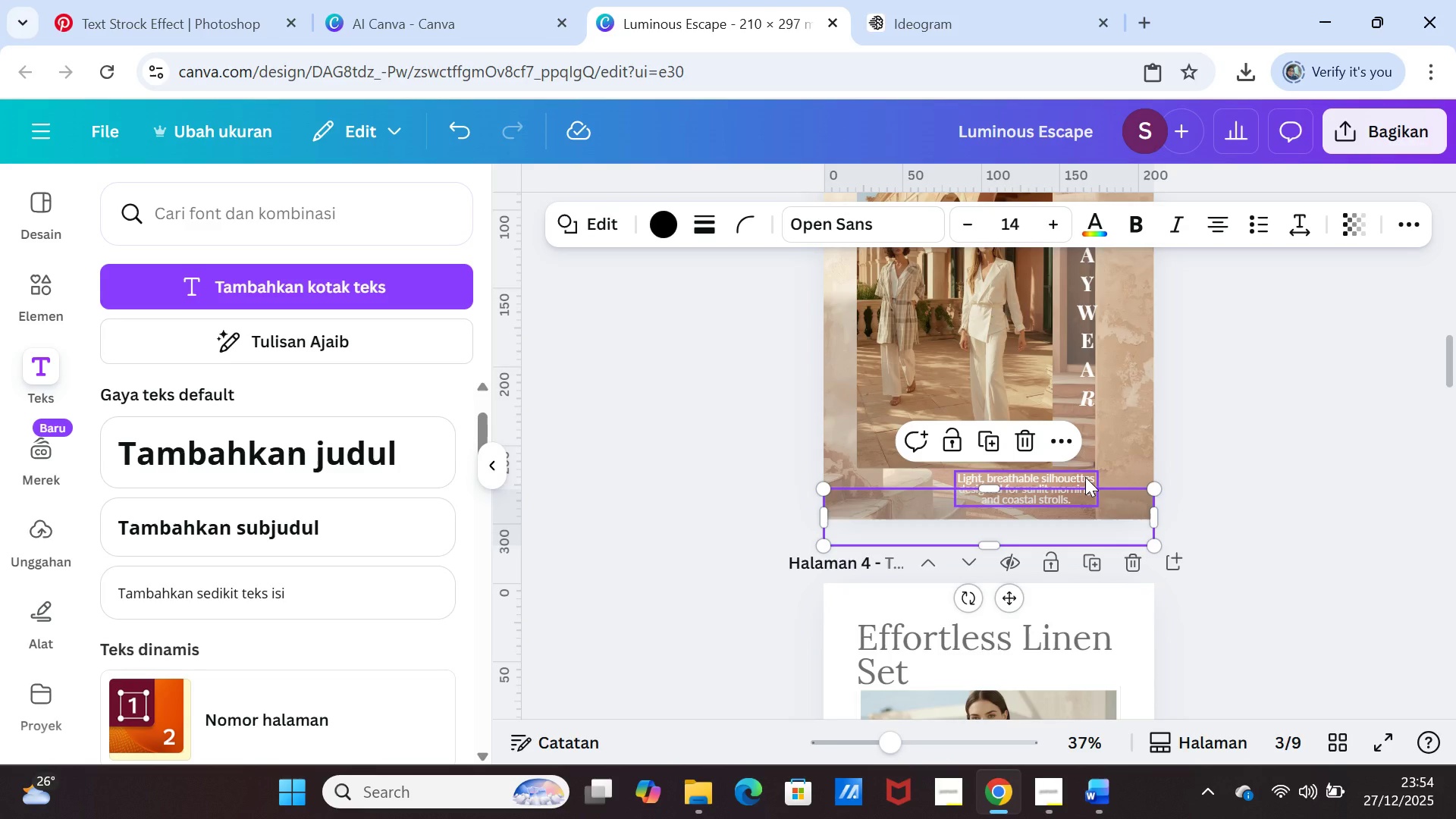 
left_click([1085, 477])
 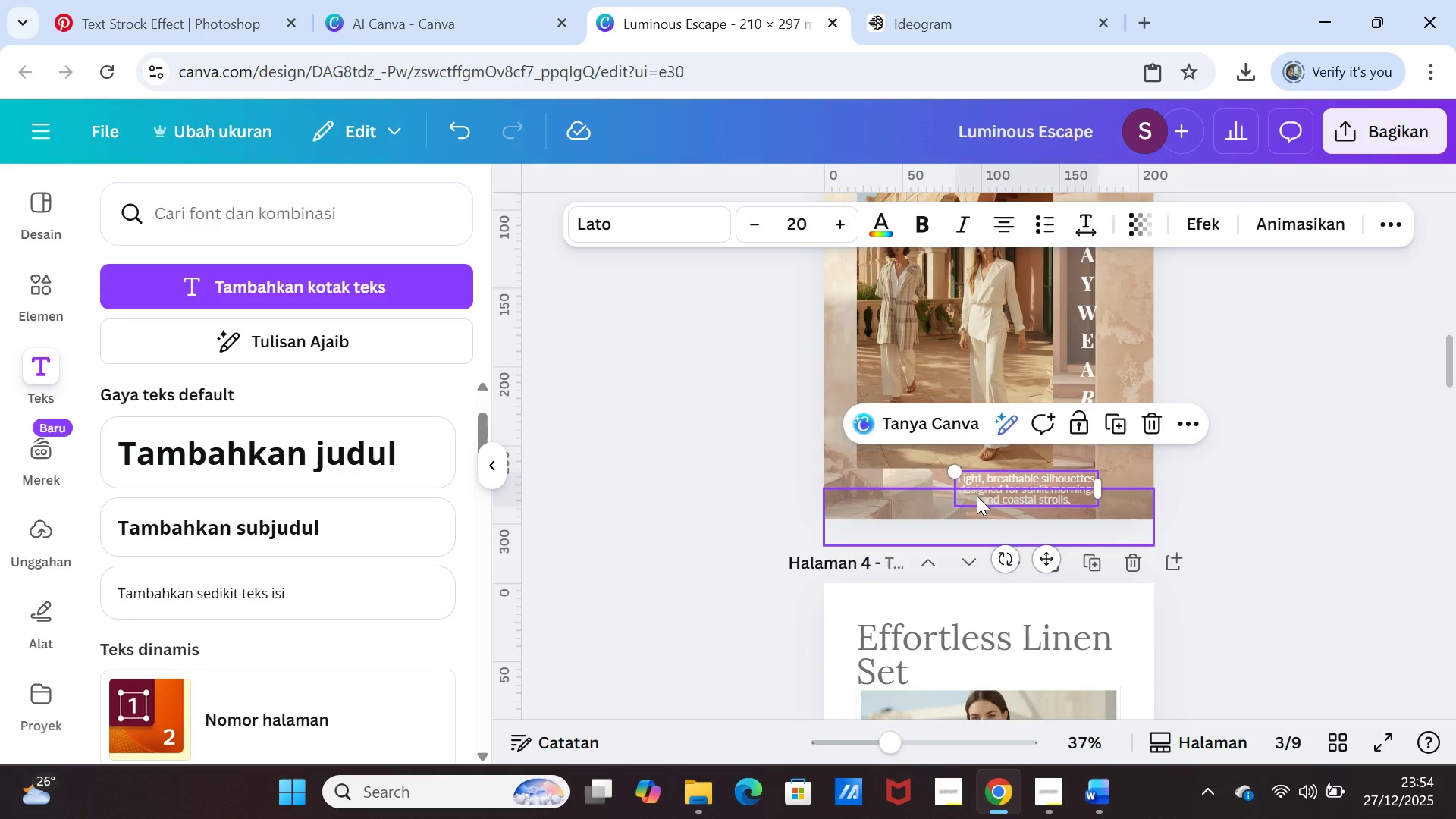 
left_click([979, 503])
 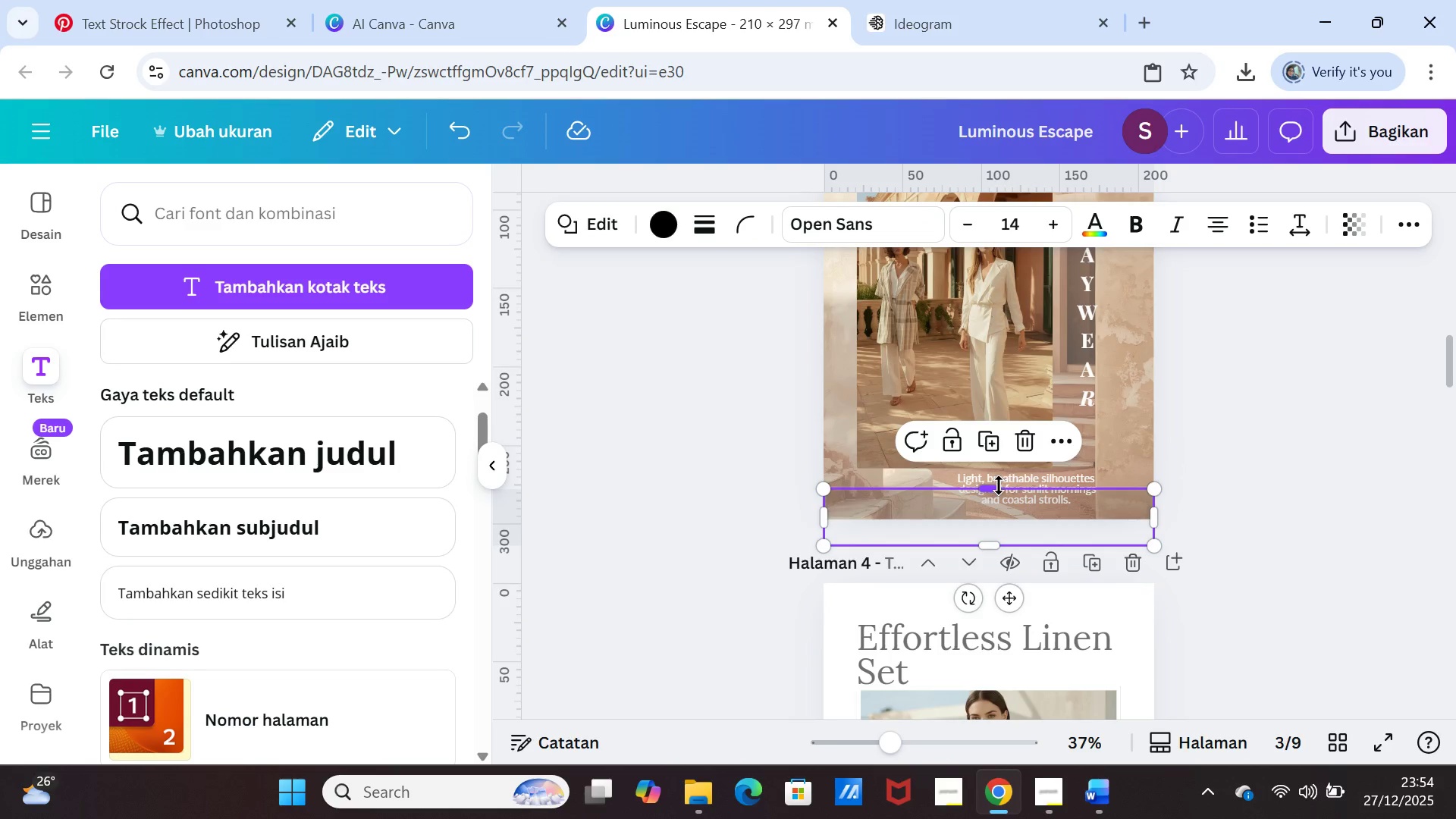 
left_click_drag(start_coordinate=[999, 485], to_coordinate=[996, 466])
 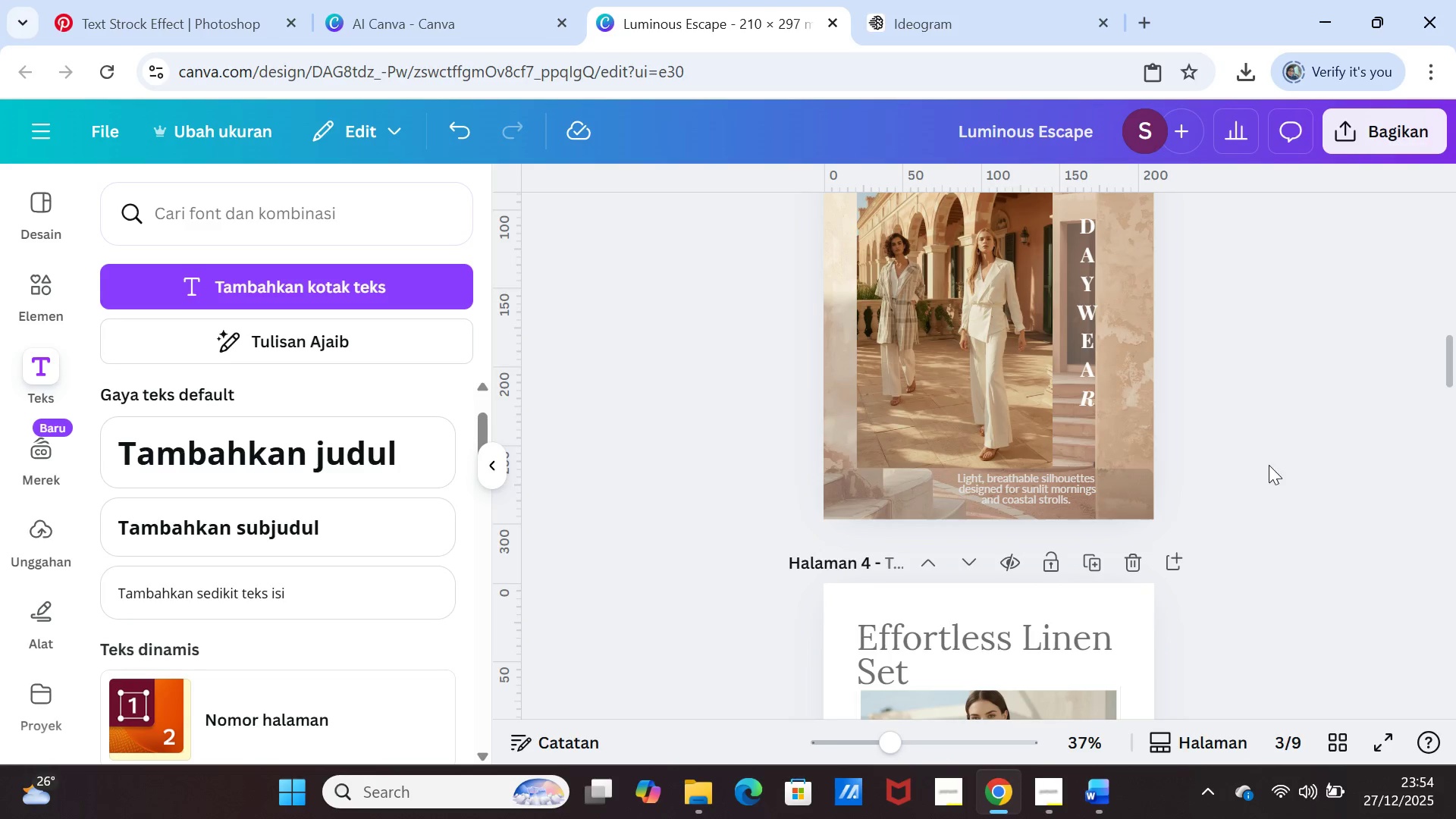 
scroll: coordinate [1237, 506], scroll_direction: down, amount: 29.0
 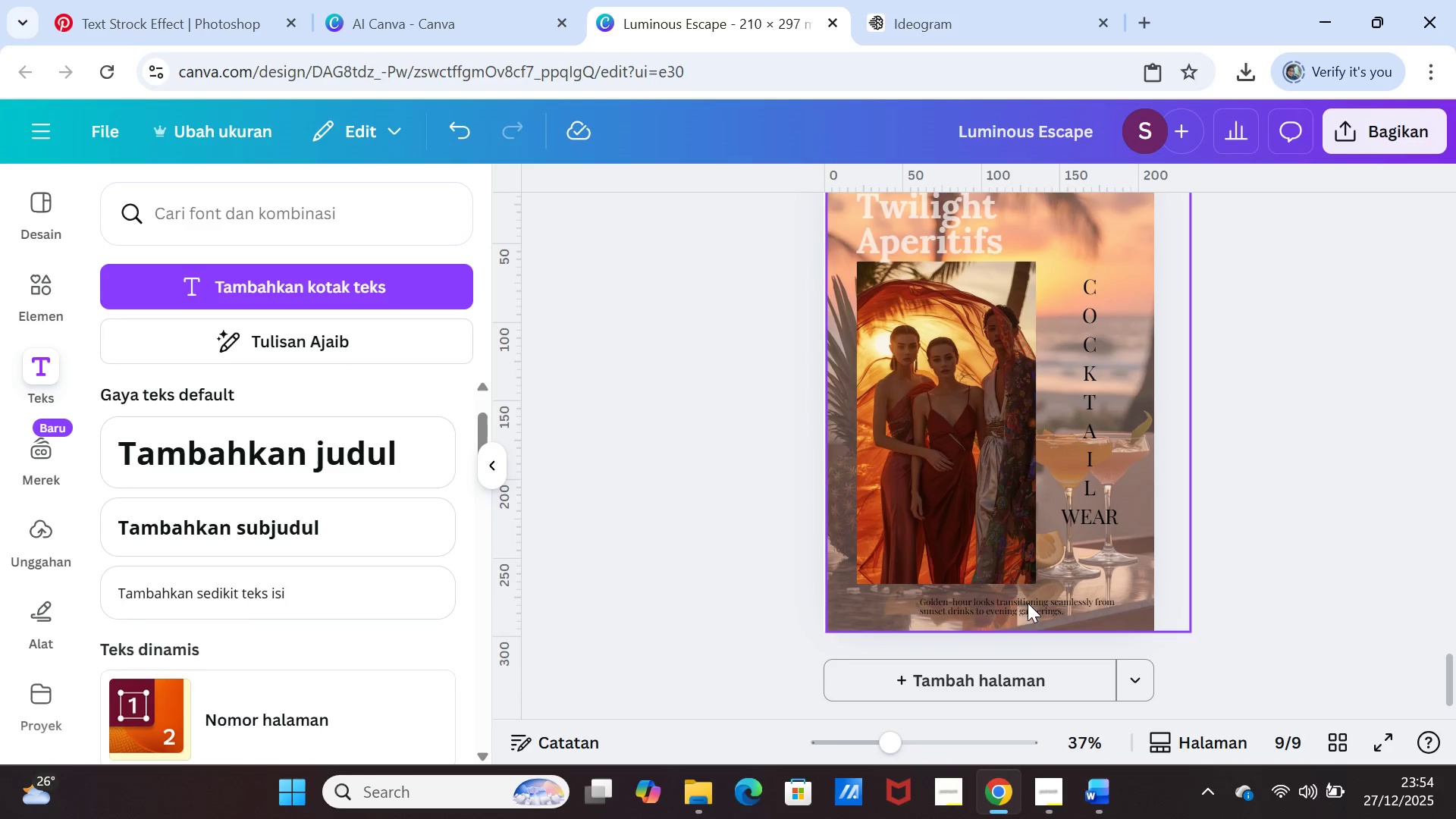 
mouse_move([1020, 601])
 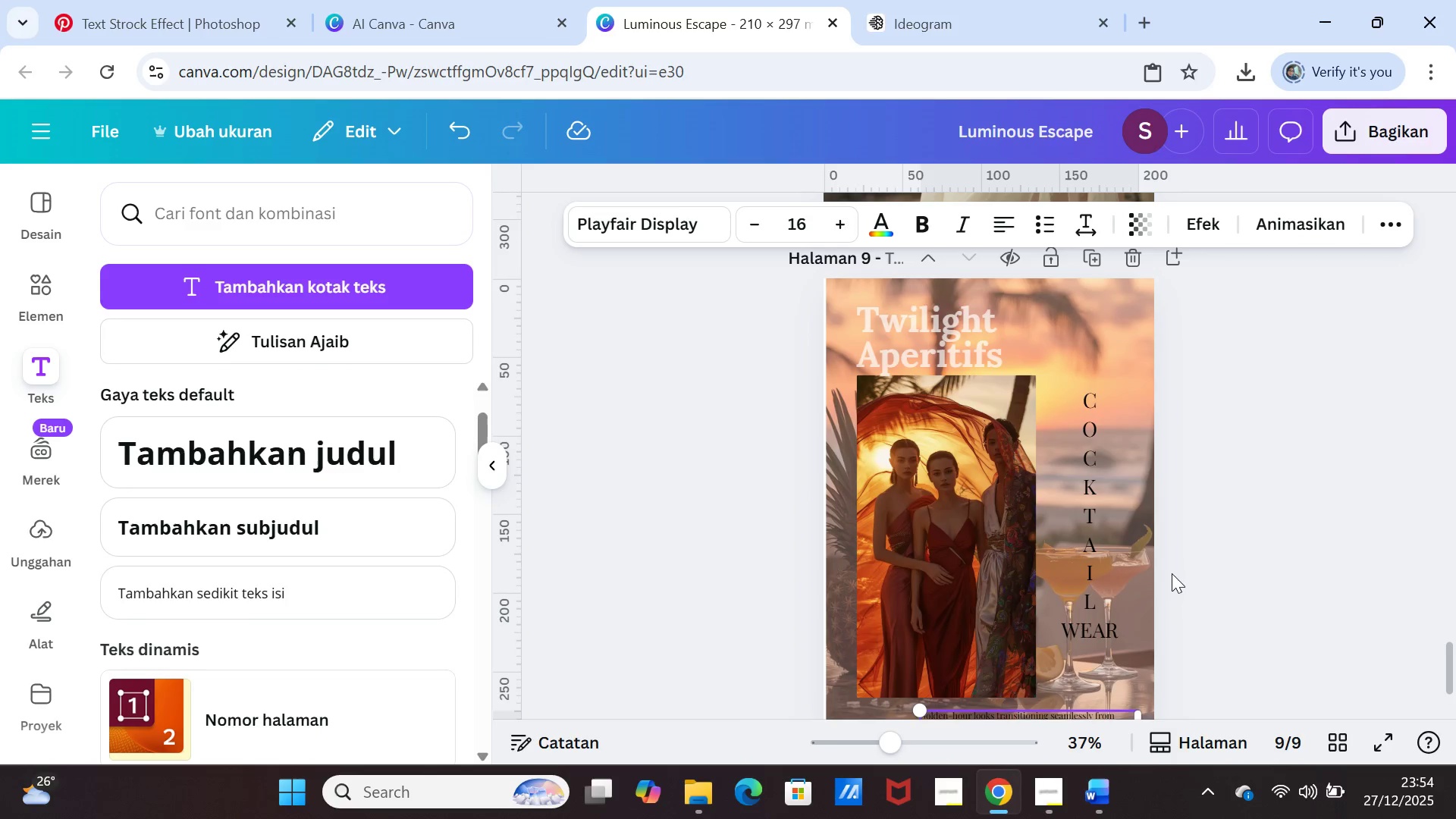 
scroll: coordinate [1172, 573], scroll_direction: up, amount: 1.0
 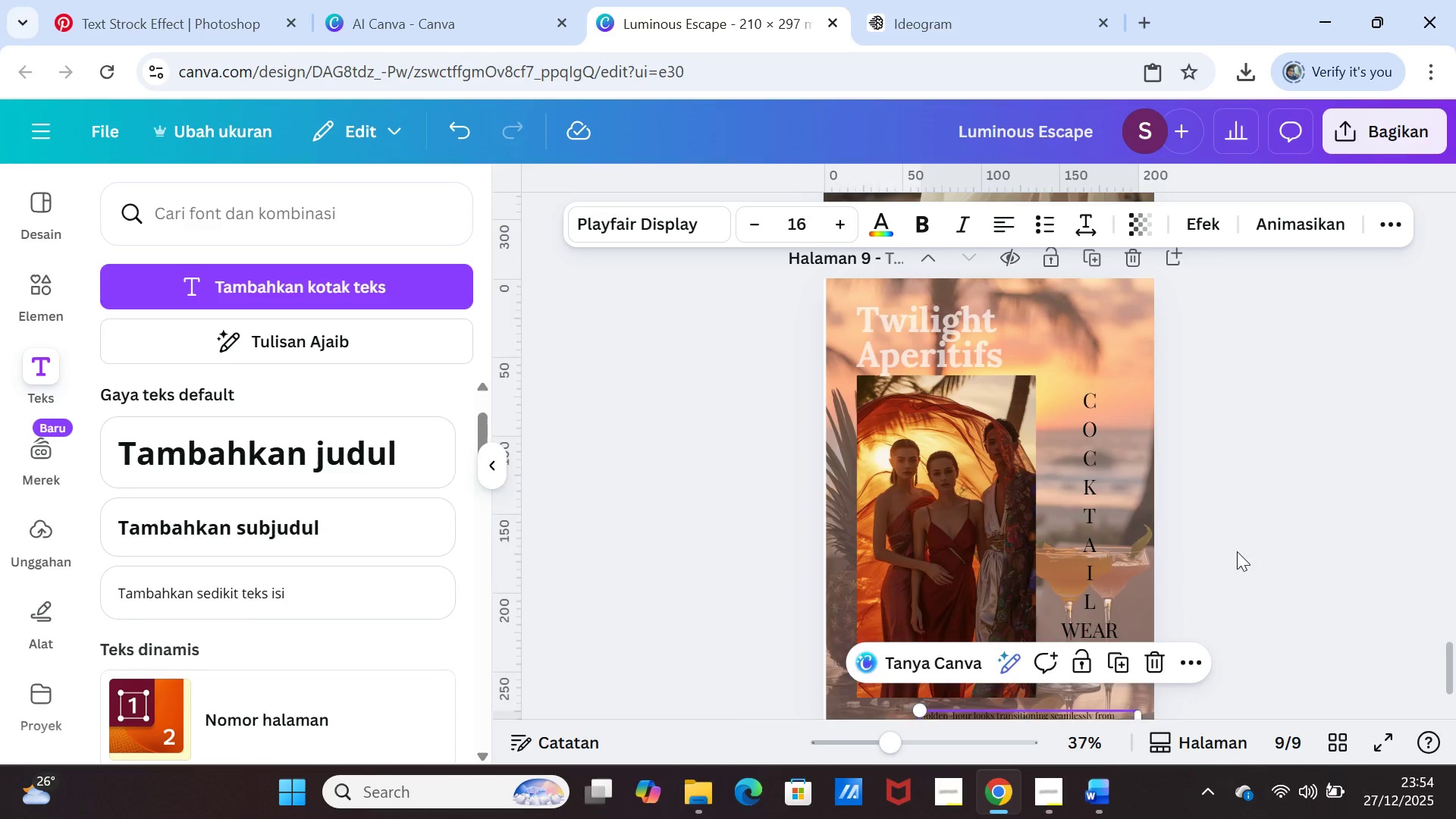 
scroll: coordinate [1237, 551], scroll_direction: down, amount: 1.0
 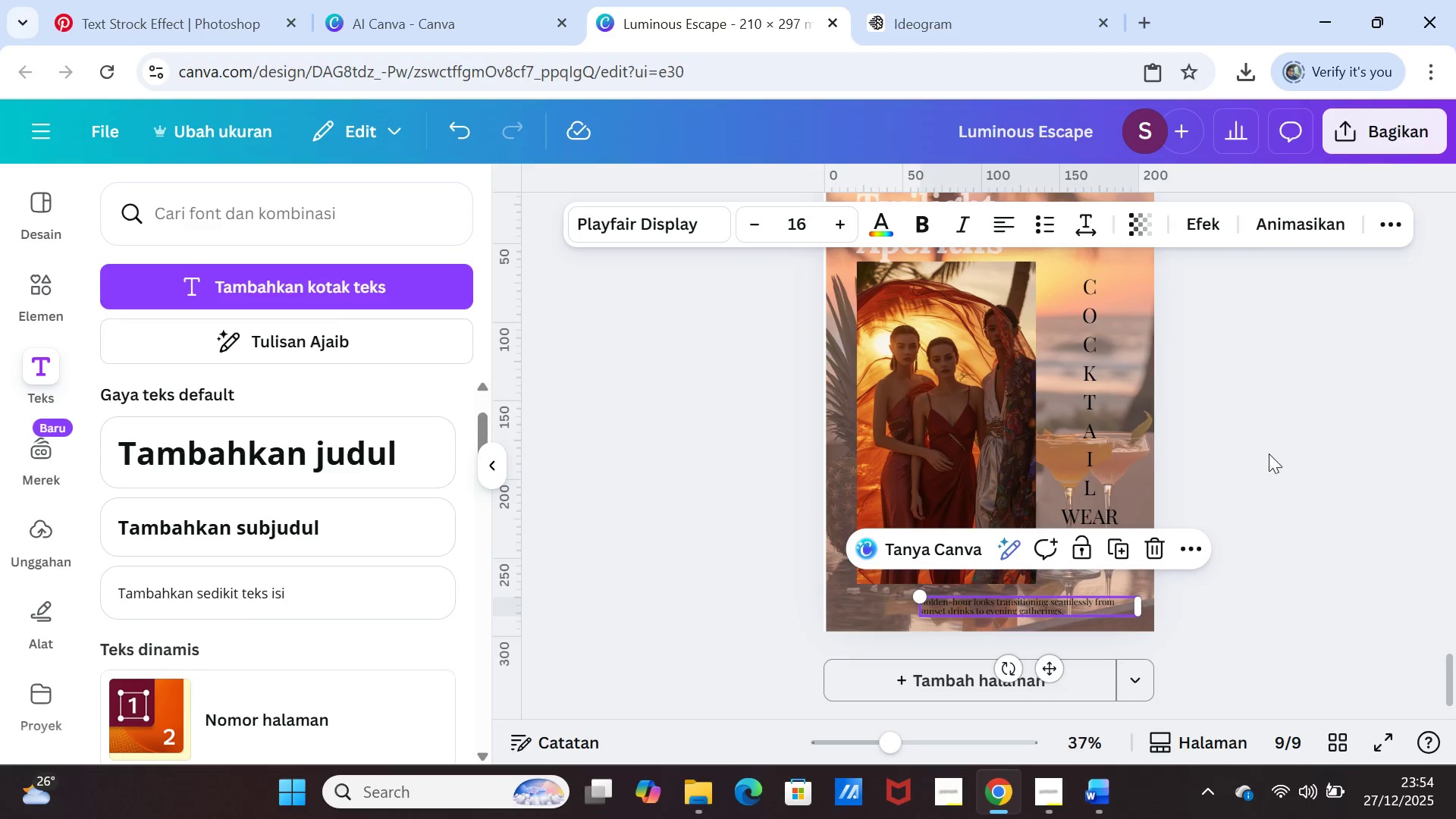 
left_click([1094, 343])
 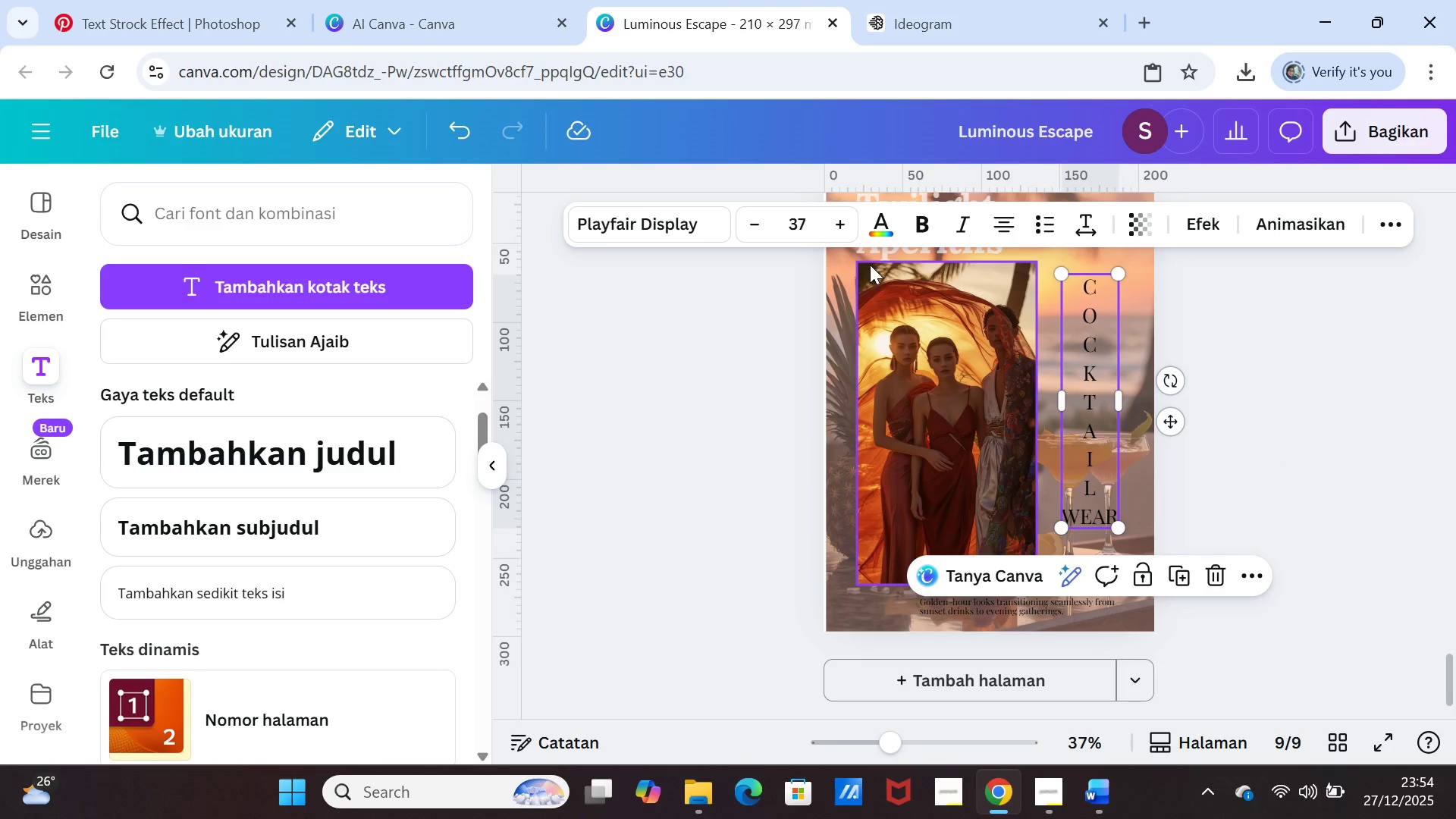 
left_click([882, 224])
 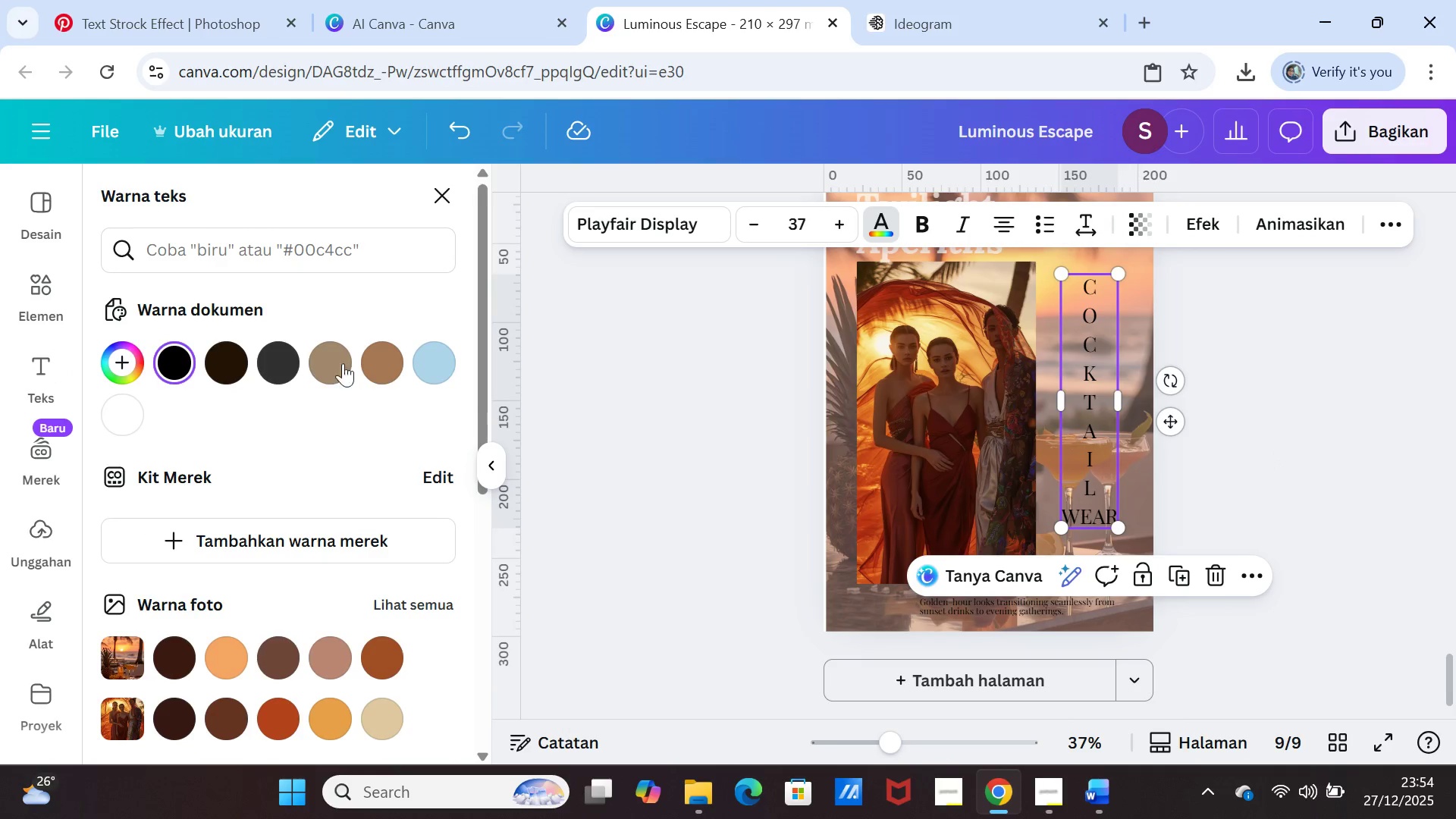 
left_click_drag(start_coordinate=[122, 408], to_coordinate=[117, 408])
 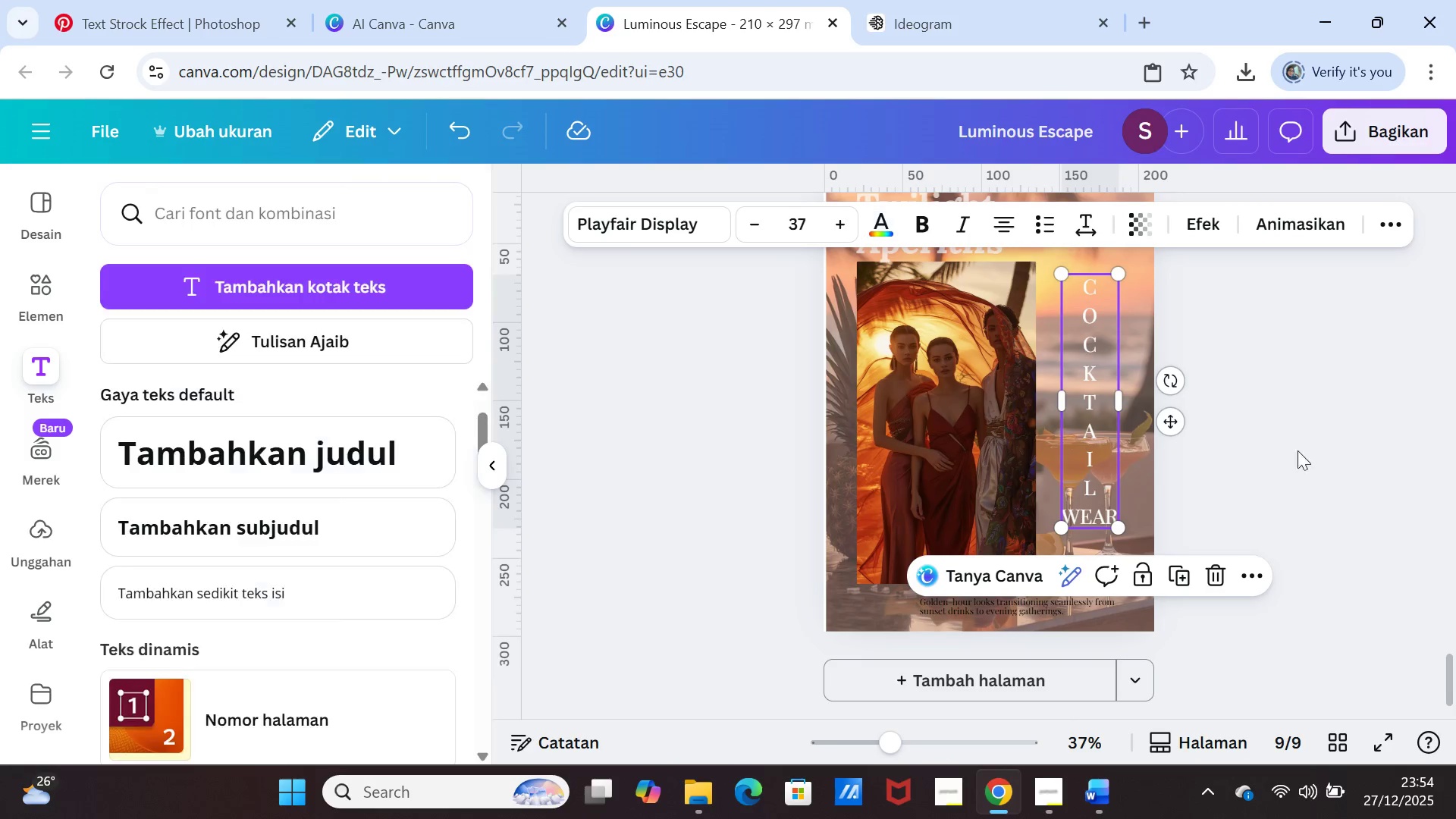 
double_click([1301, 459])
 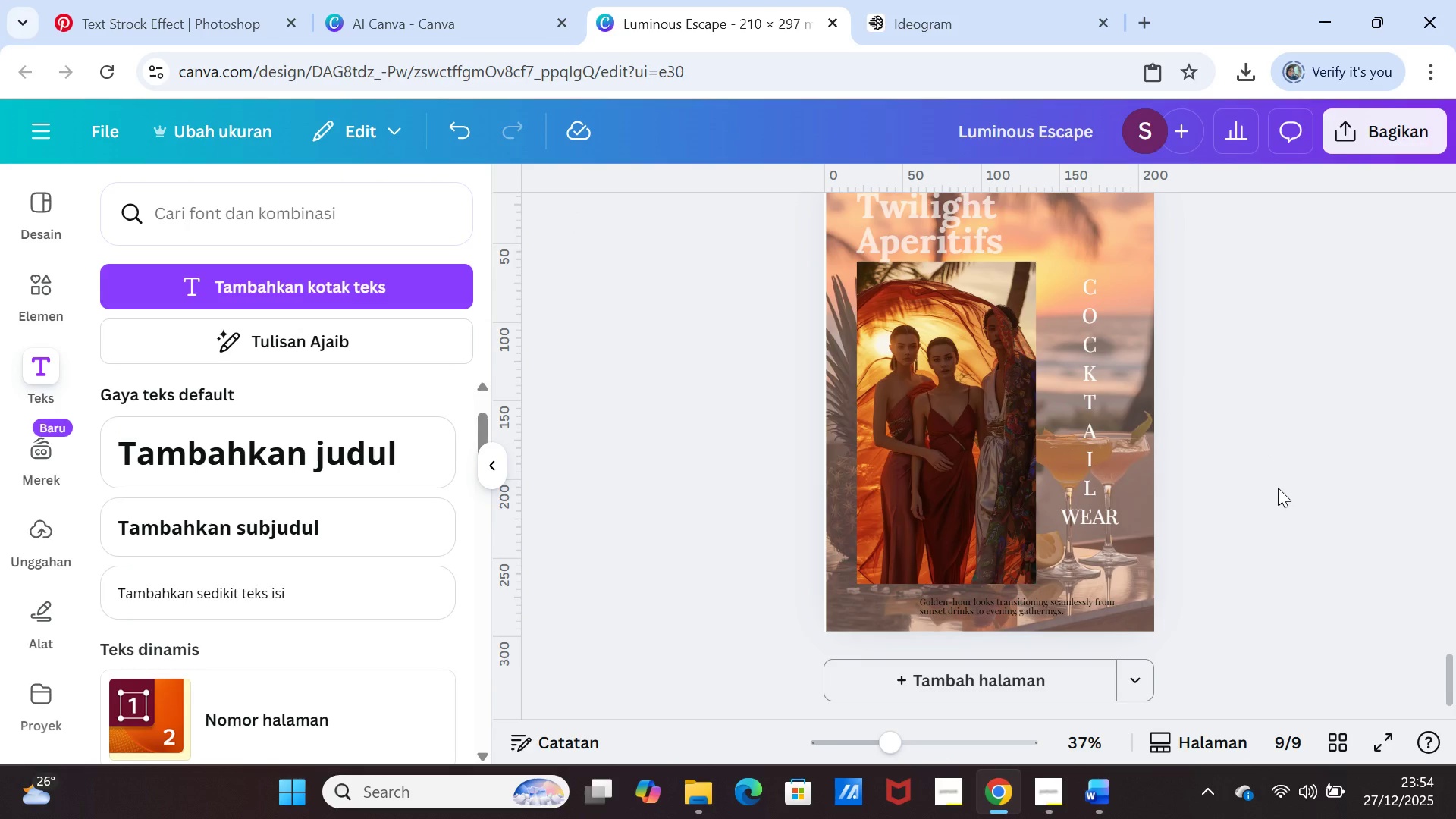 
scroll: coordinate [1278, 488], scroll_direction: down, amount: 1.0
 